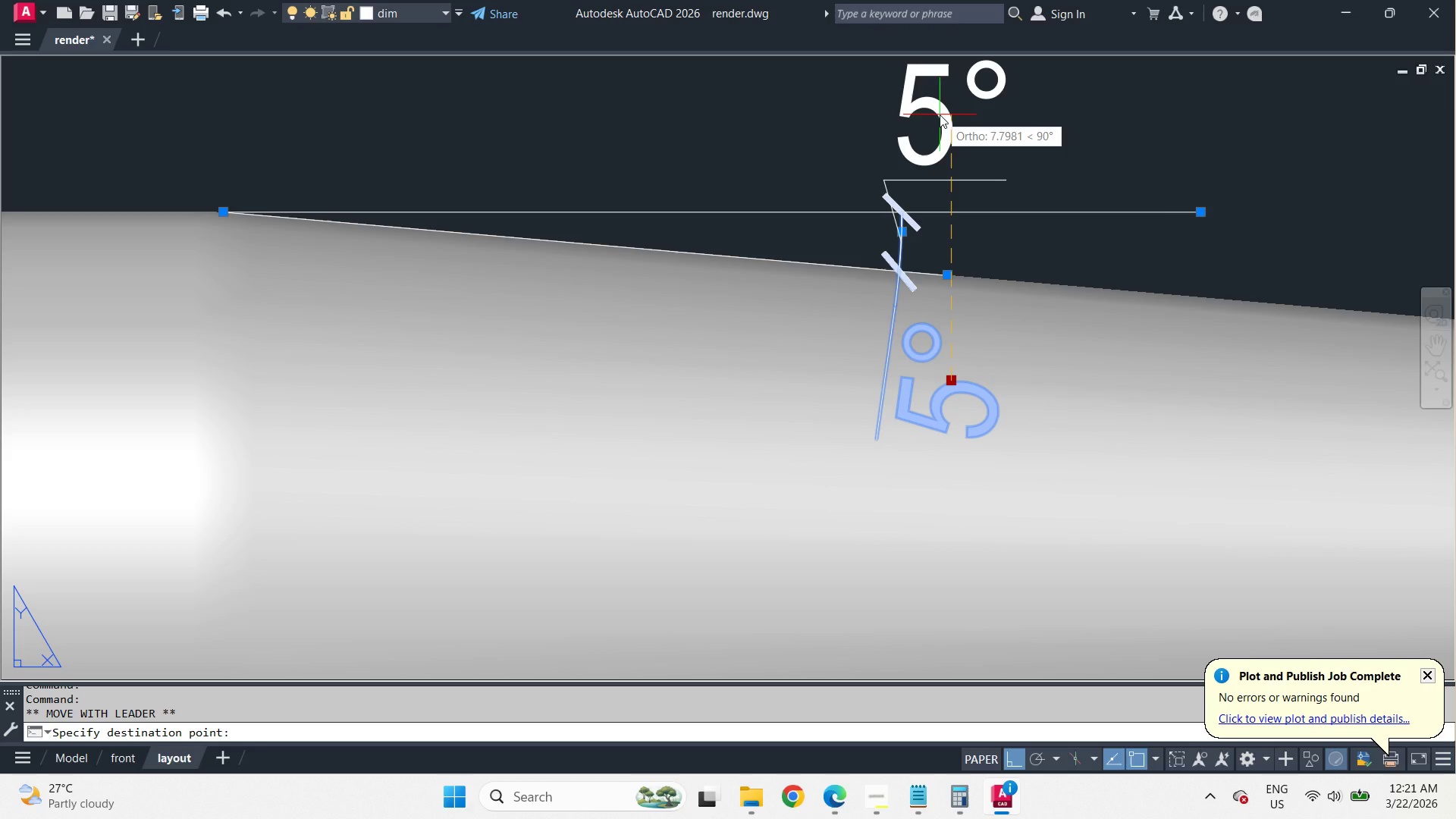 
key(F8)
 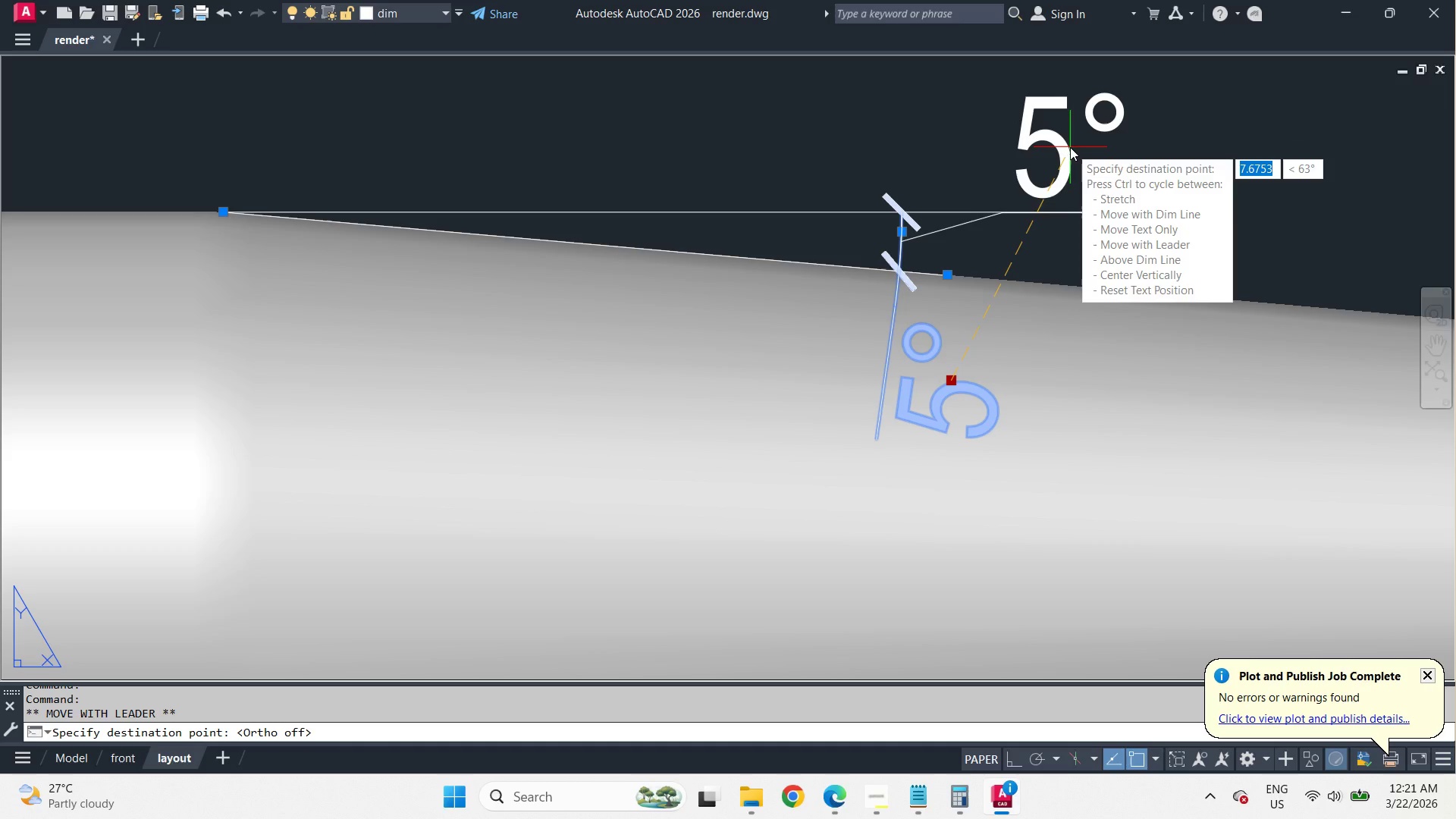 
wait(6.39)
 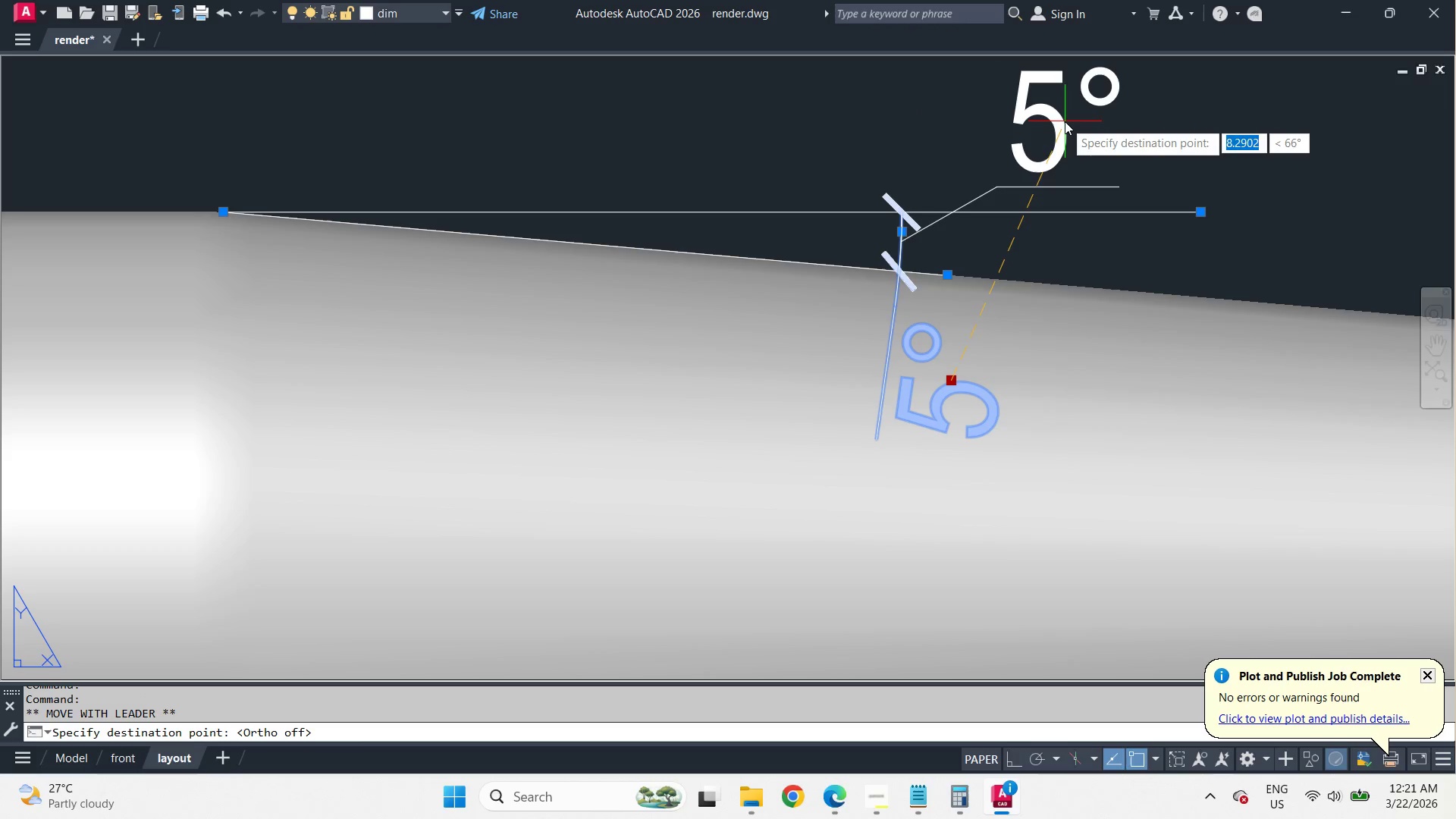 
left_click([1071, 146])
 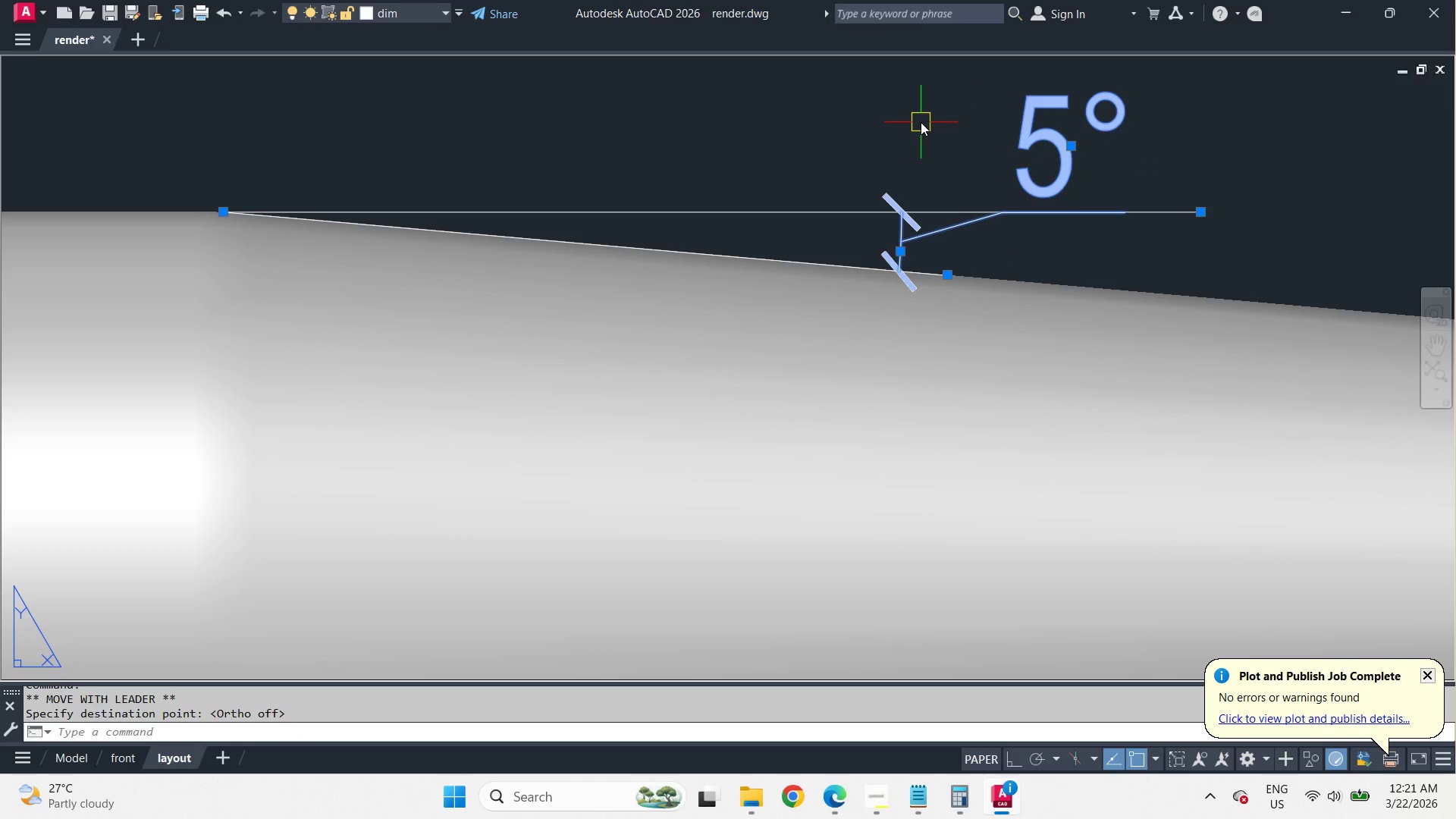 
key(Escape)
 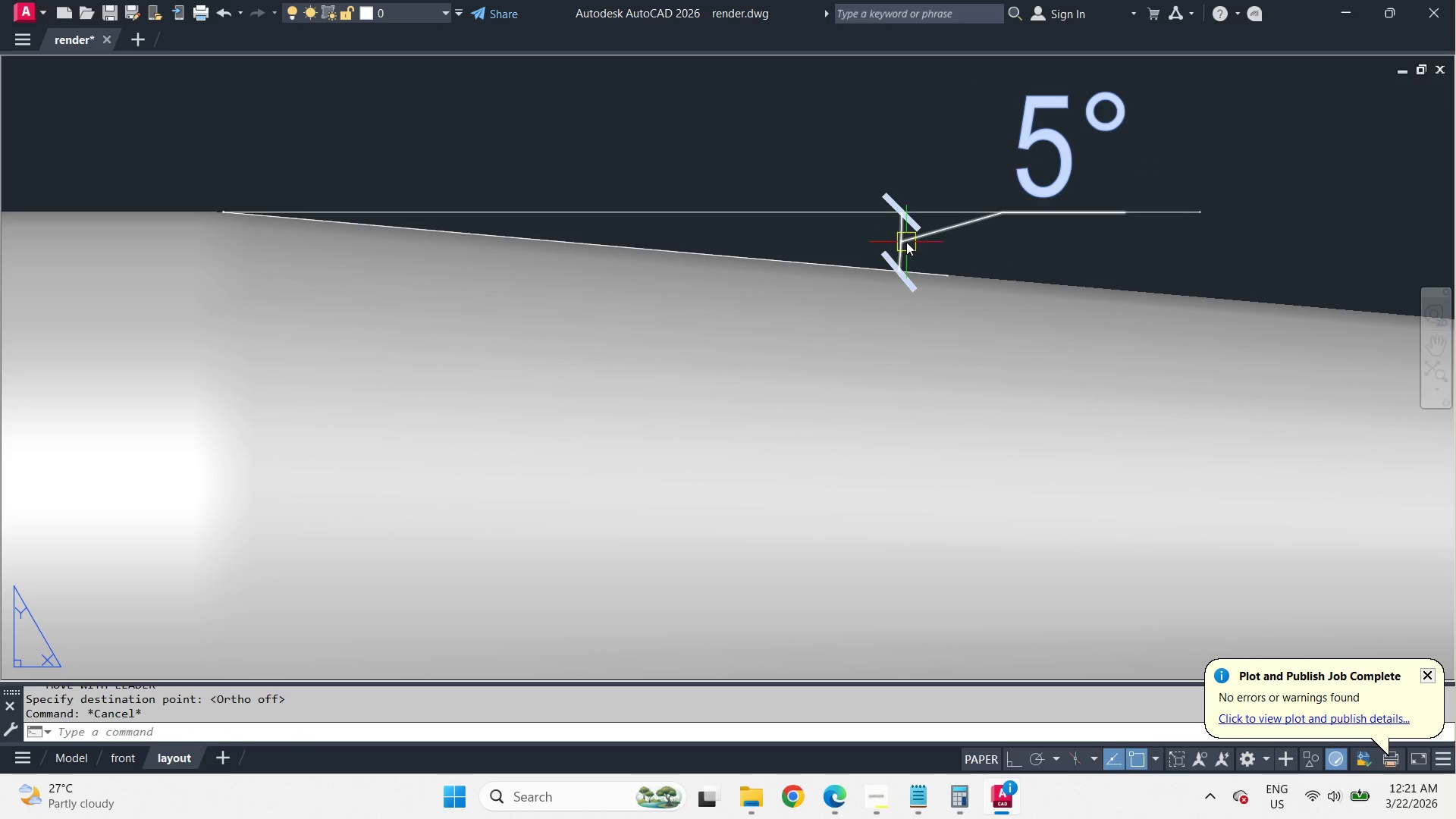 
left_click([906, 242])
 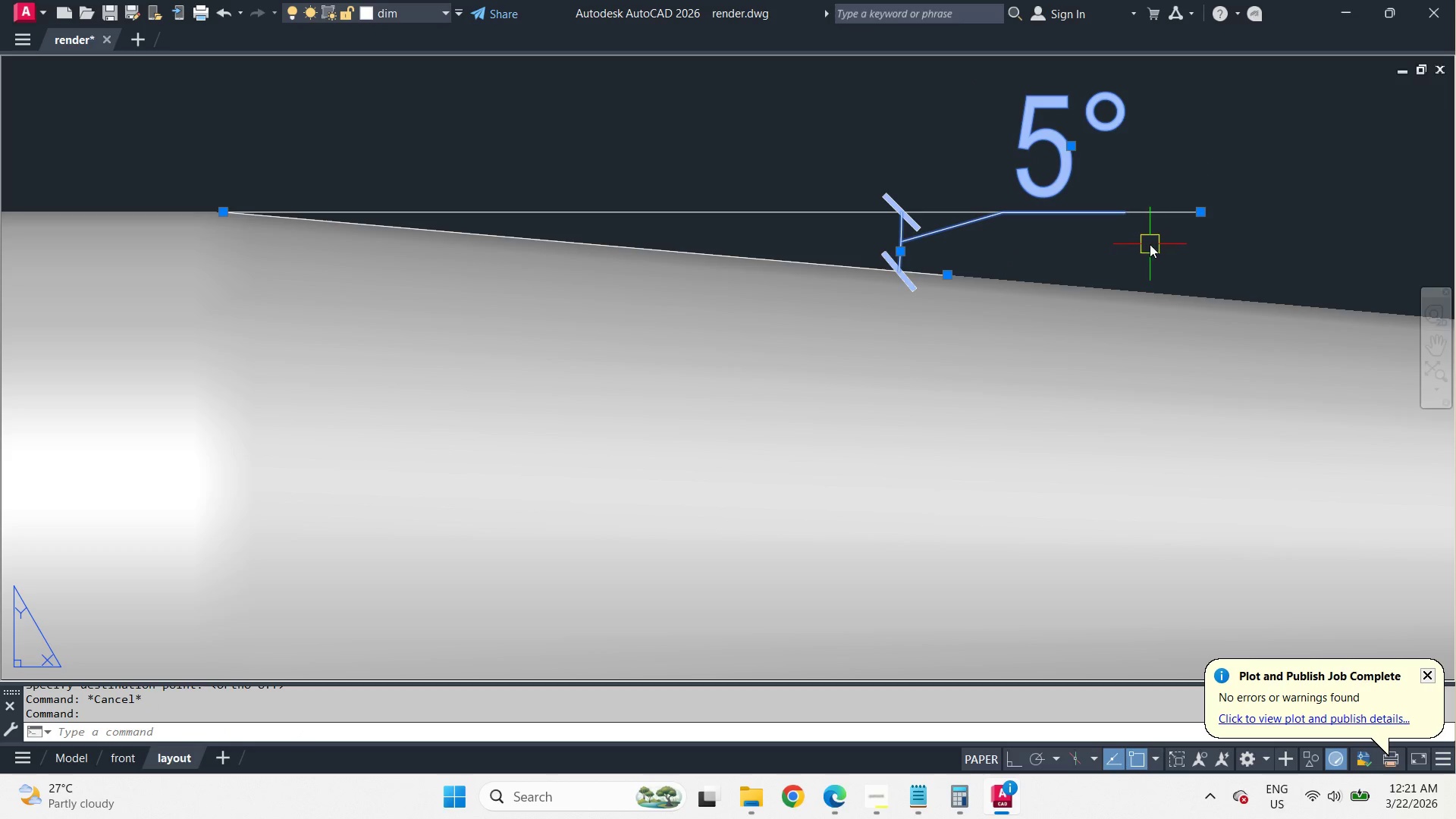 
key(Escape)
type(pre )
 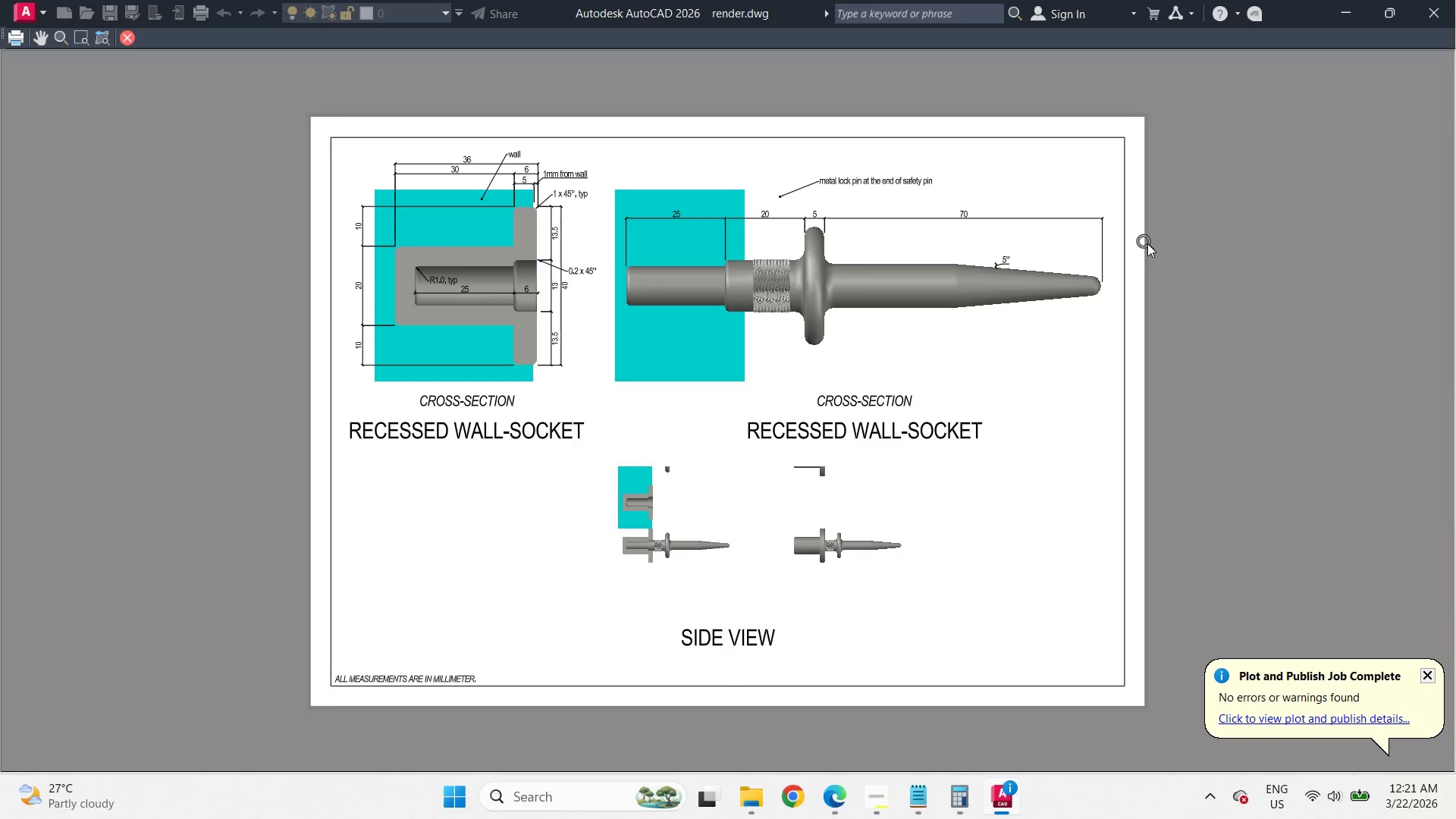 
scroll: coordinate [1052, 198], scroll_direction: up, amount: 5.0
 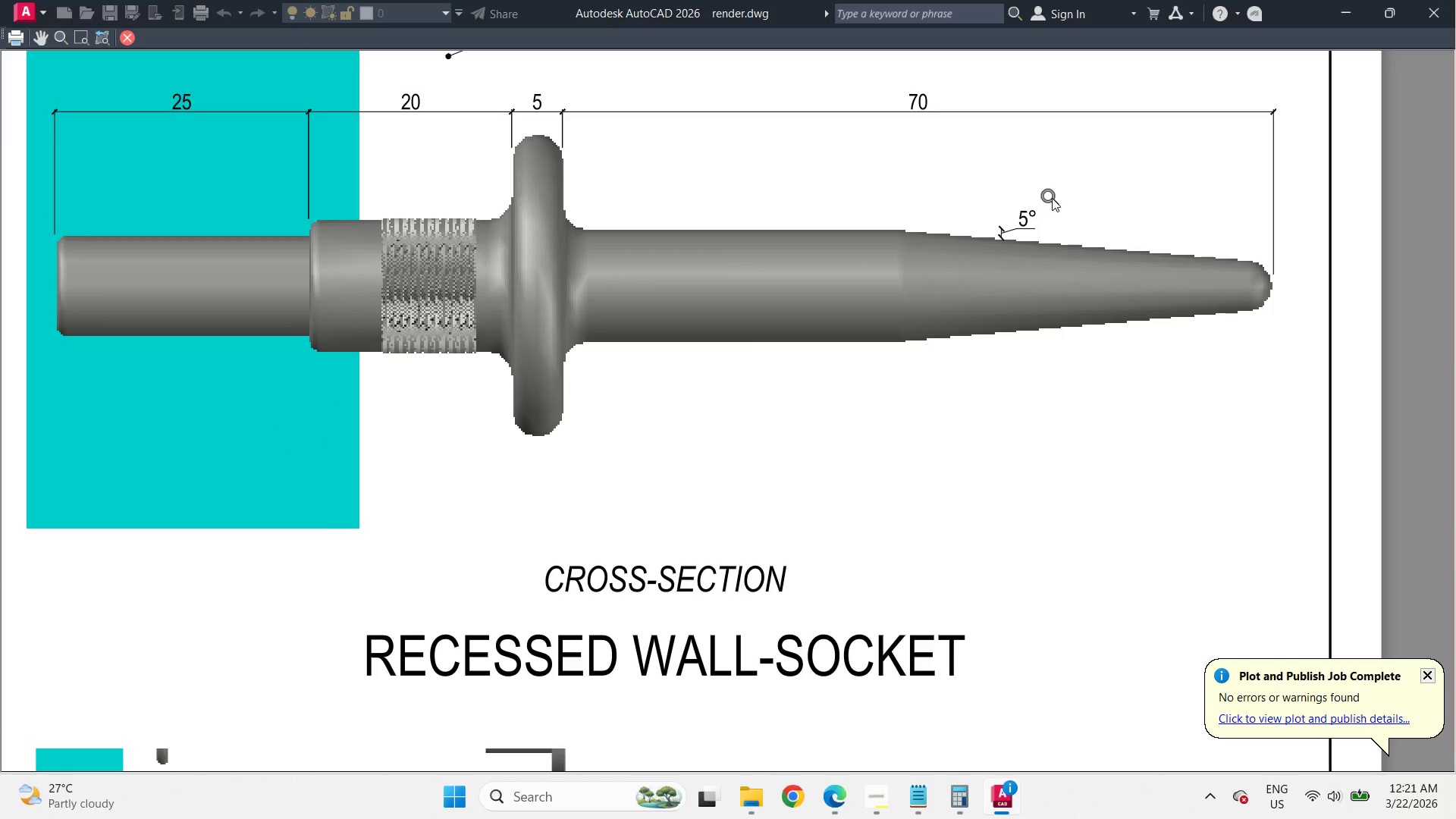 
key(Escape)
 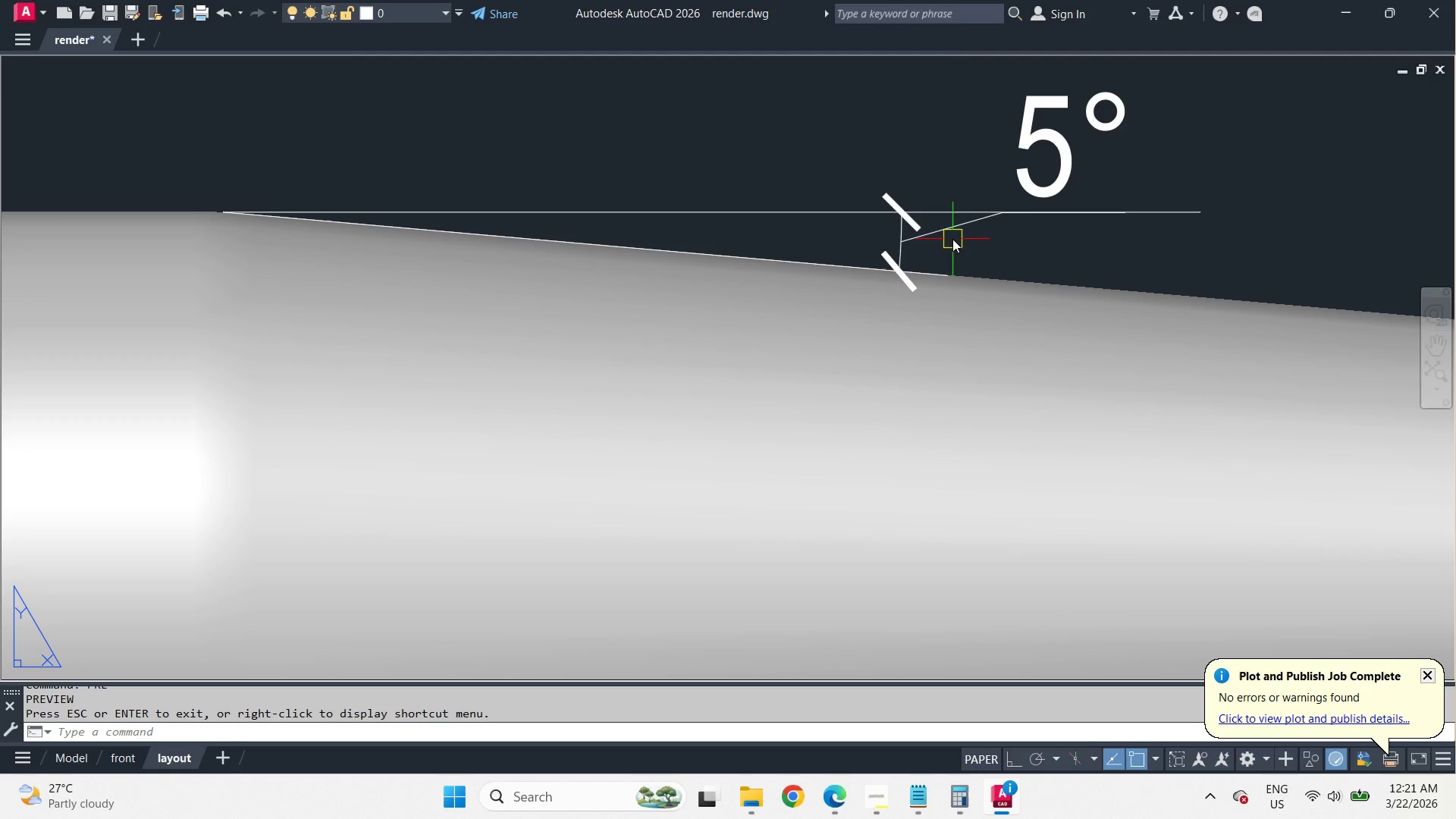 
left_click([941, 229])
 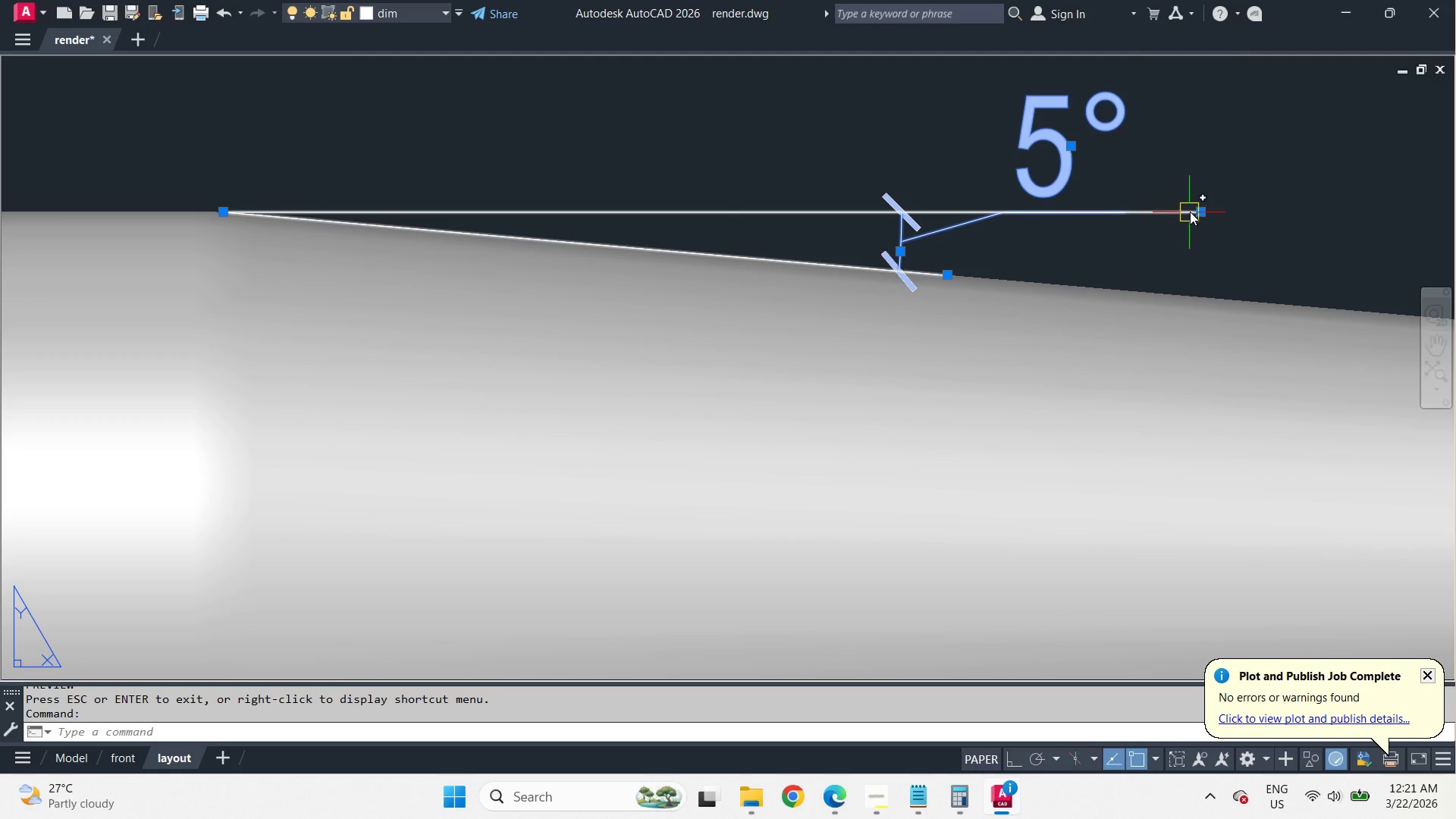 
left_click([1198, 211])
 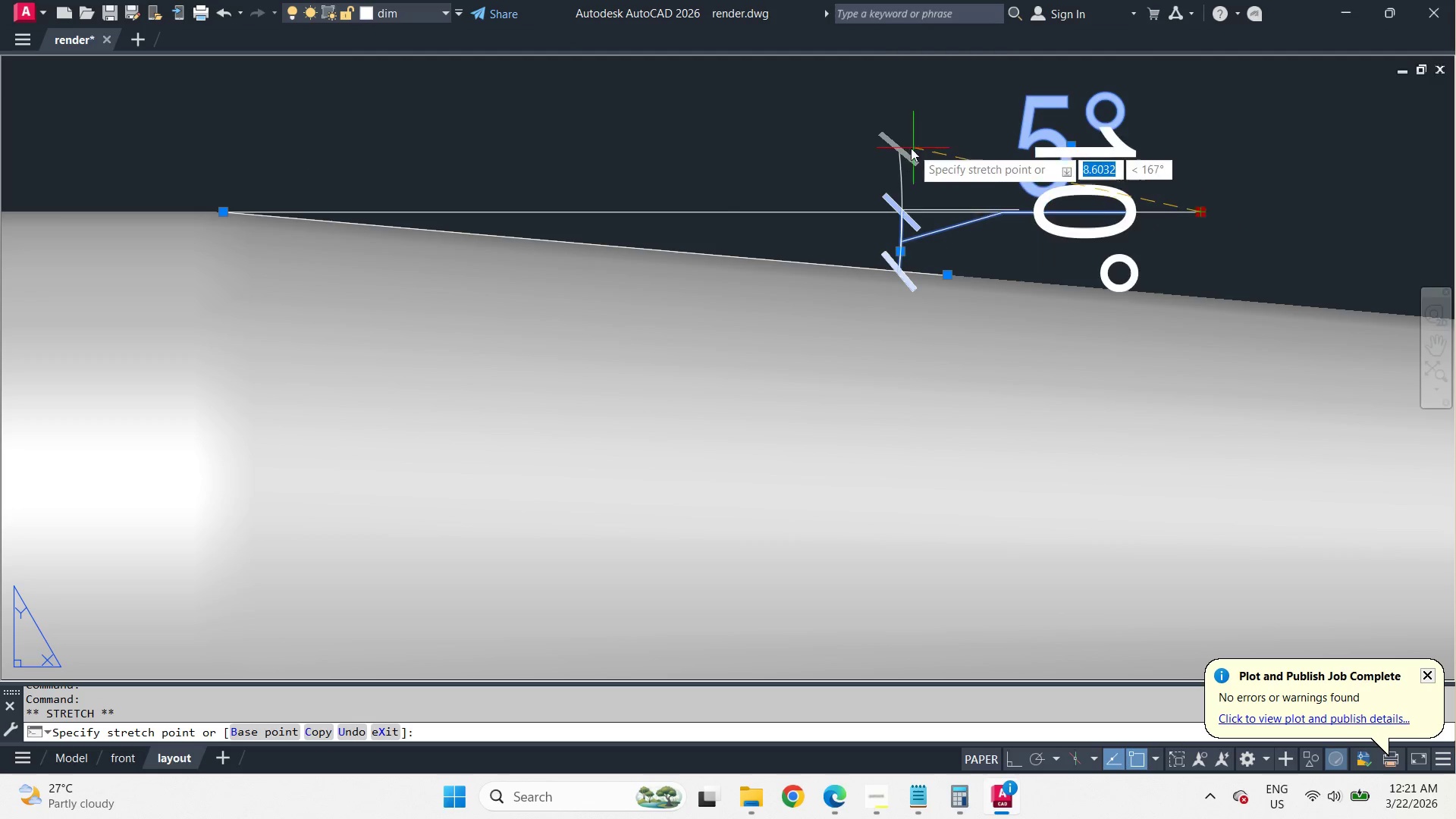 
key(Escape)
 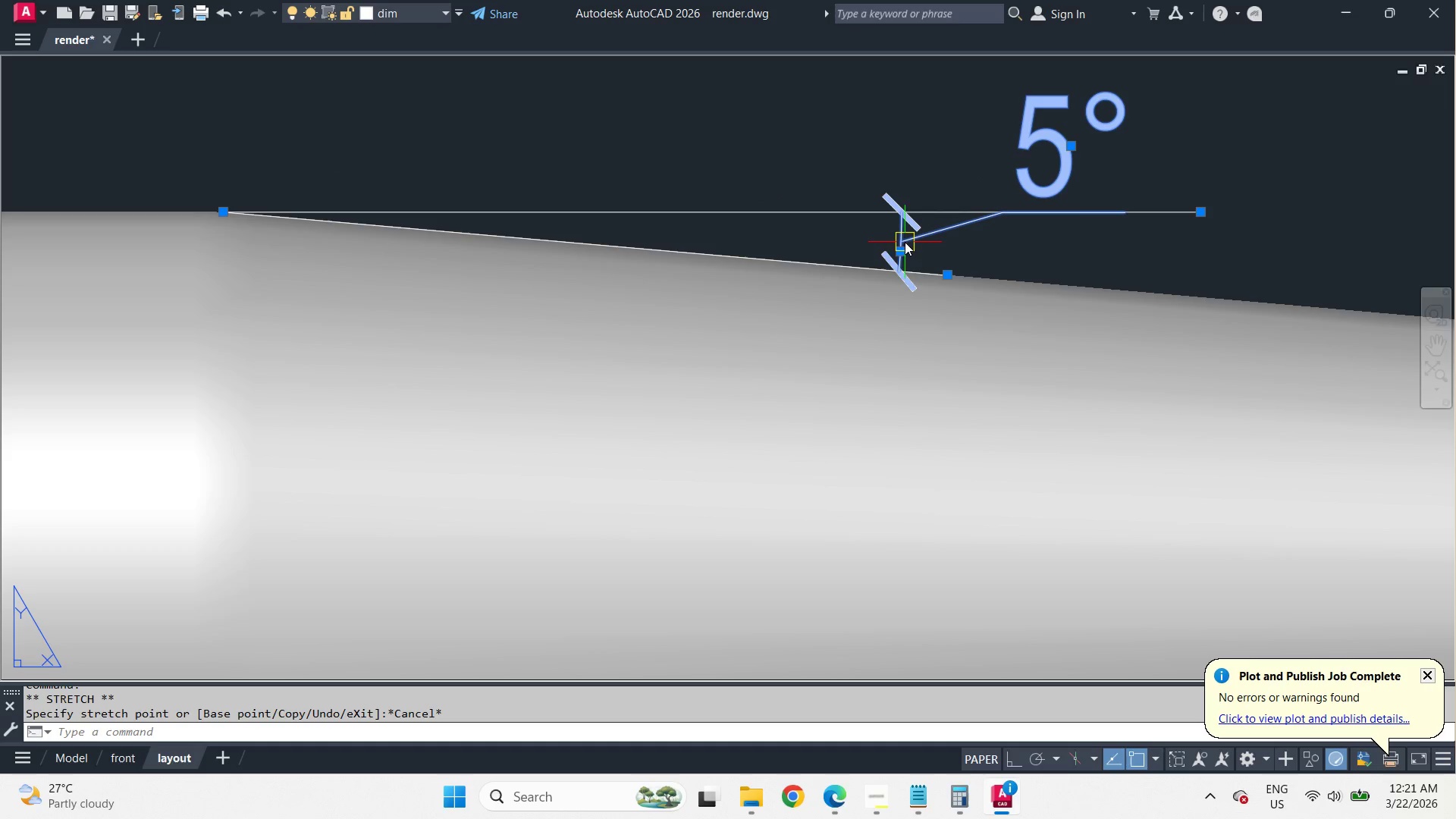 
wait(5.92)
 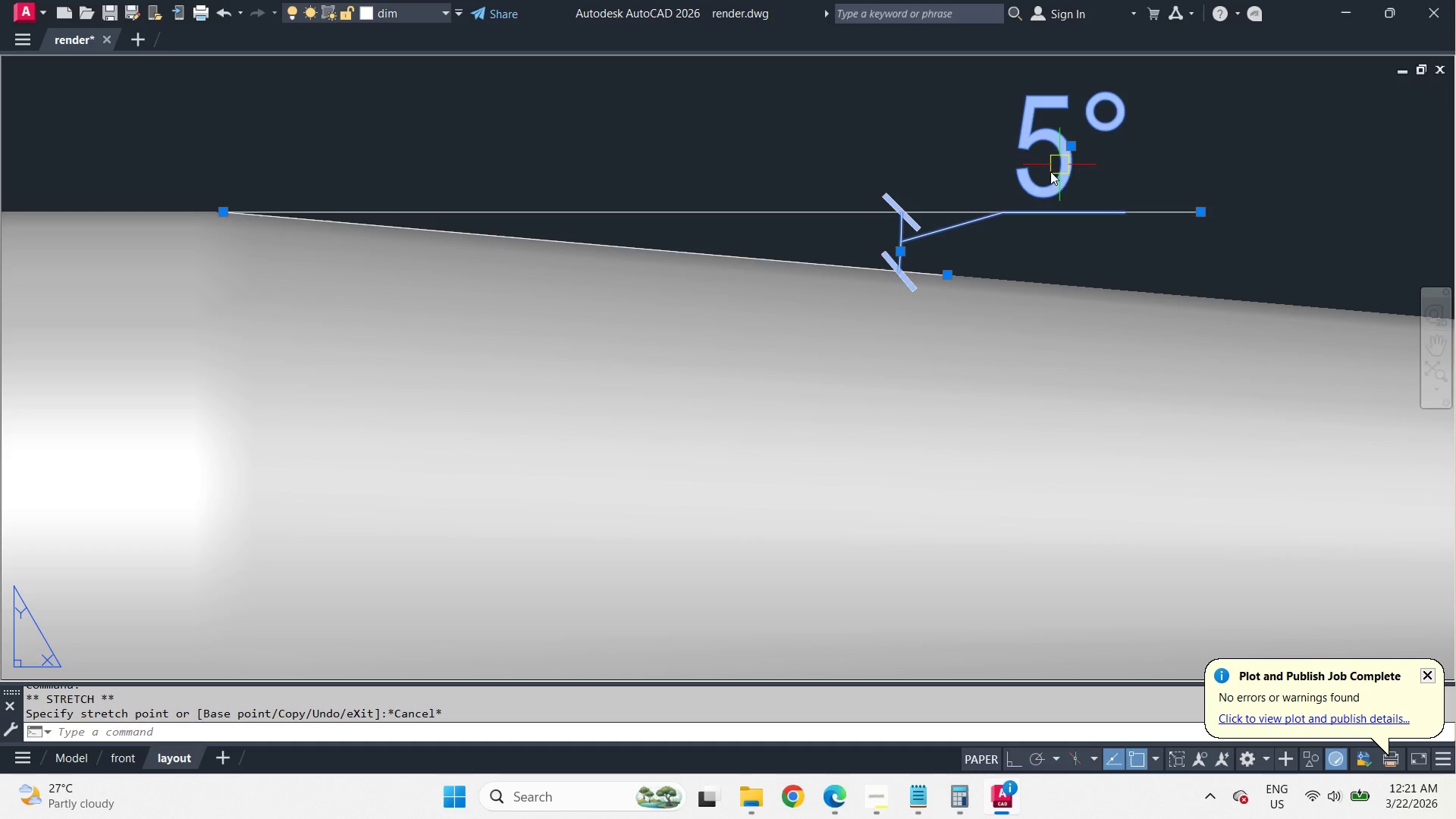 
scroll: coordinate [773, 140], scroll_direction: down, amount: 2.0
 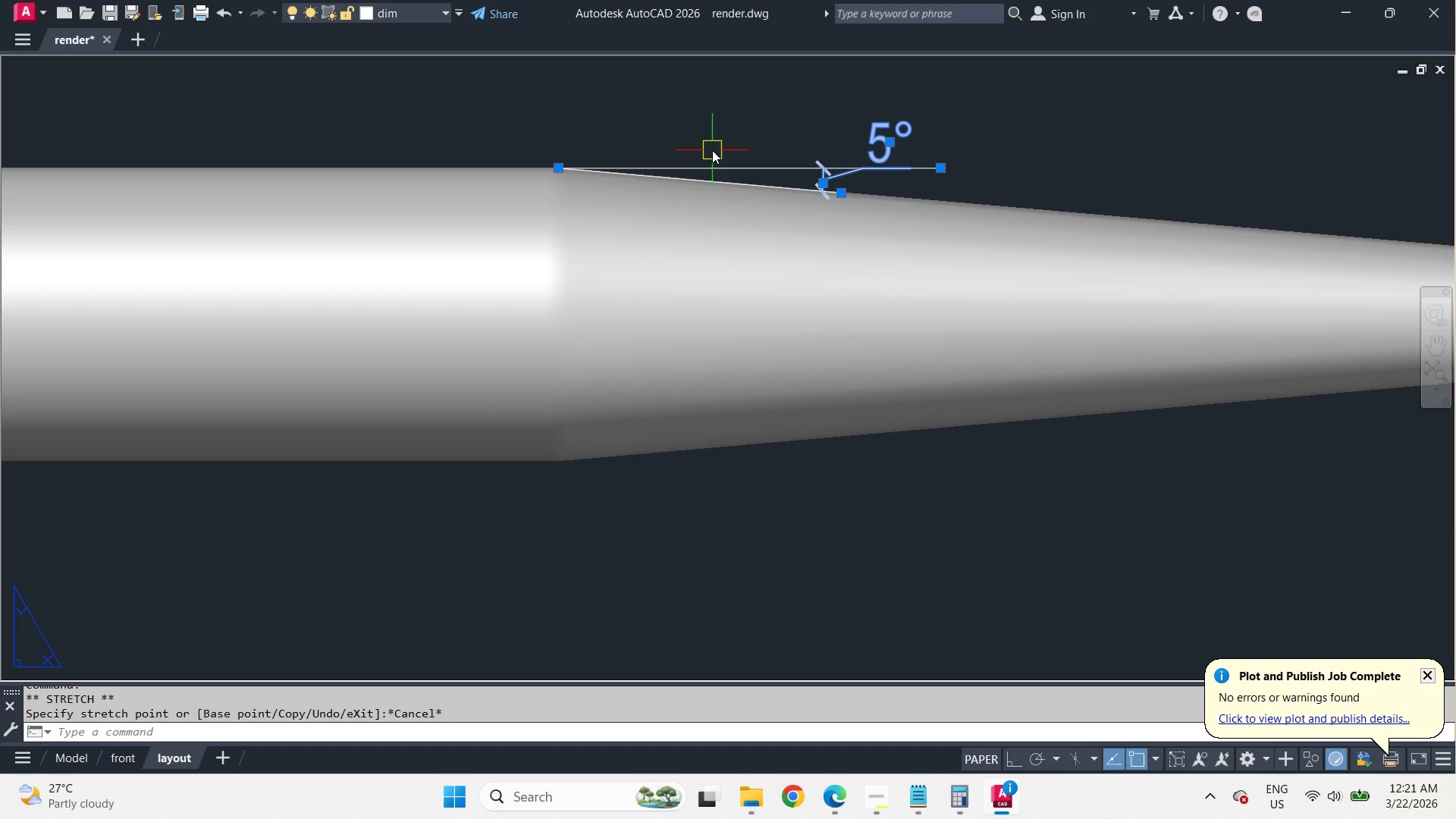 
wait(6.2)
 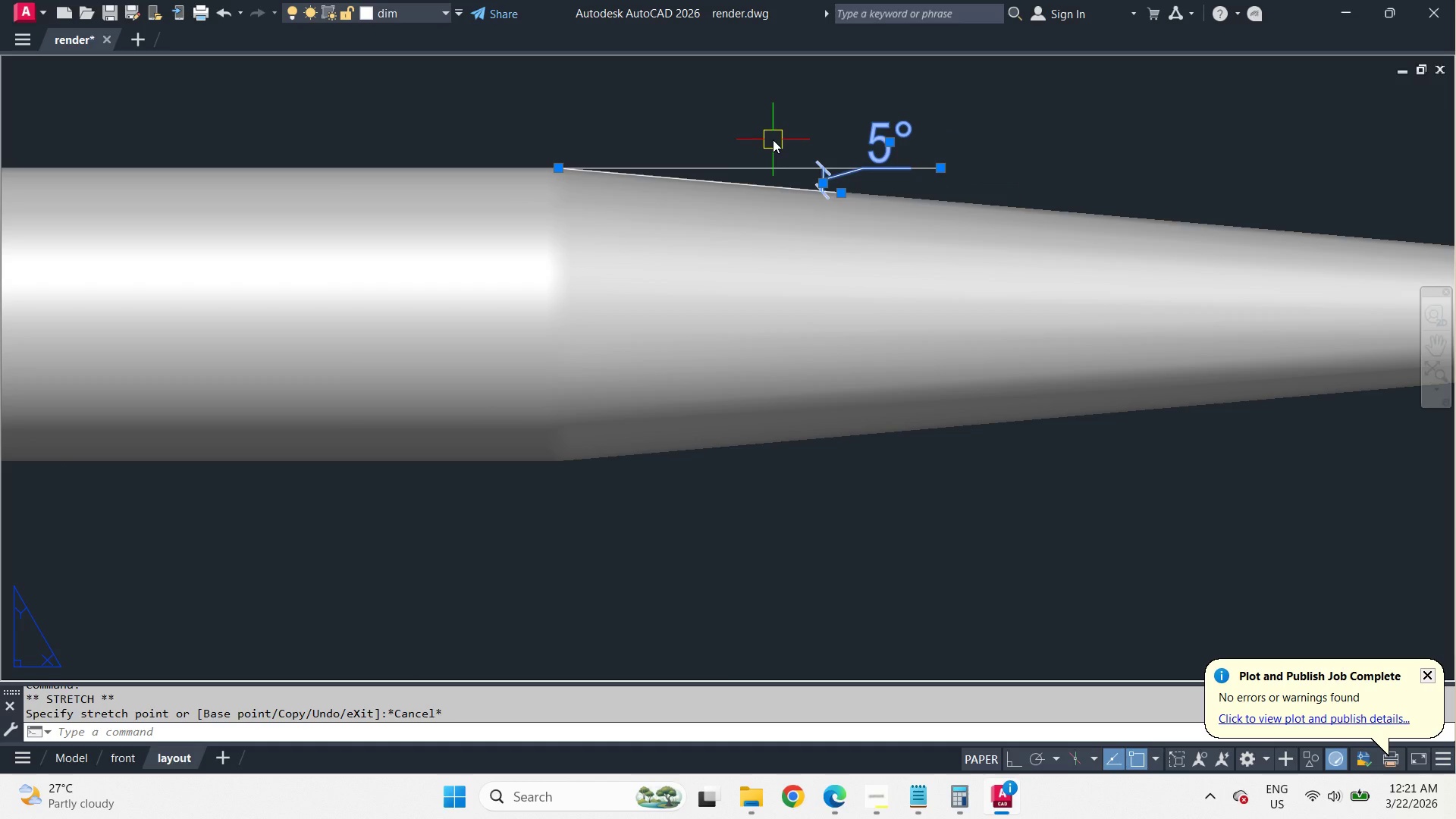 
scroll: coordinate [717, 146], scroll_direction: none, amount: 0.0
 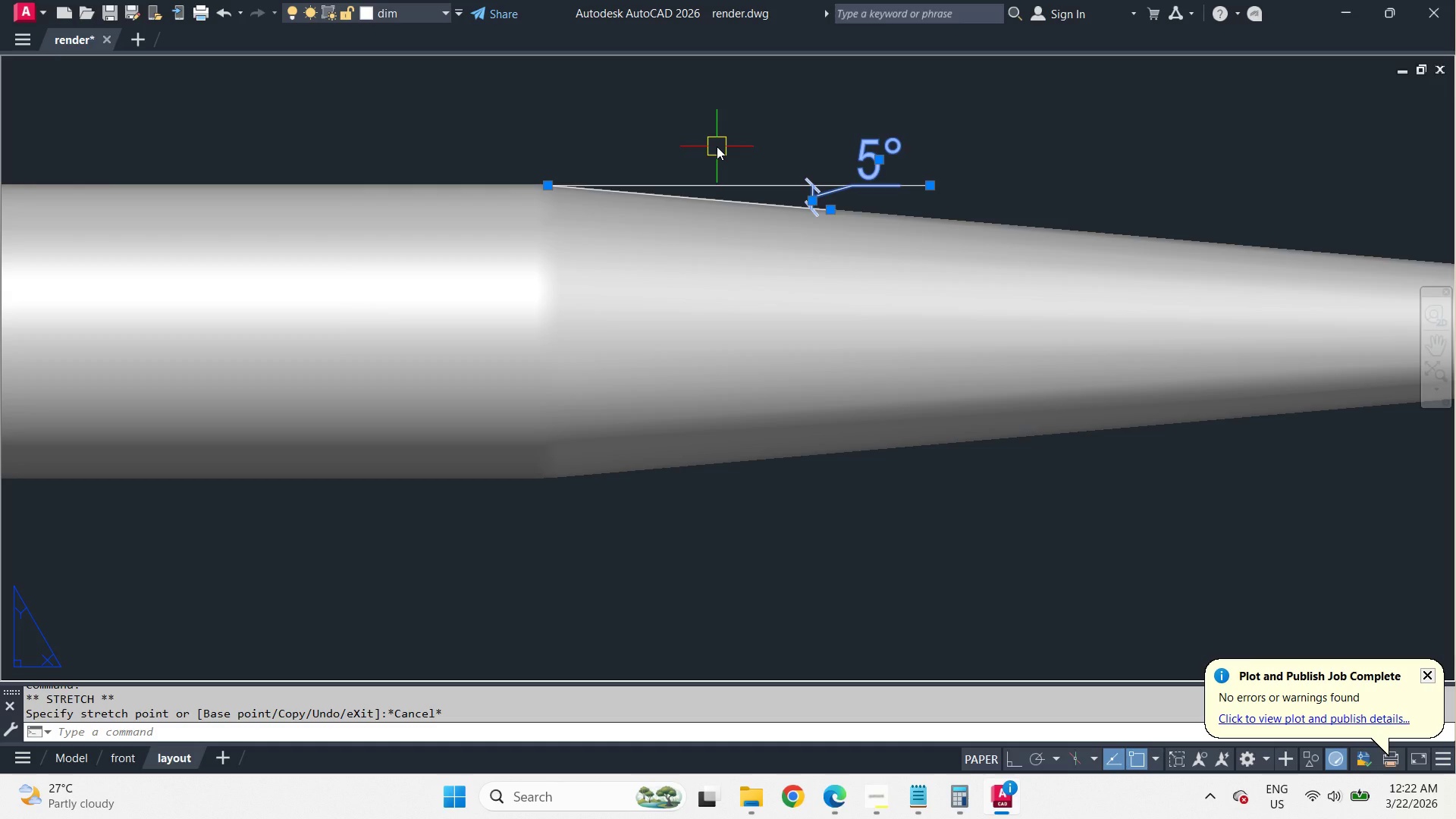 
wait(31.81)
 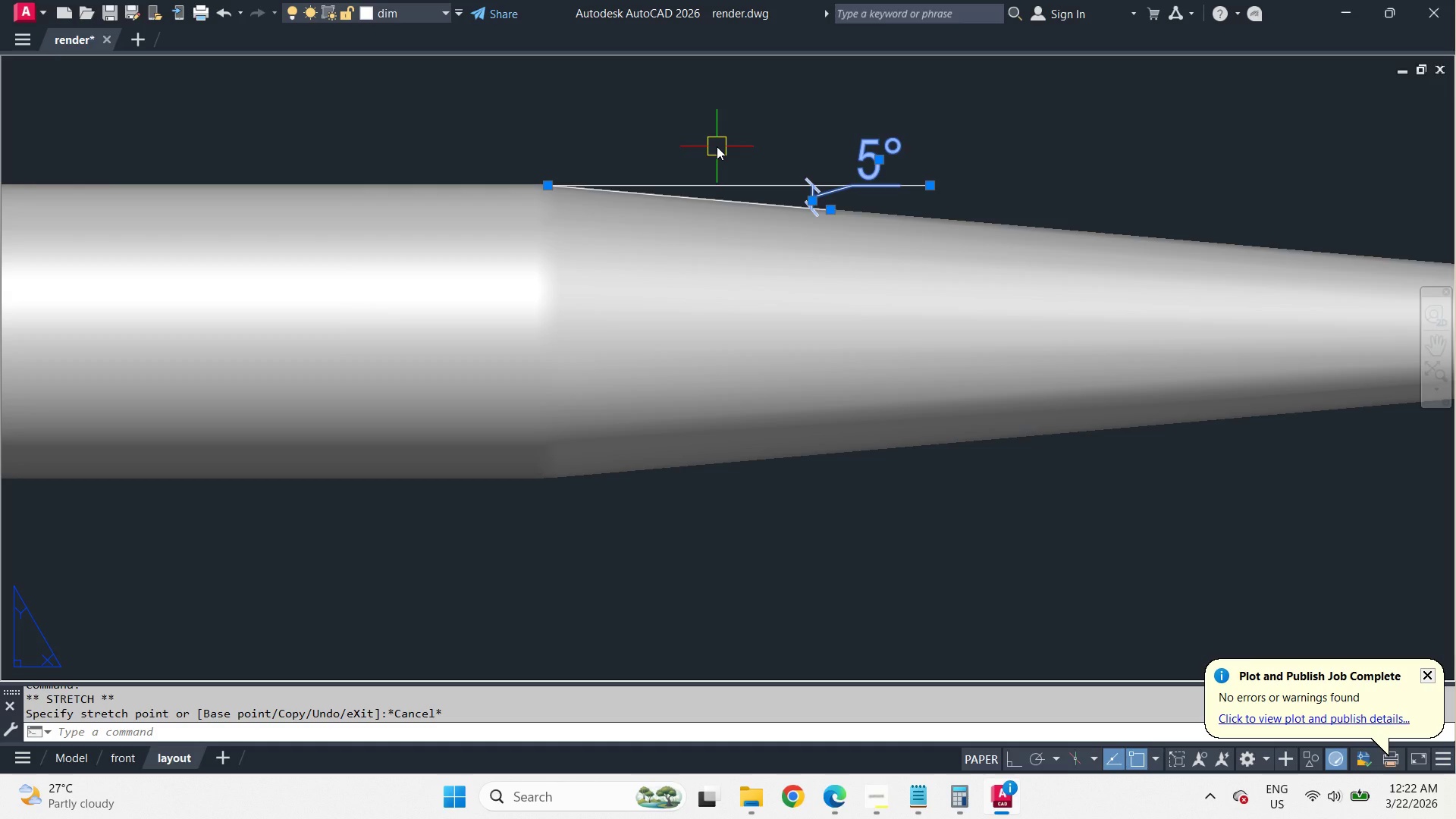 
left_click([830, 799])
 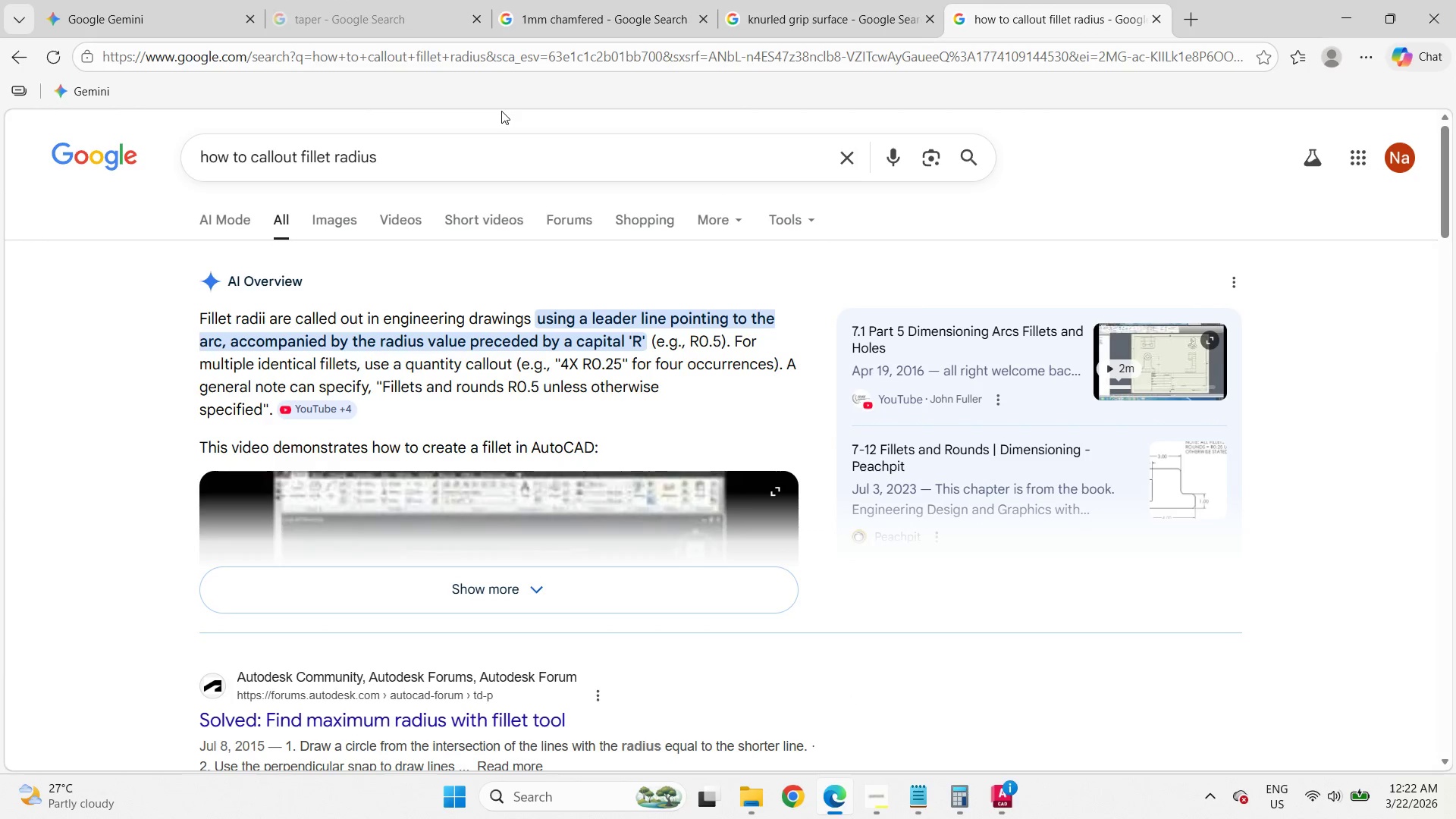 
left_click([499, 155])
 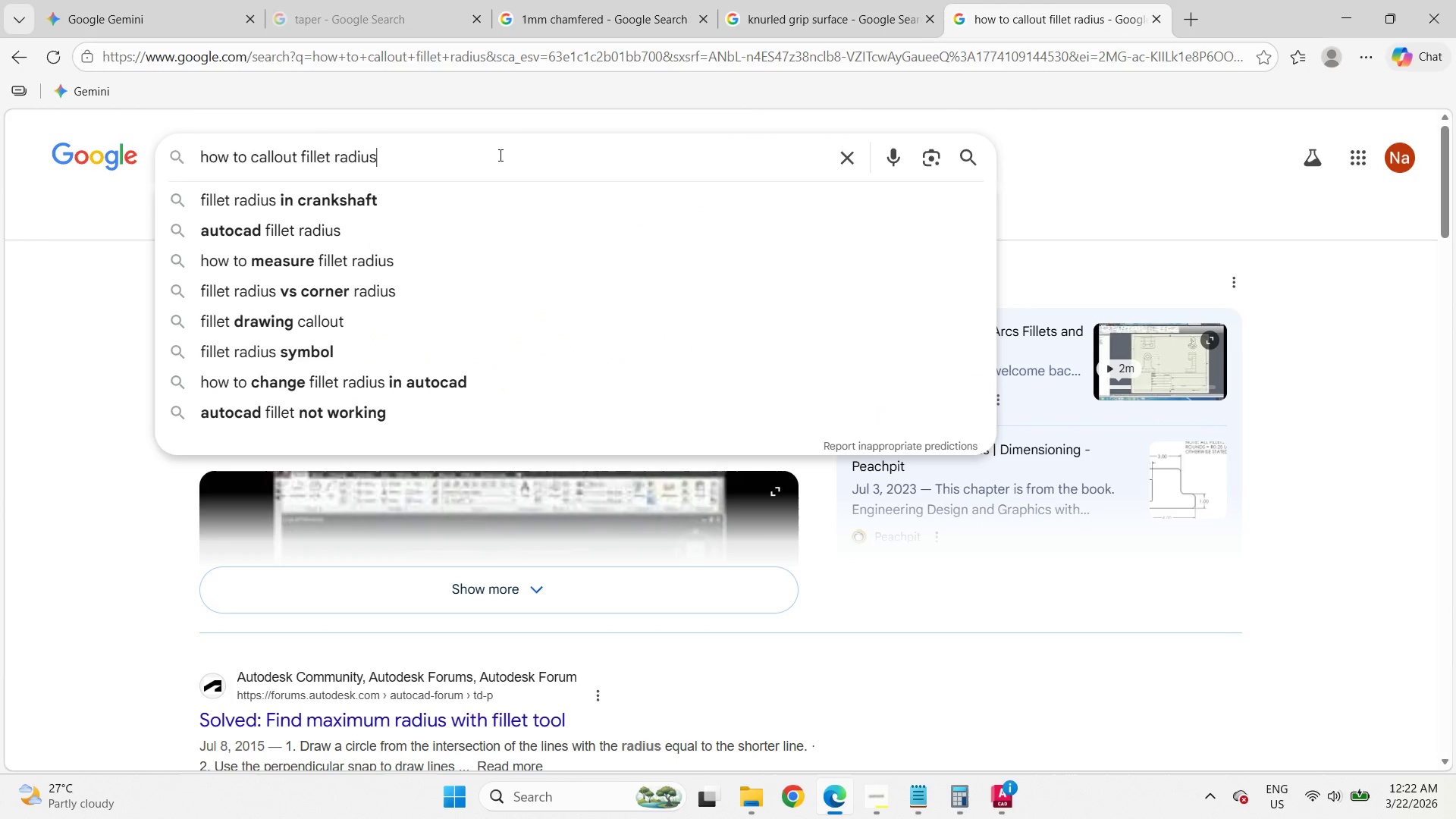 
key(Control+ControlLeft)
 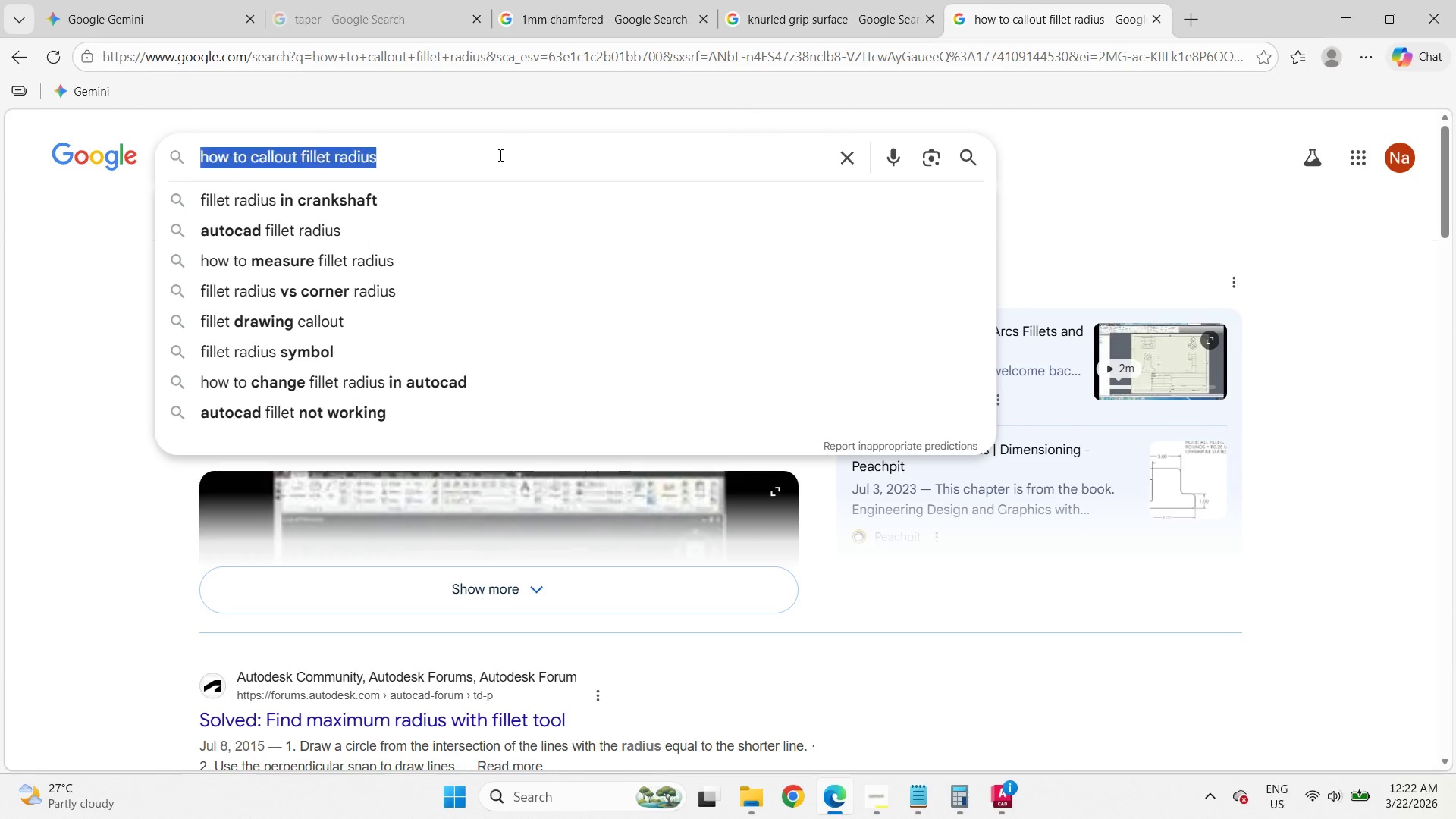 
key(Control+A)
 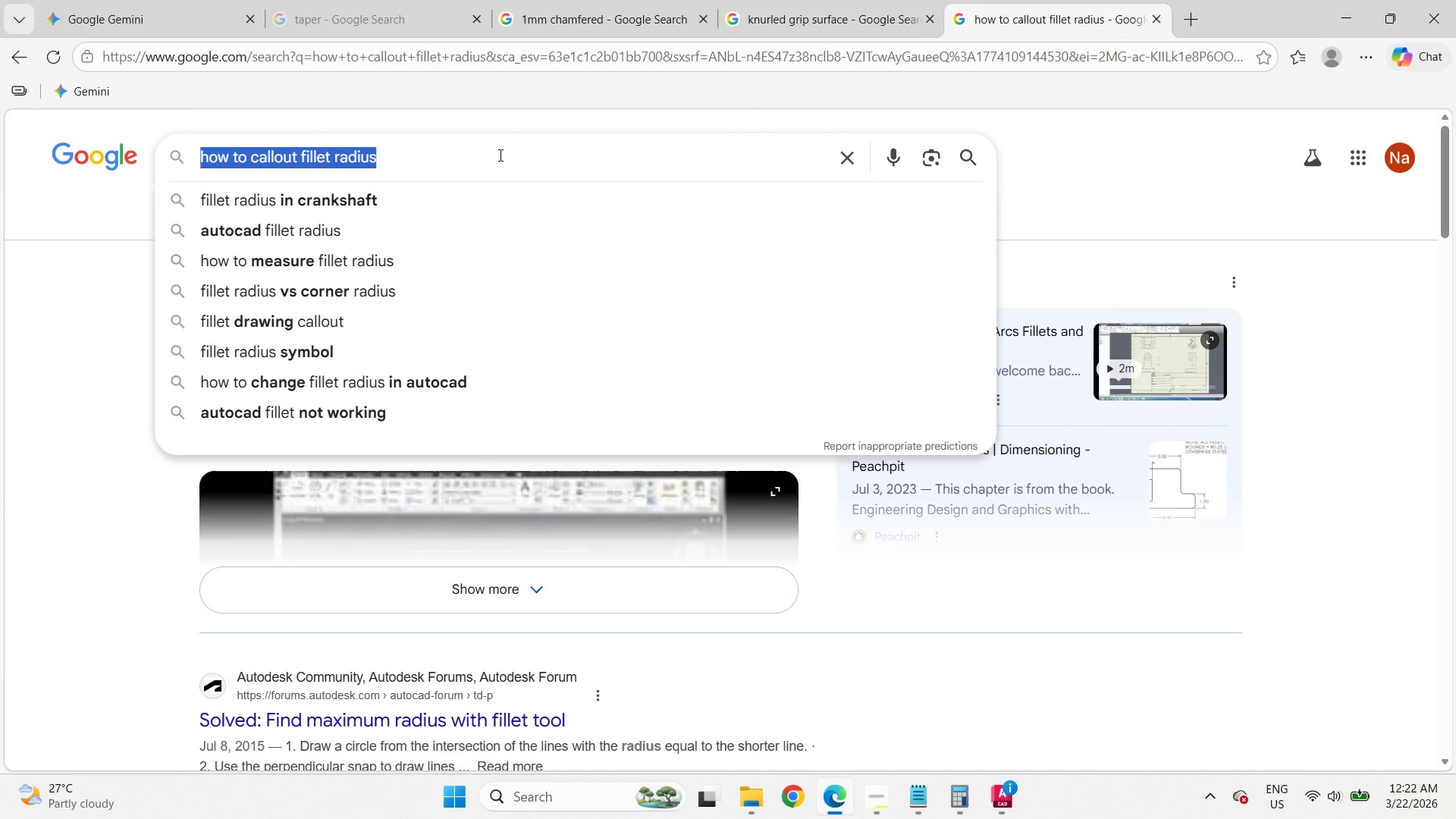 
key(ArrowRight)
 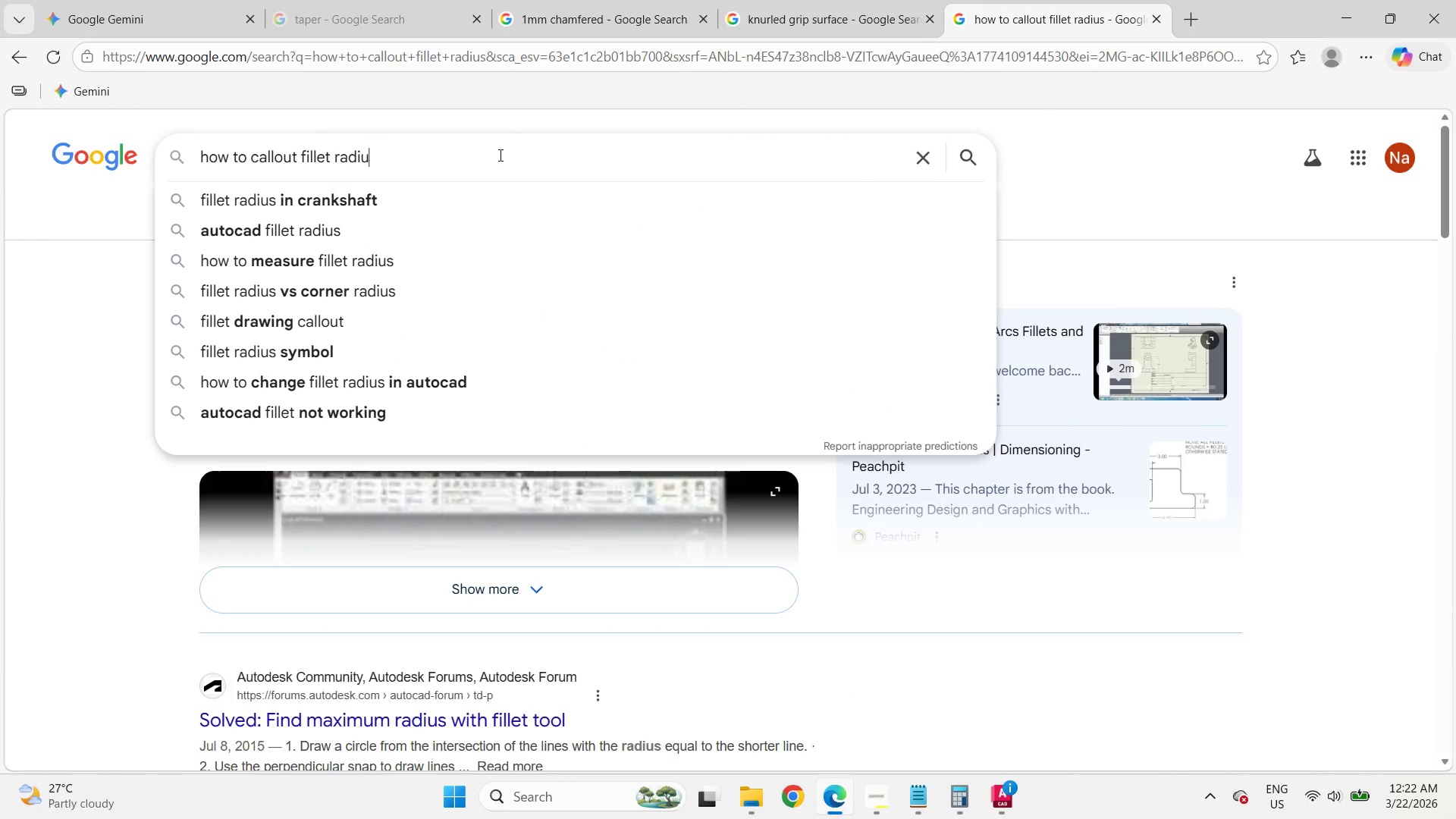 
key(Backspace)
key(Backspace)
key(Backspace)
key(Backspace)
key(Backspace)
key(Backspace)
key(Backspace)
key(Backspace)
key(Backspace)
key(Backspace)
key(Backspace)
key(Backspace)
key(Backspace)
type(degree tapered)
 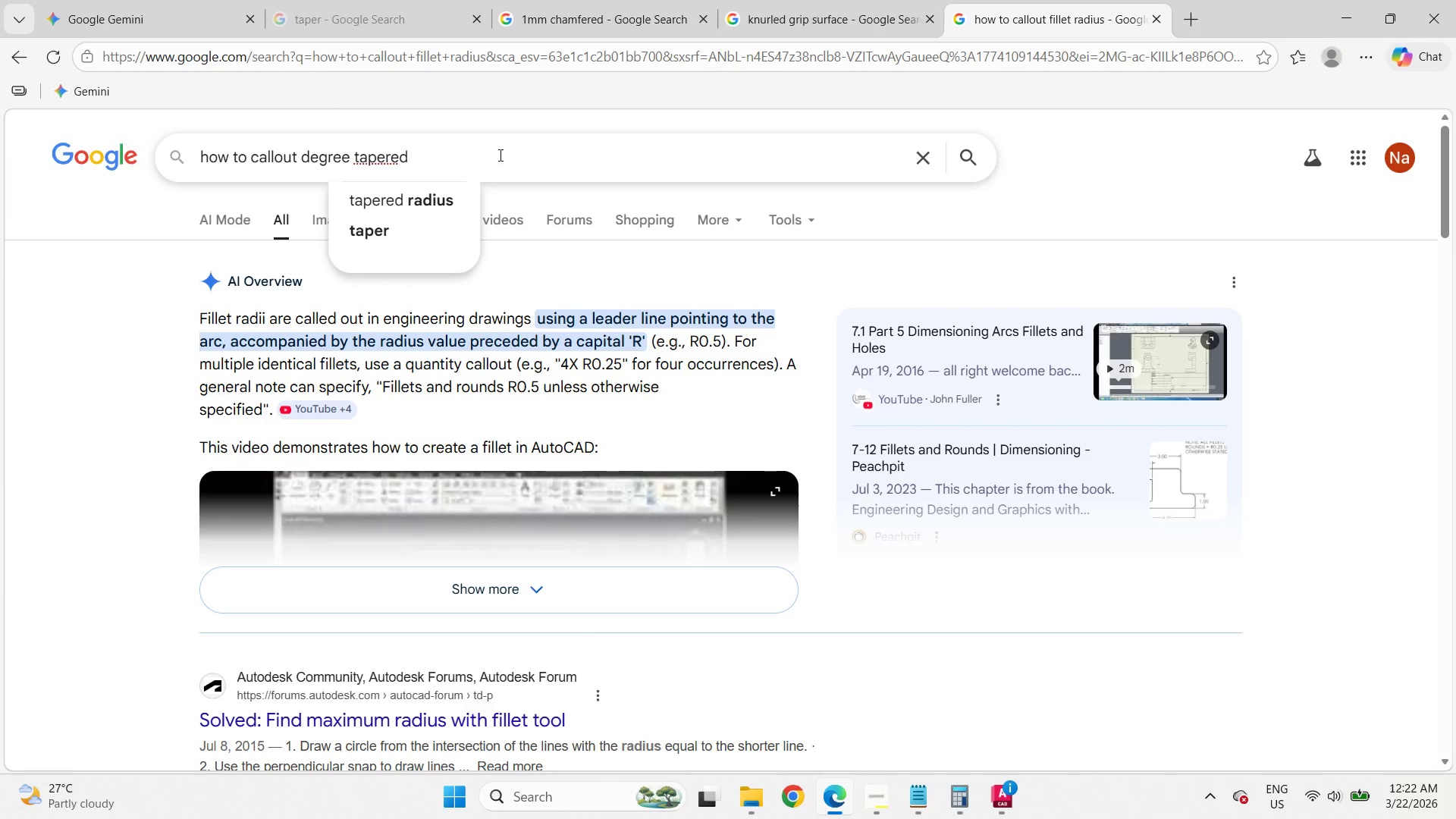 
key(Enter)
 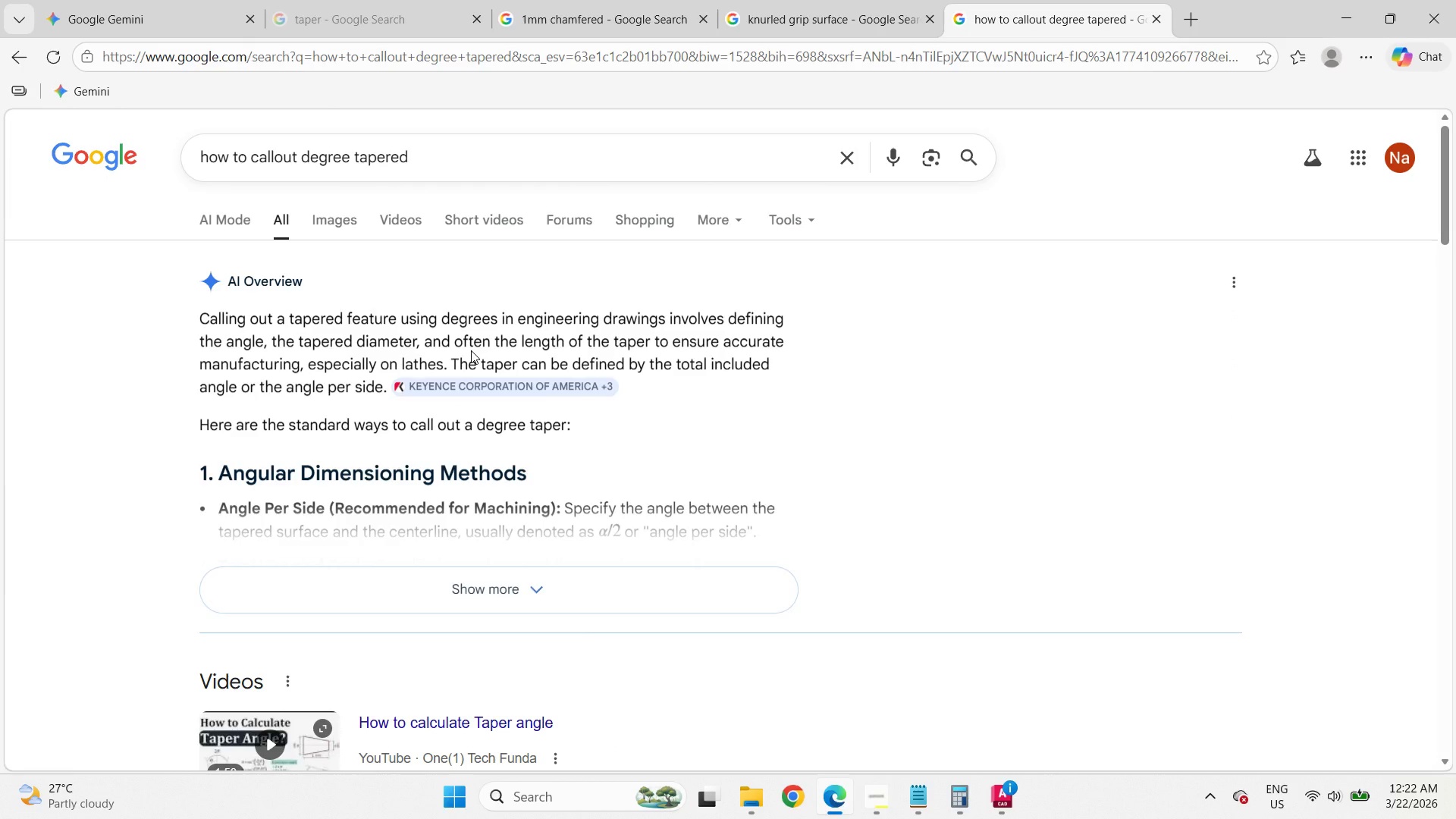 
scroll: coordinate [471, 350], scroll_direction: down, amount: 2.0
 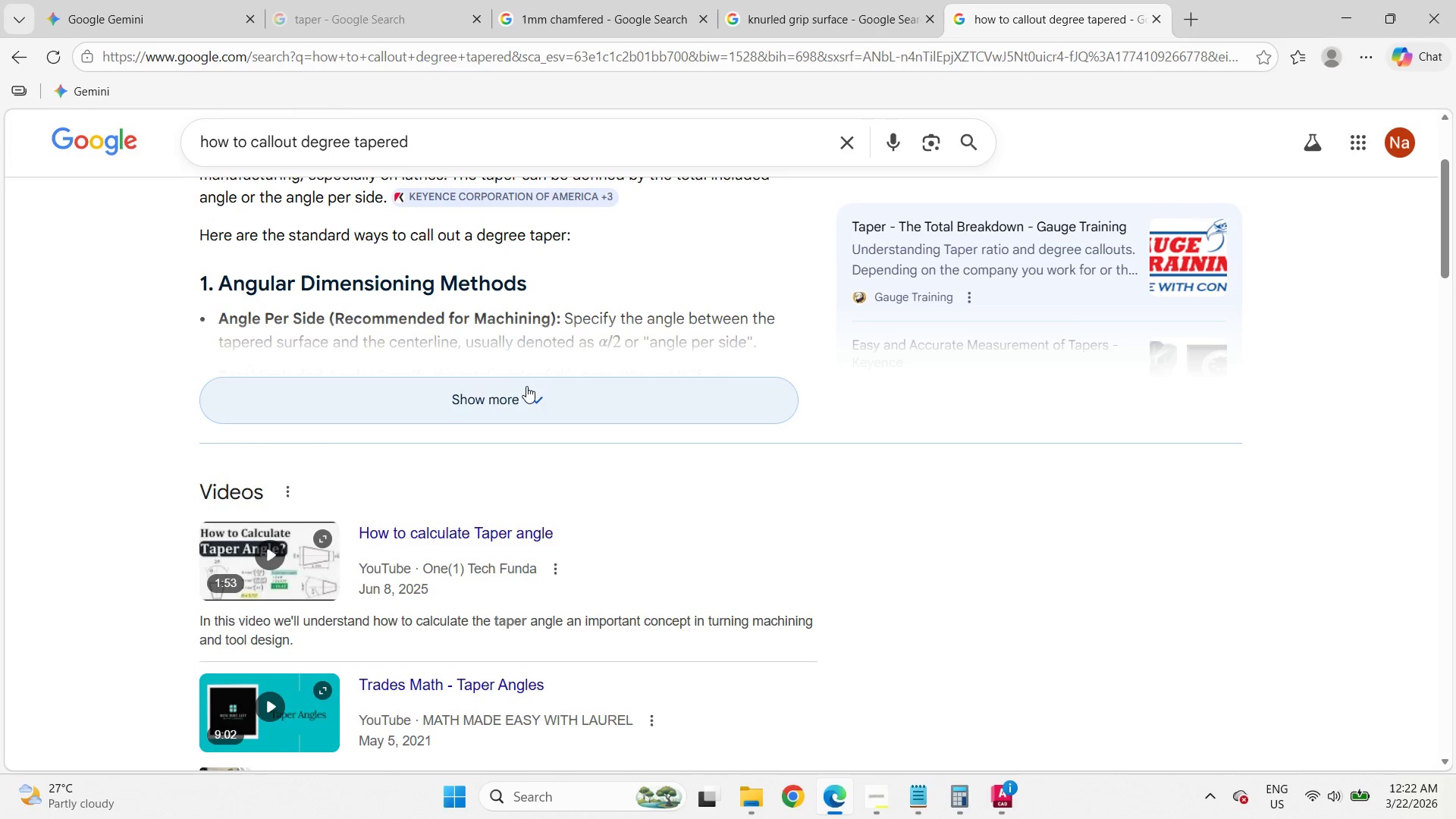 
left_click([527, 390])
 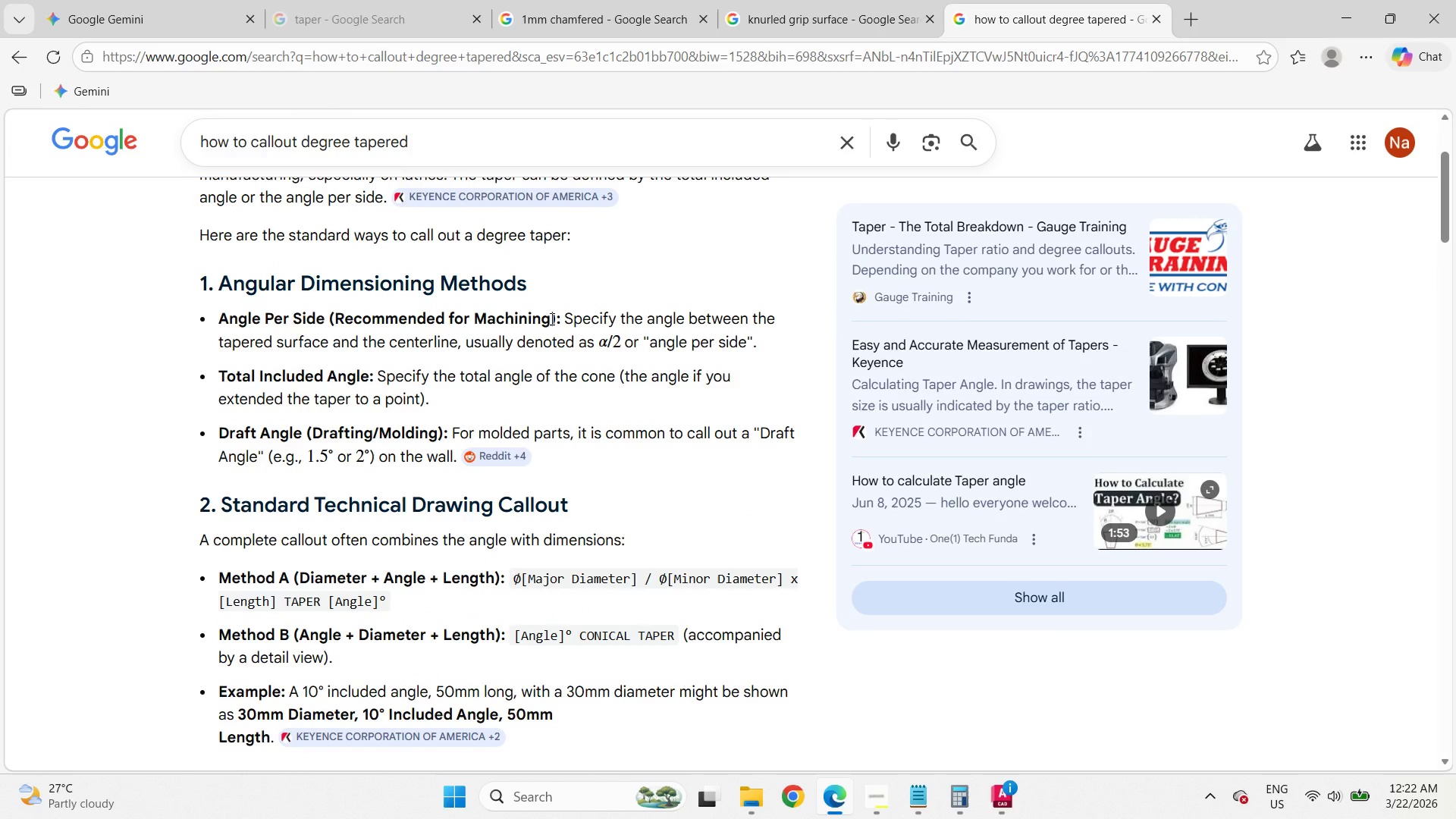 
wait(19.56)
 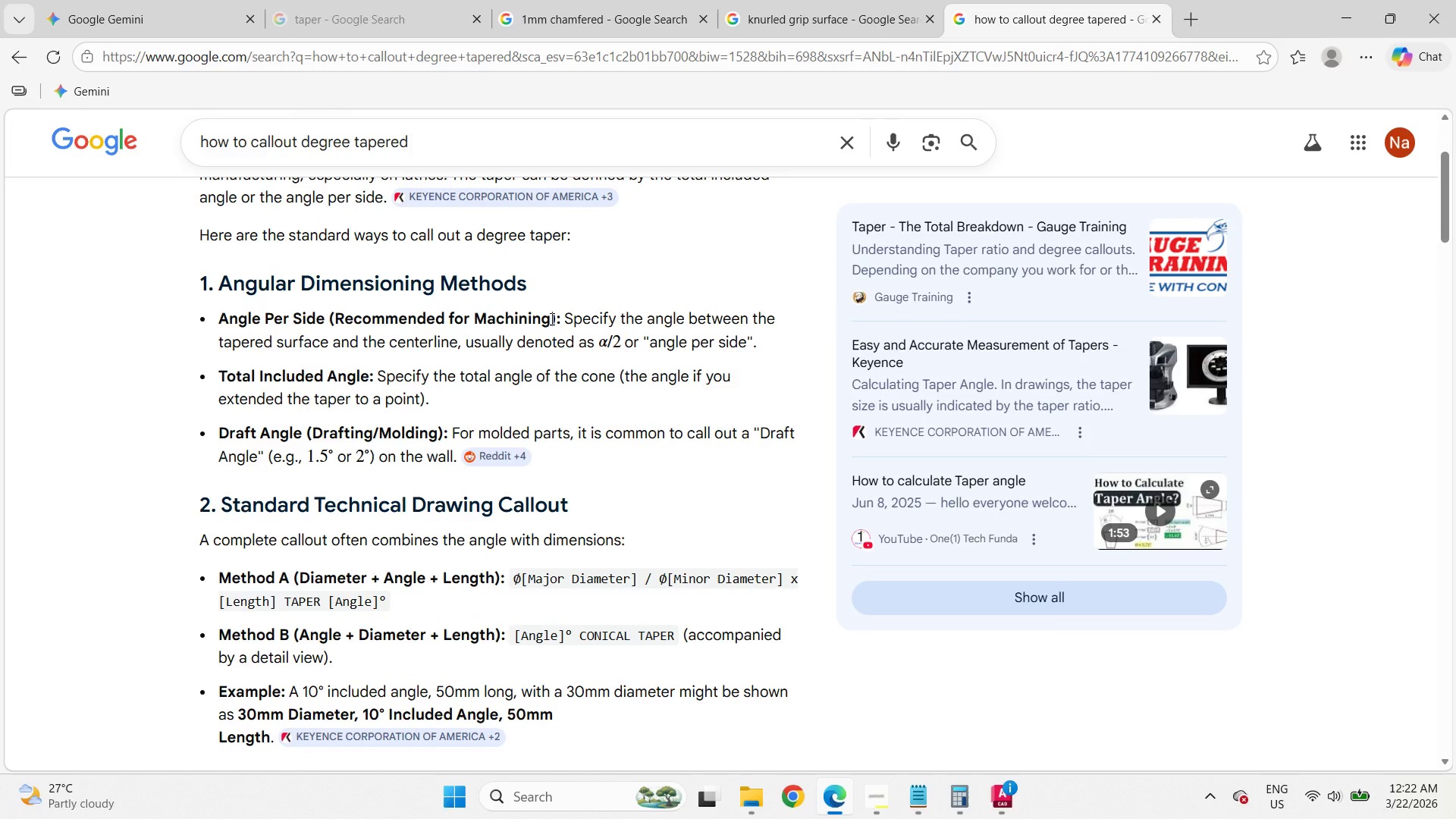 
scroll: coordinate [613, 497], scroll_direction: down, amount: 16.0
 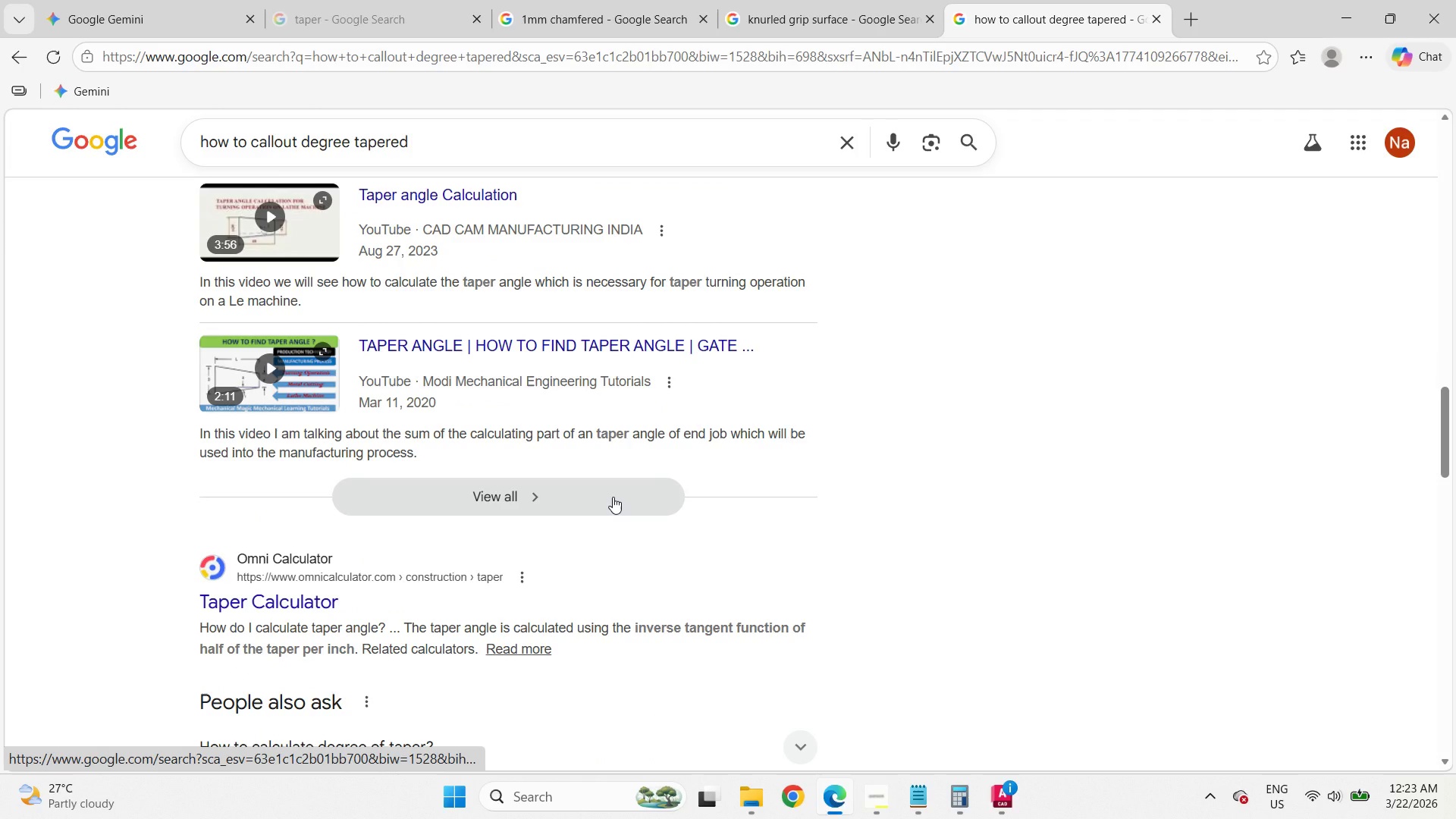 
scroll: coordinate [612, 495], scroll_direction: up, amount: 25.0
 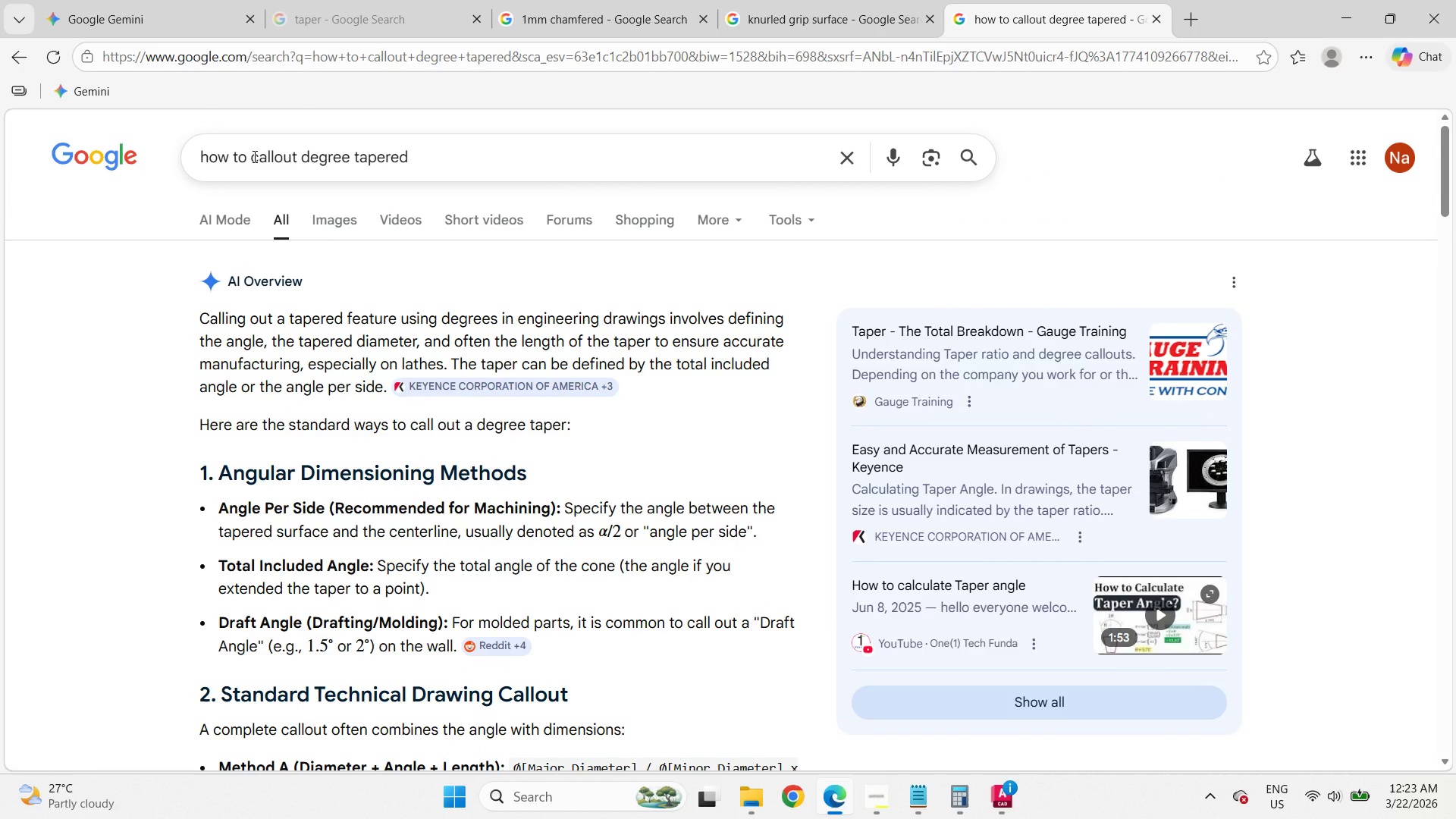 
wait(6.13)
 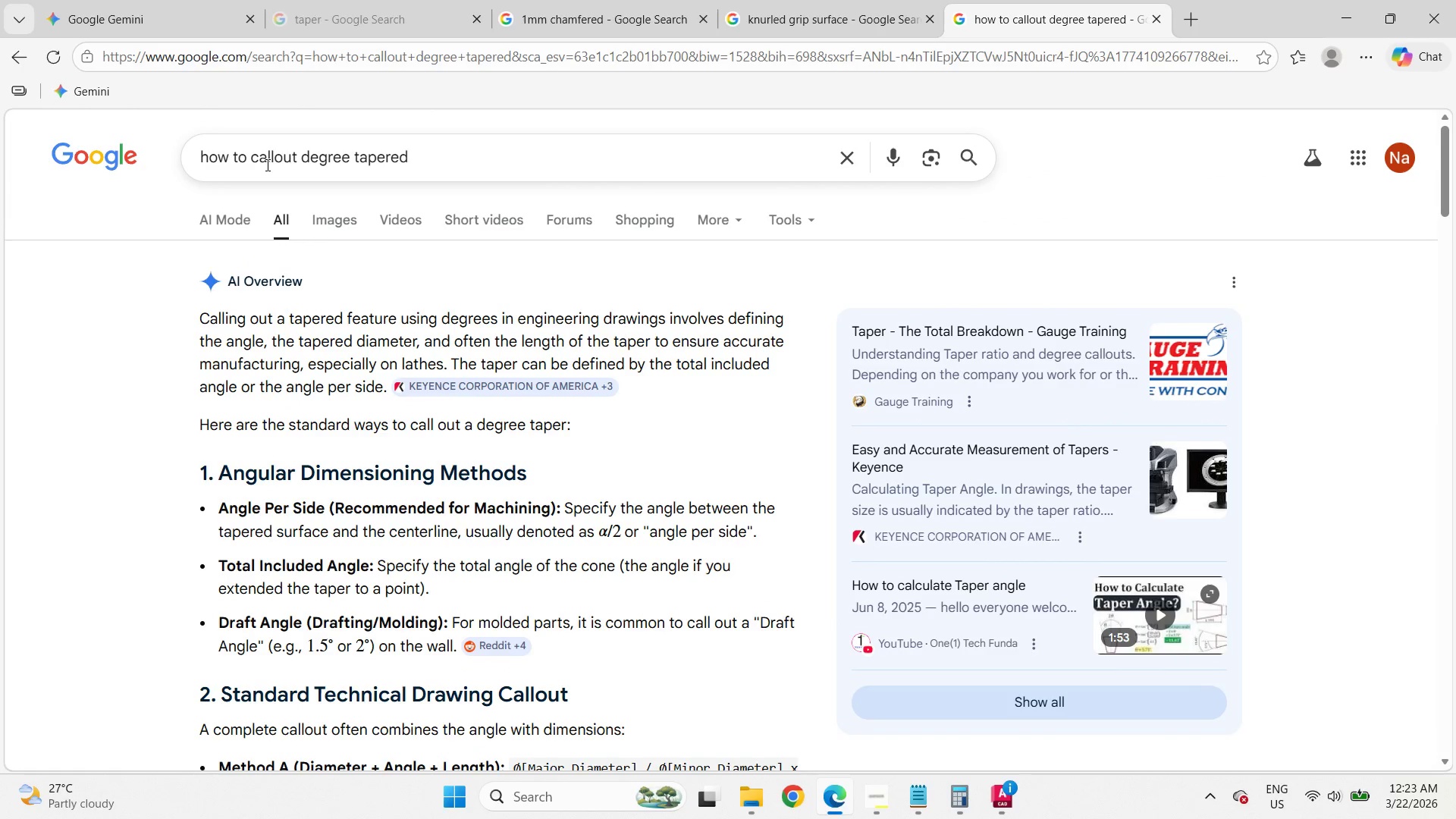 
left_click_drag(start_coordinate=[253, 156], to_coordinate=[174, 143])
 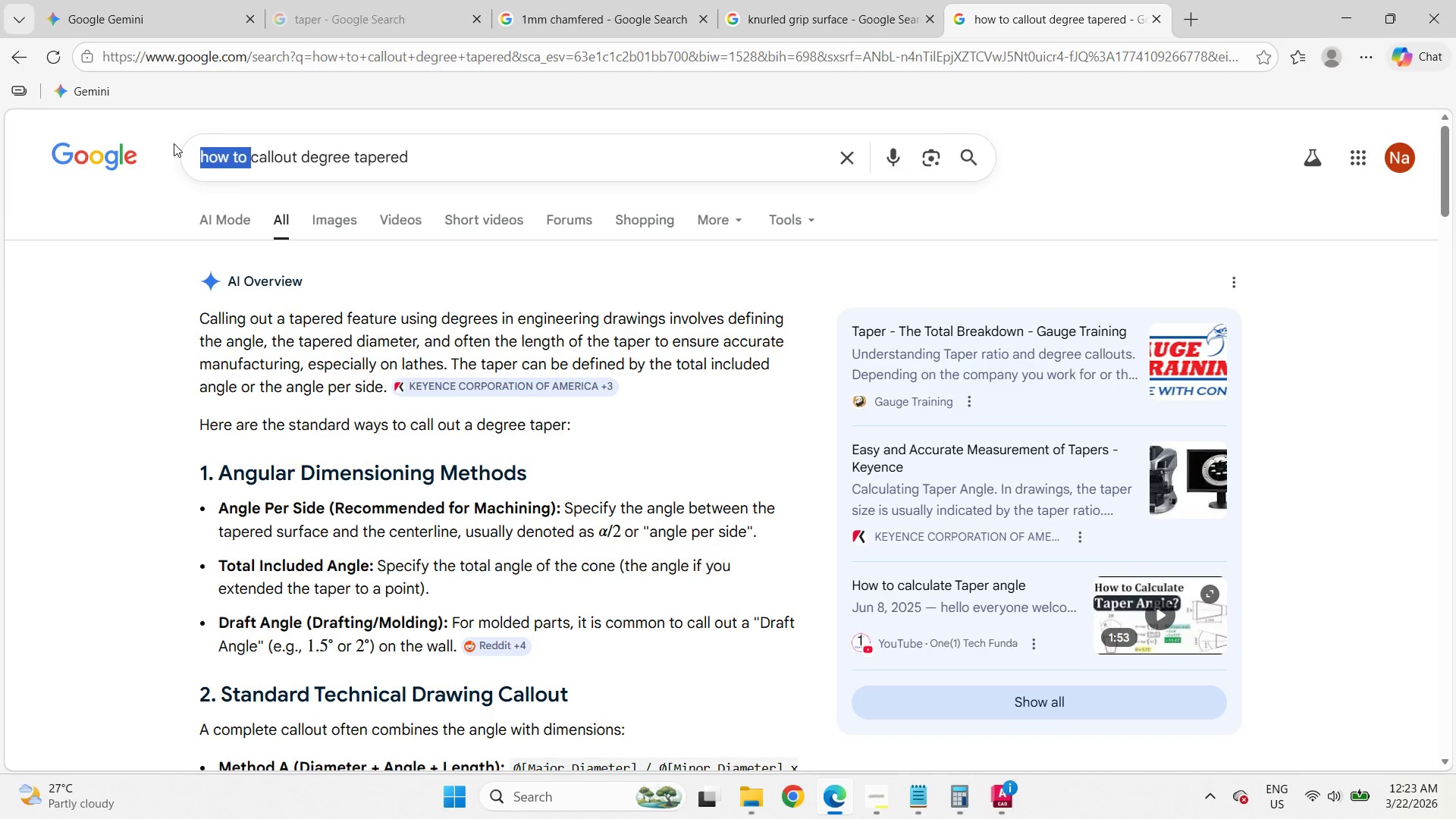 
key(Backspace)
 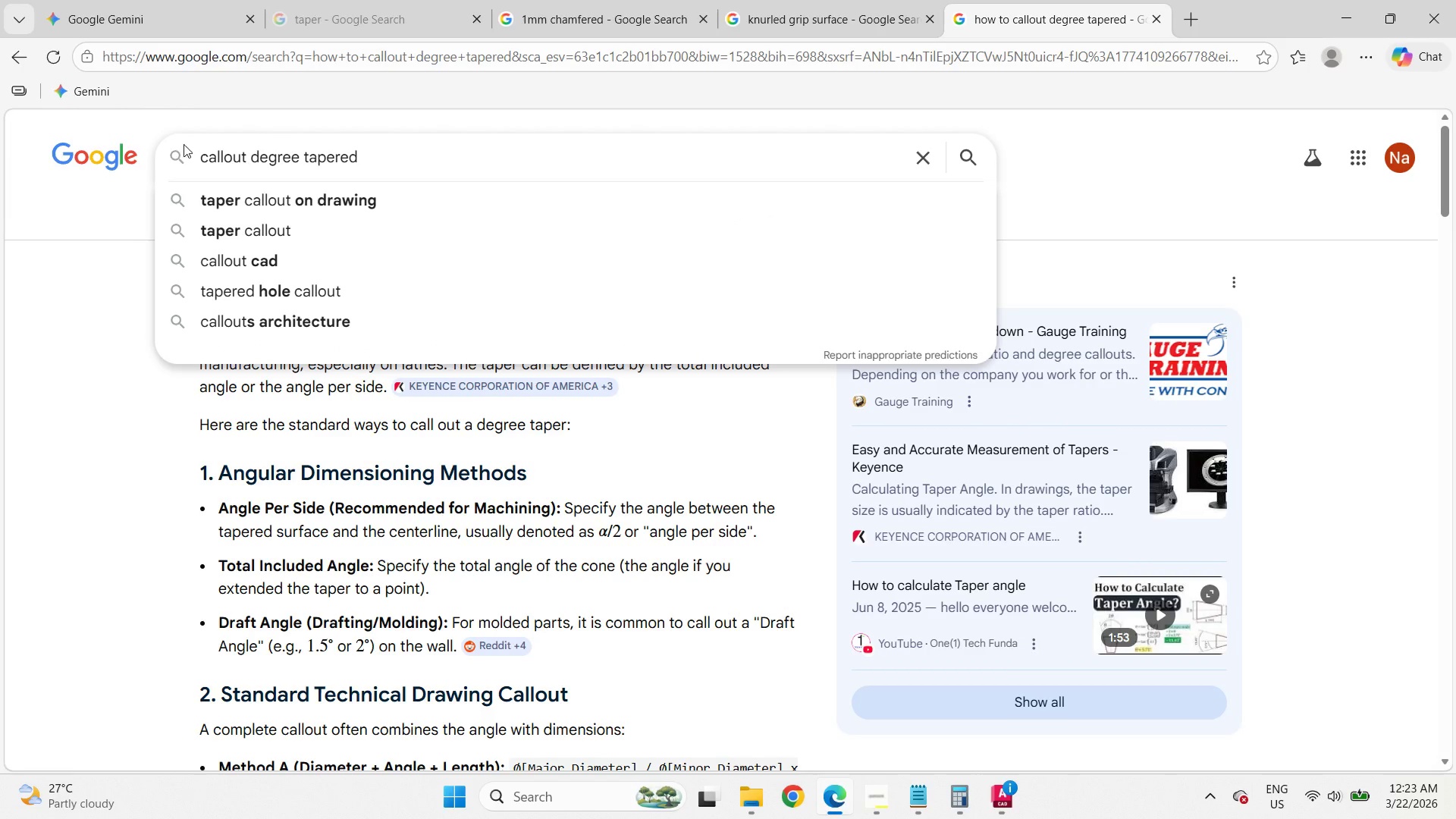 
mouse_move([393, 175])
 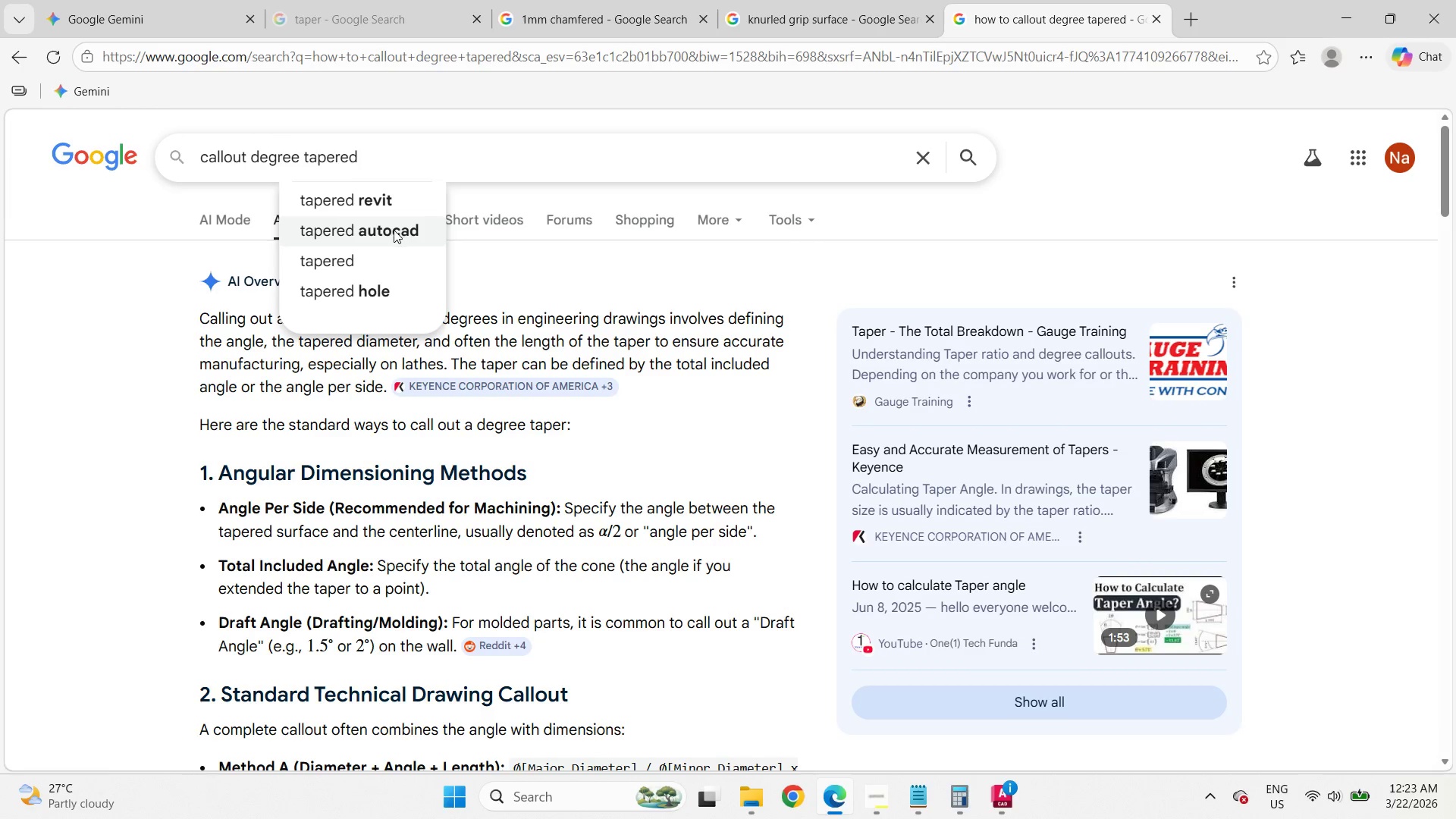 
left_click([394, 230])
 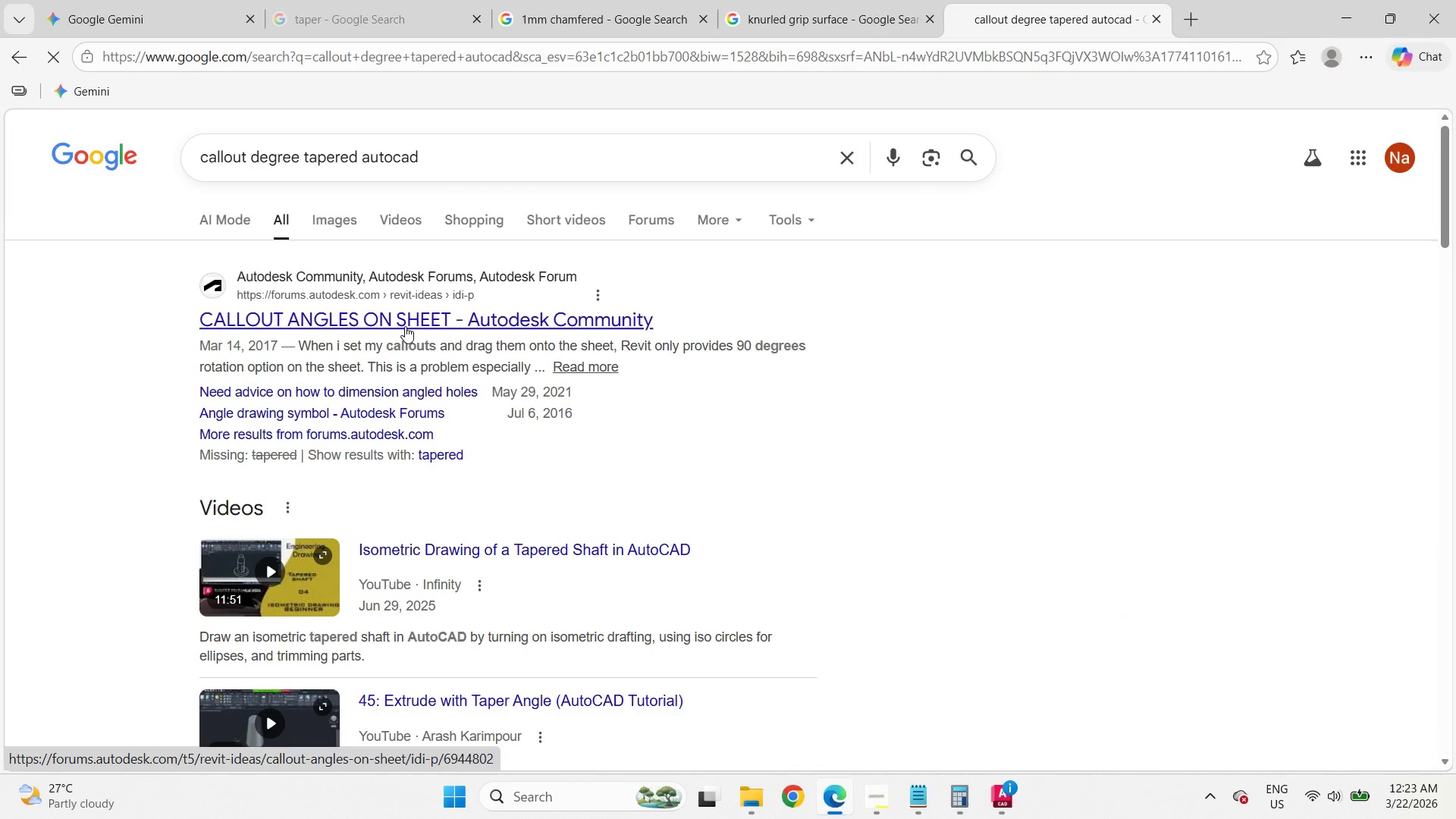 
wait(5.92)
 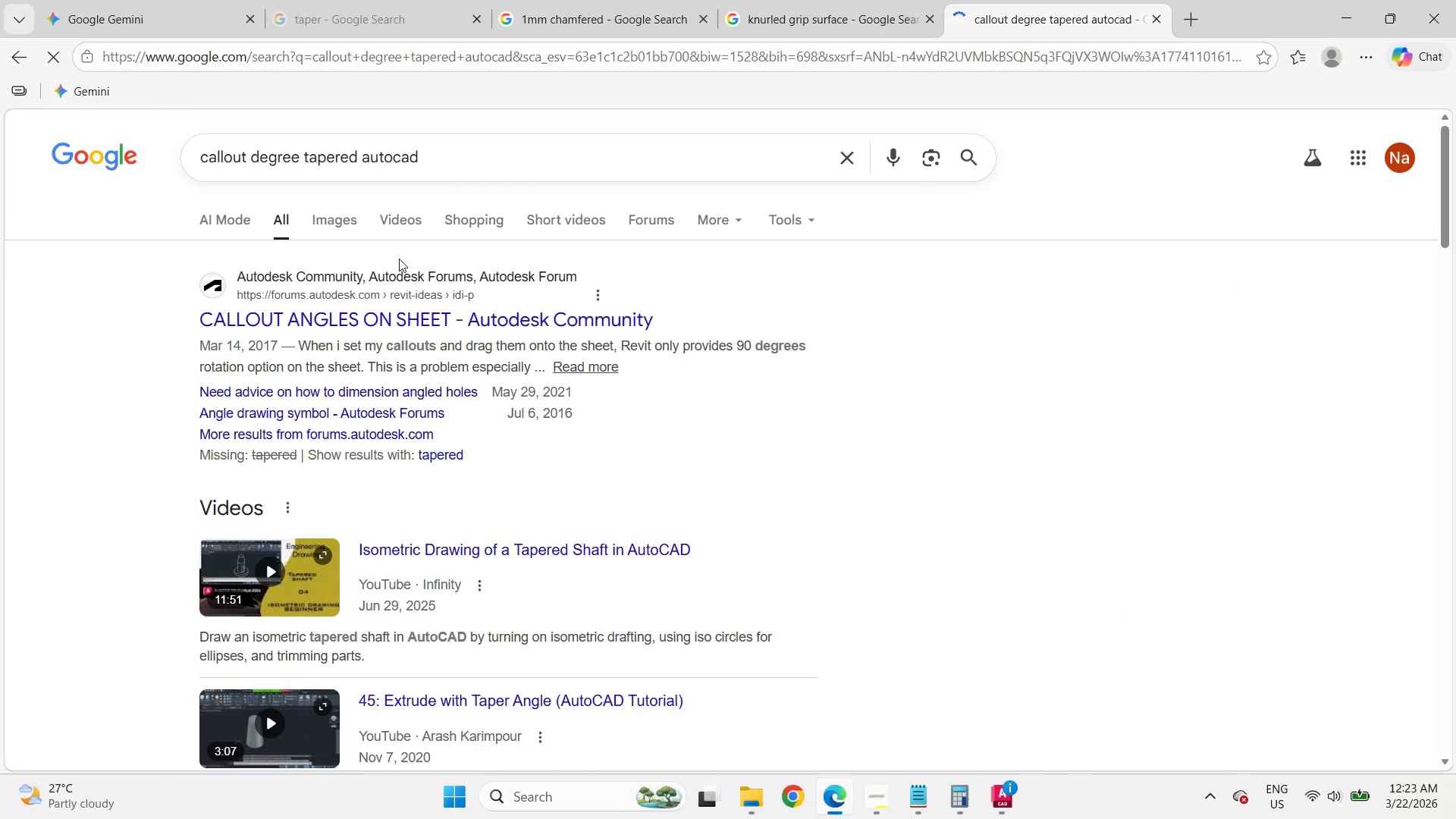 
scroll: coordinate [405, 326], scroll_direction: down, amount: 4.0
 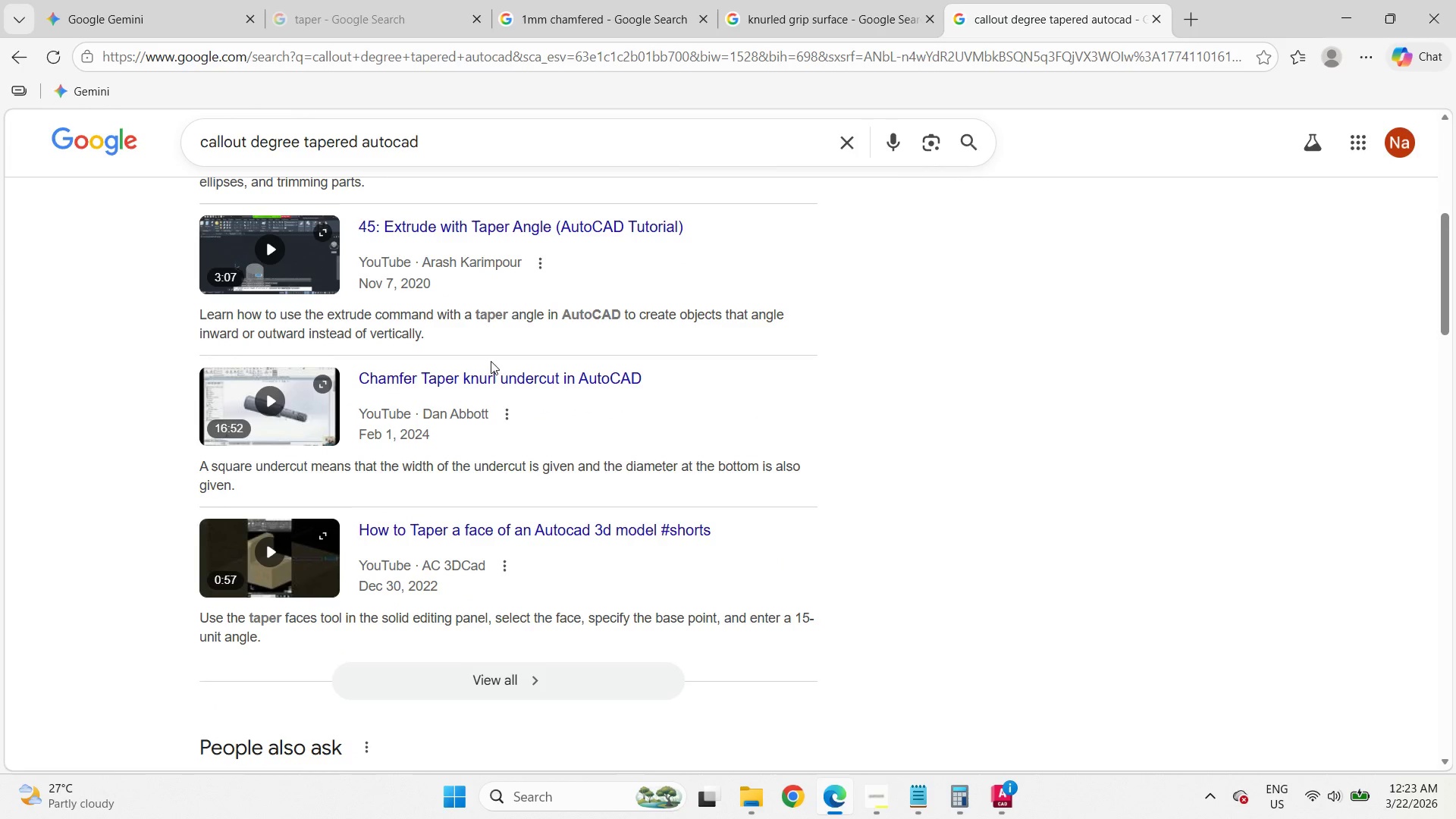 
left_click([1351, 0])
 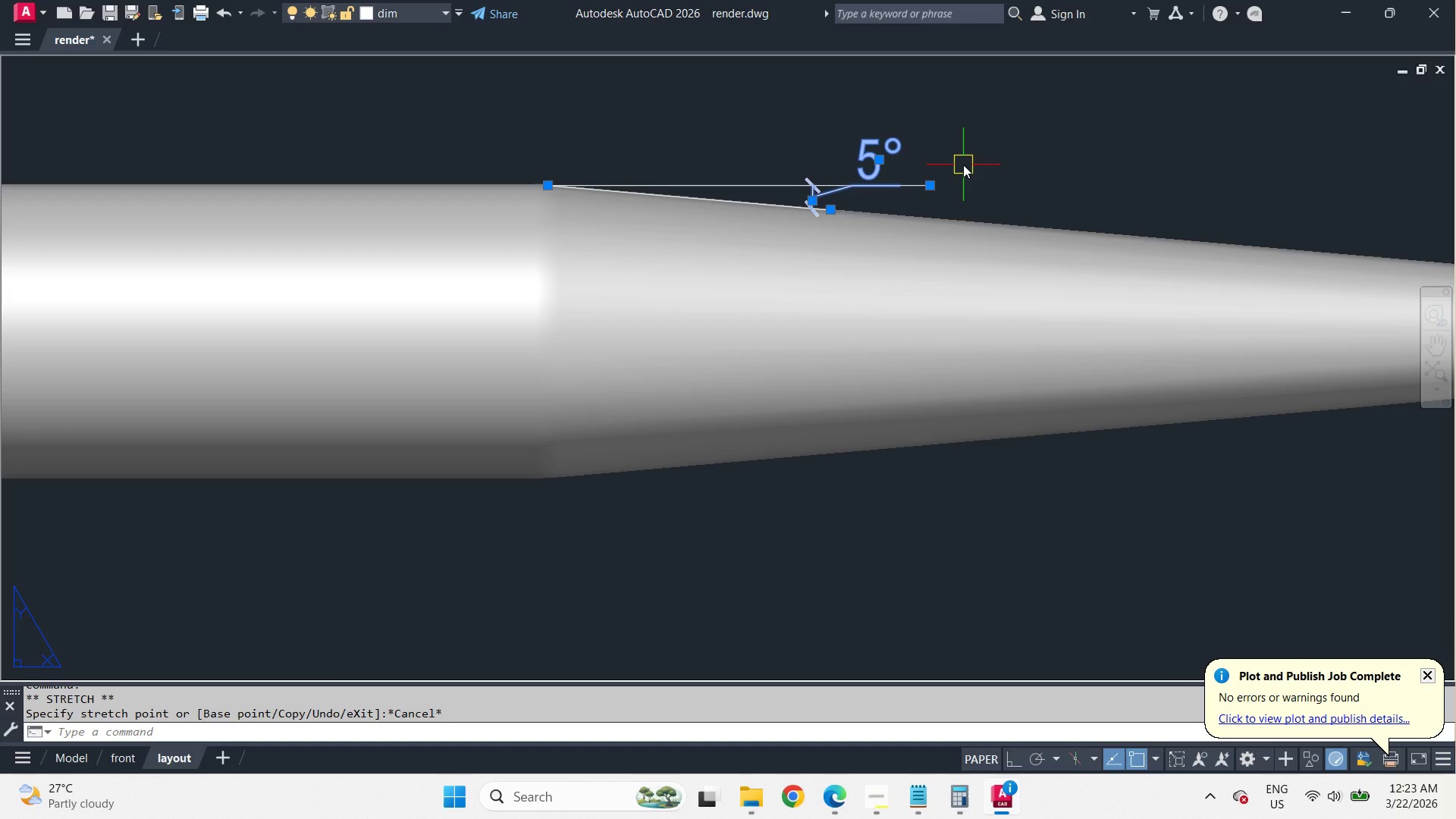 
wait(13.89)
 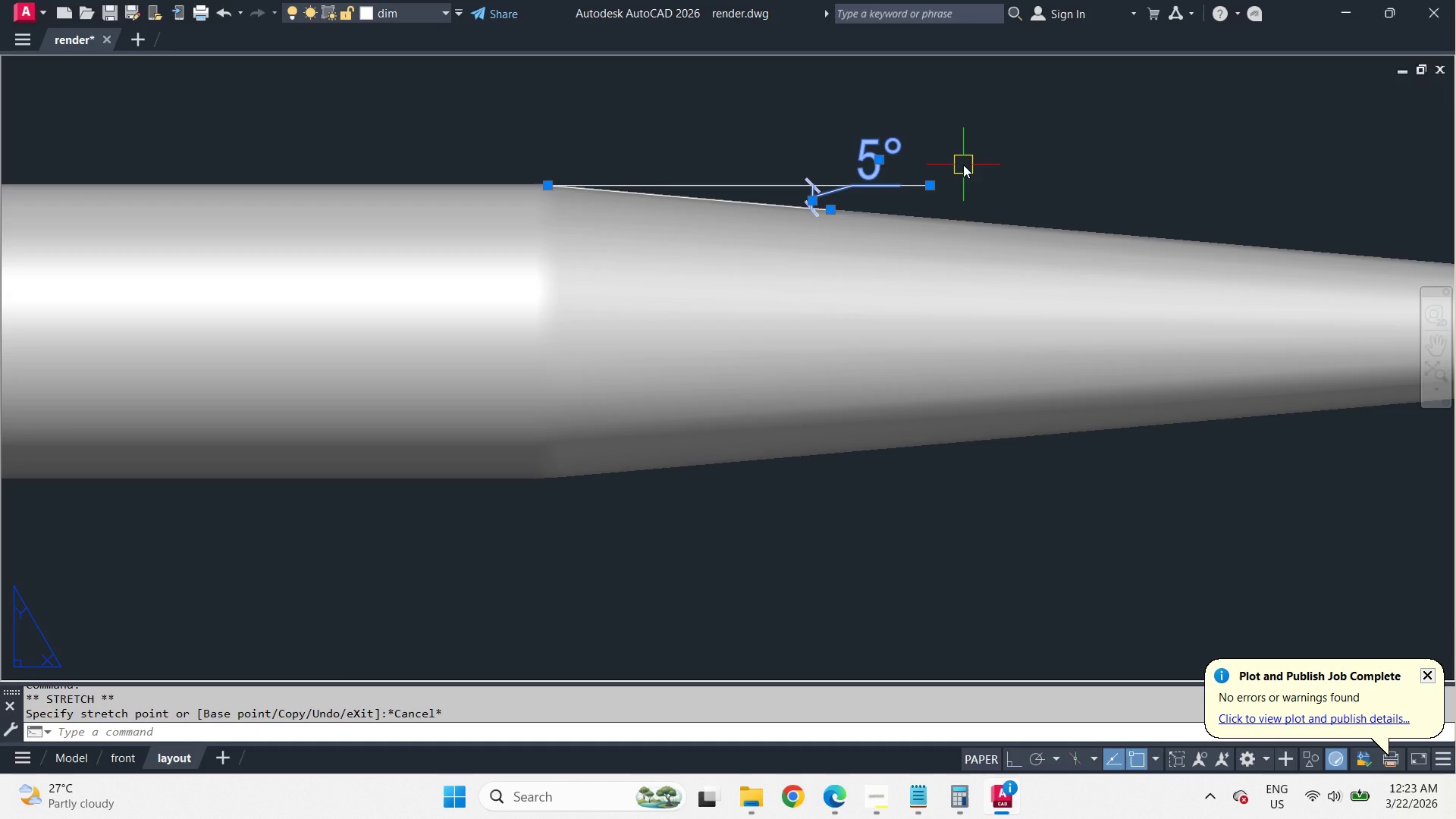 
scroll: coordinate [836, 177], scroll_direction: down, amount: 2.0
 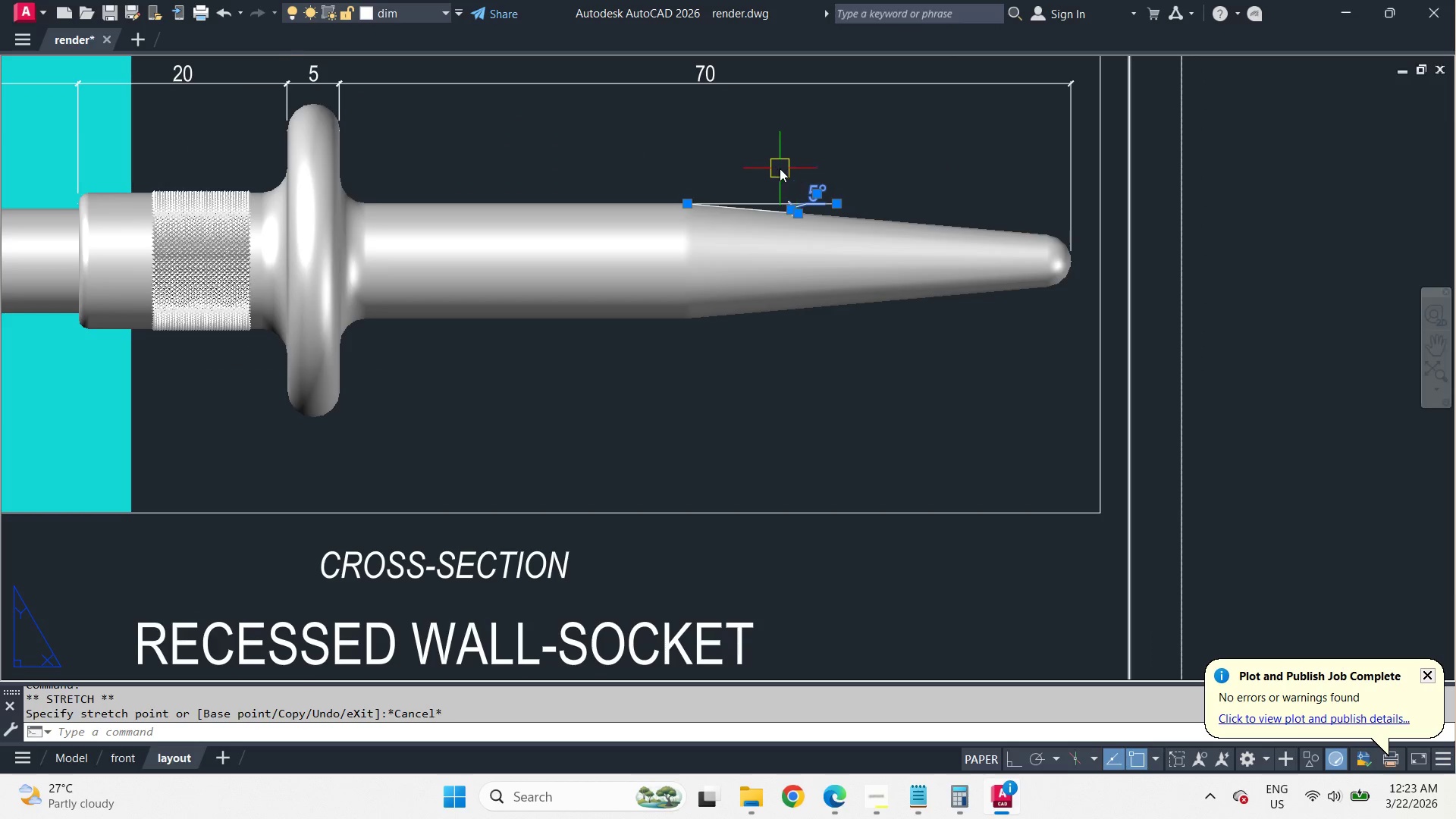 
scroll: coordinate [779, 168], scroll_direction: up, amount: 3.0
 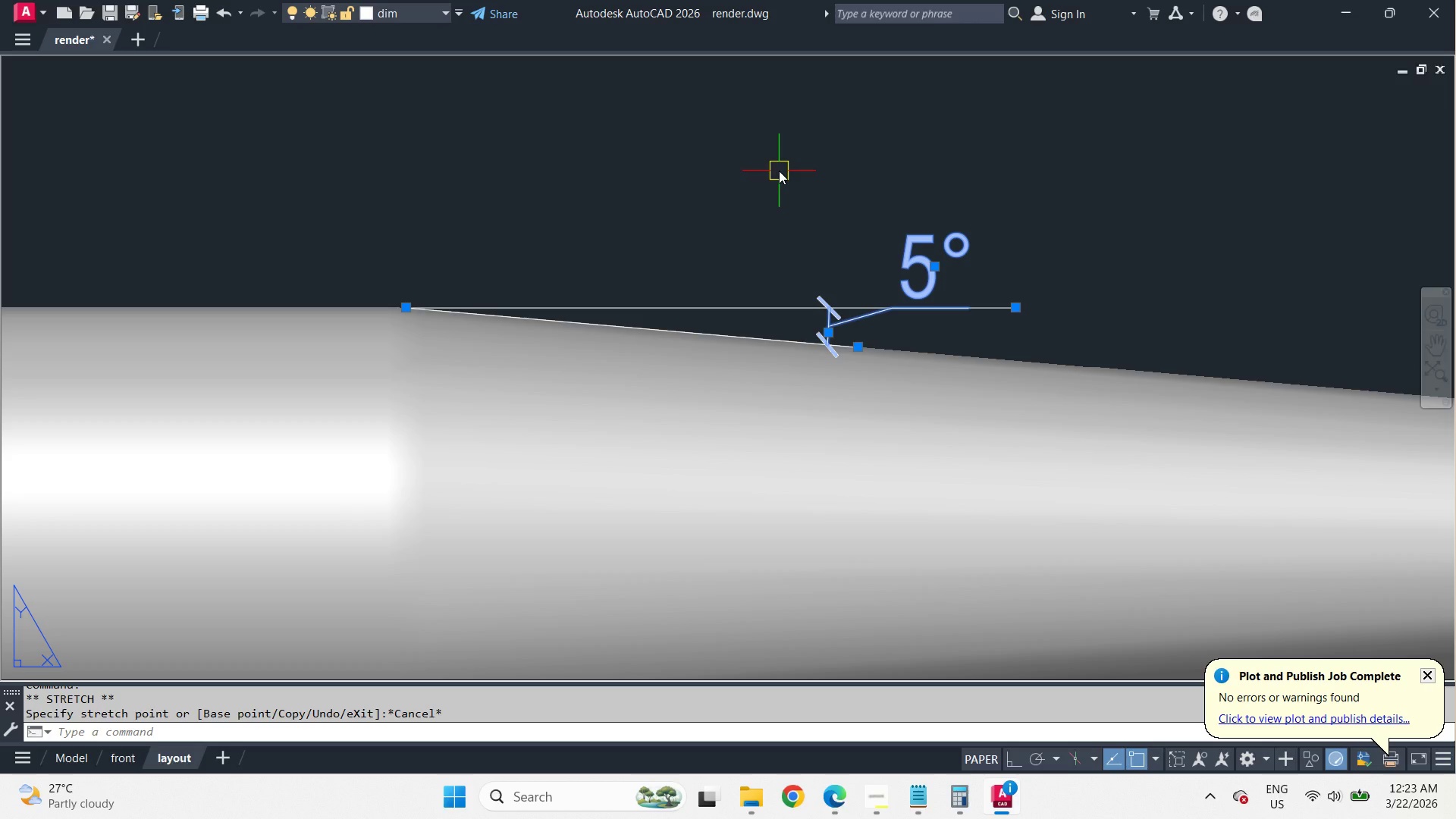 
key(E)
 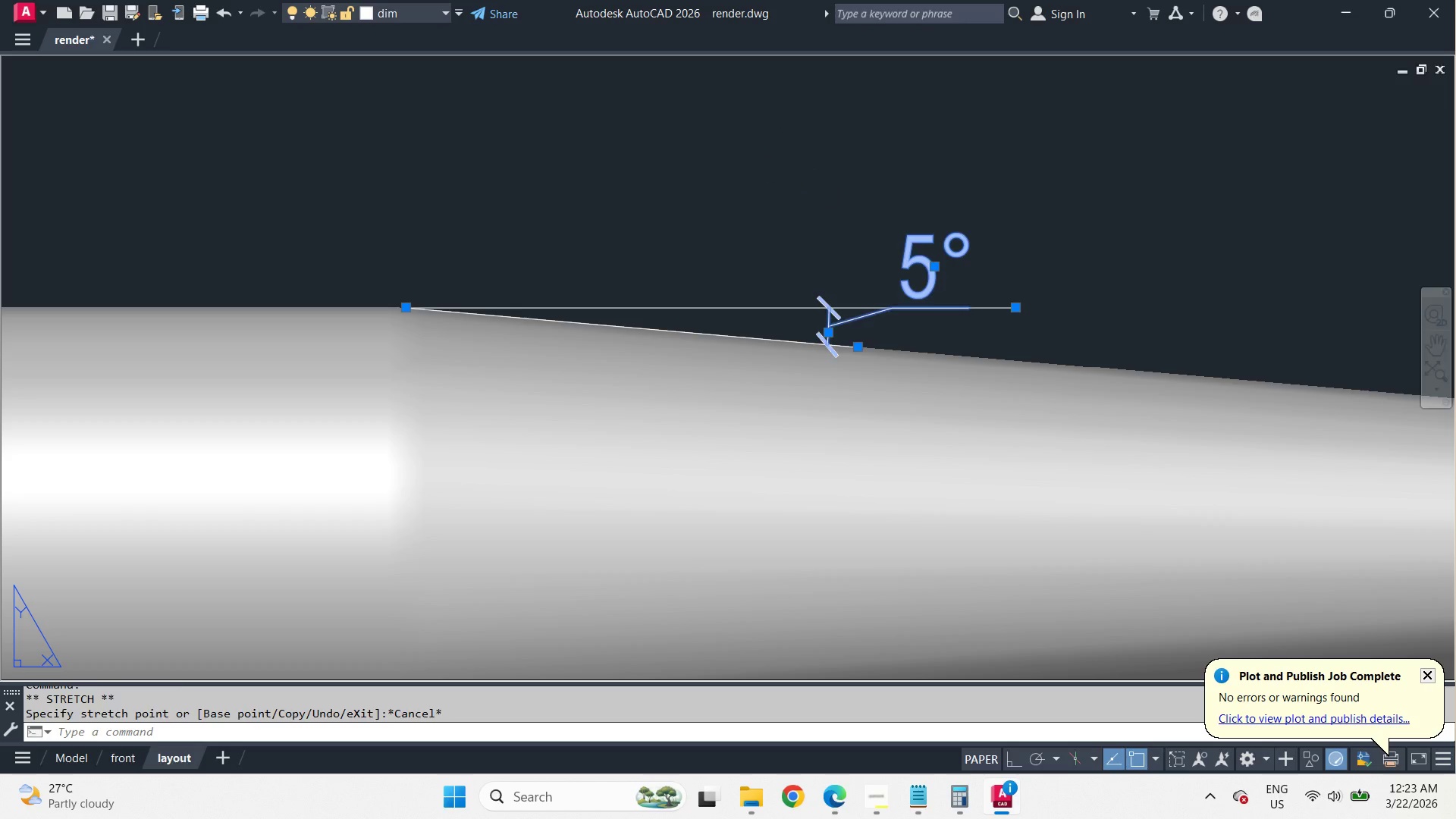 
key(Space)
 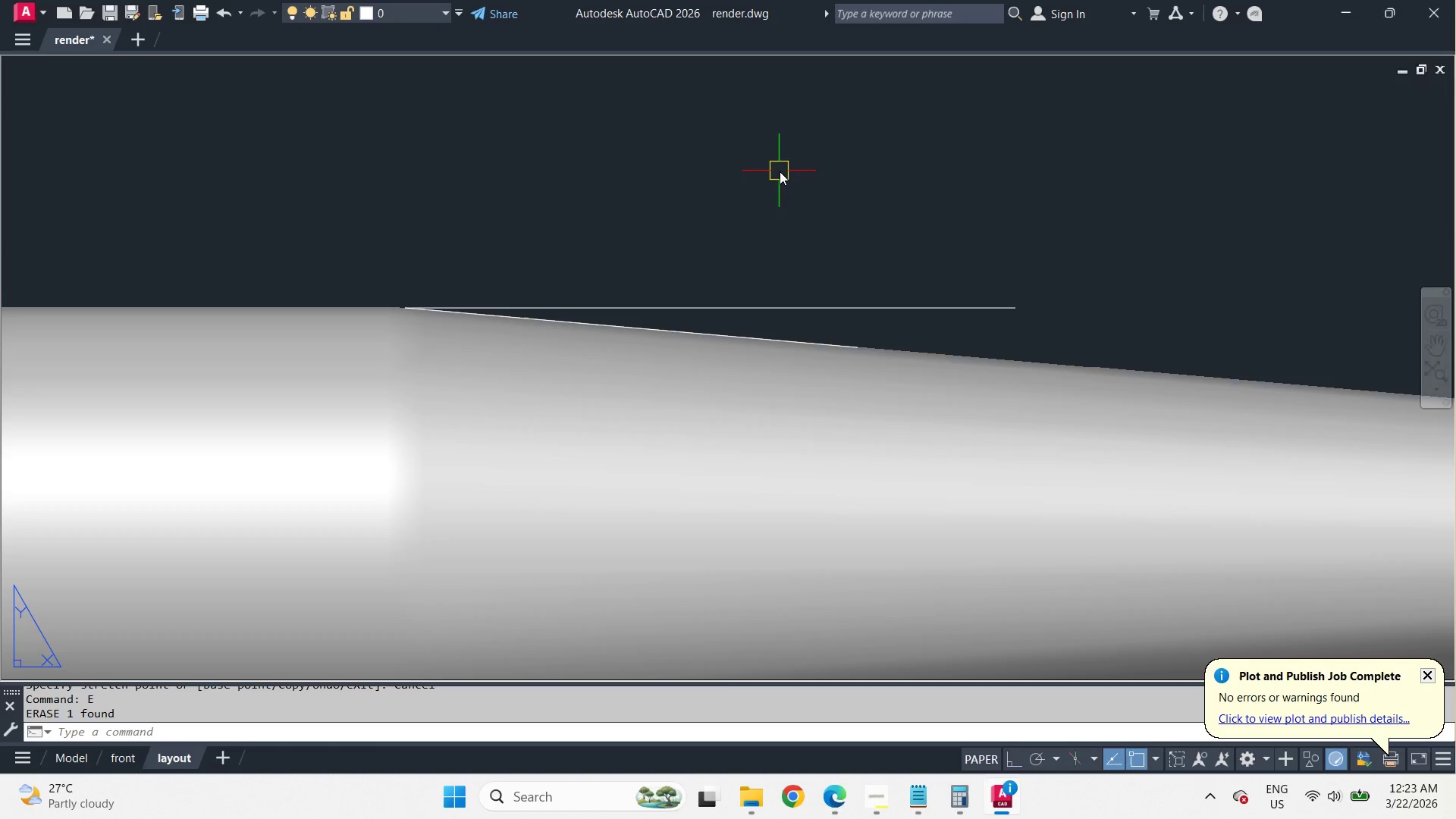 
scroll: coordinate [780, 171], scroll_direction: down, amount: 1.0
 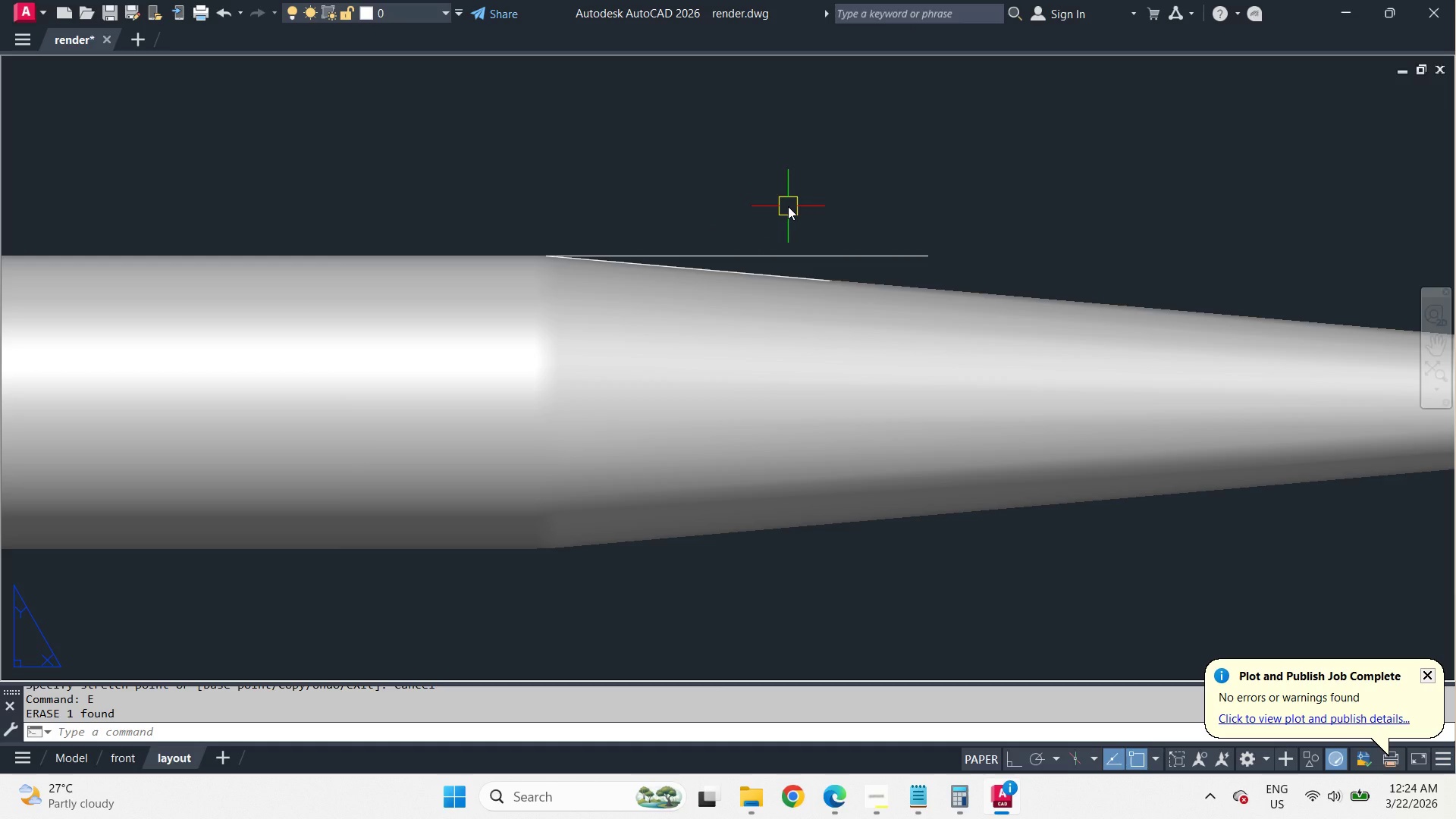 
wait(10.78)
 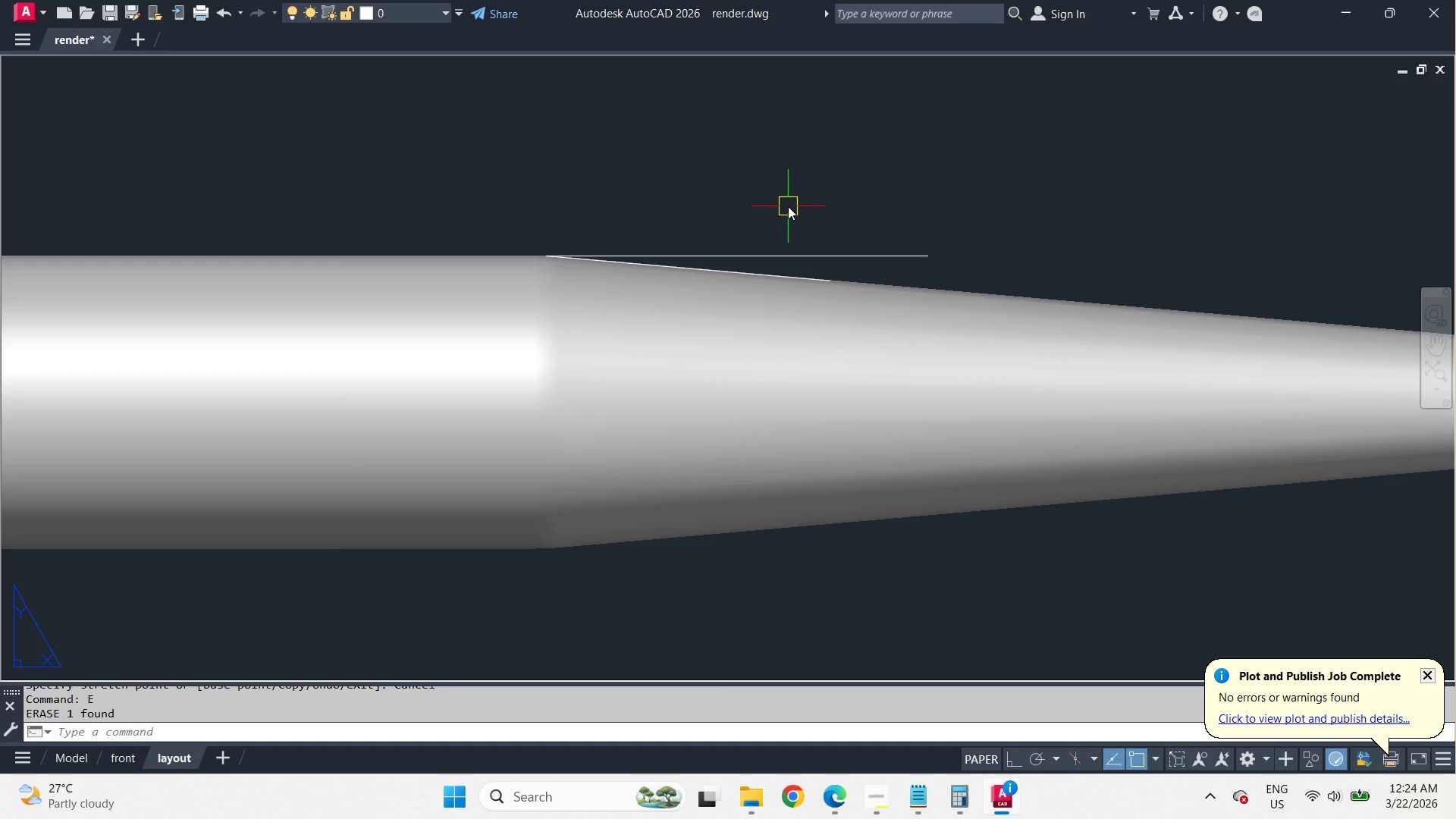 
left_click([805, 275])
 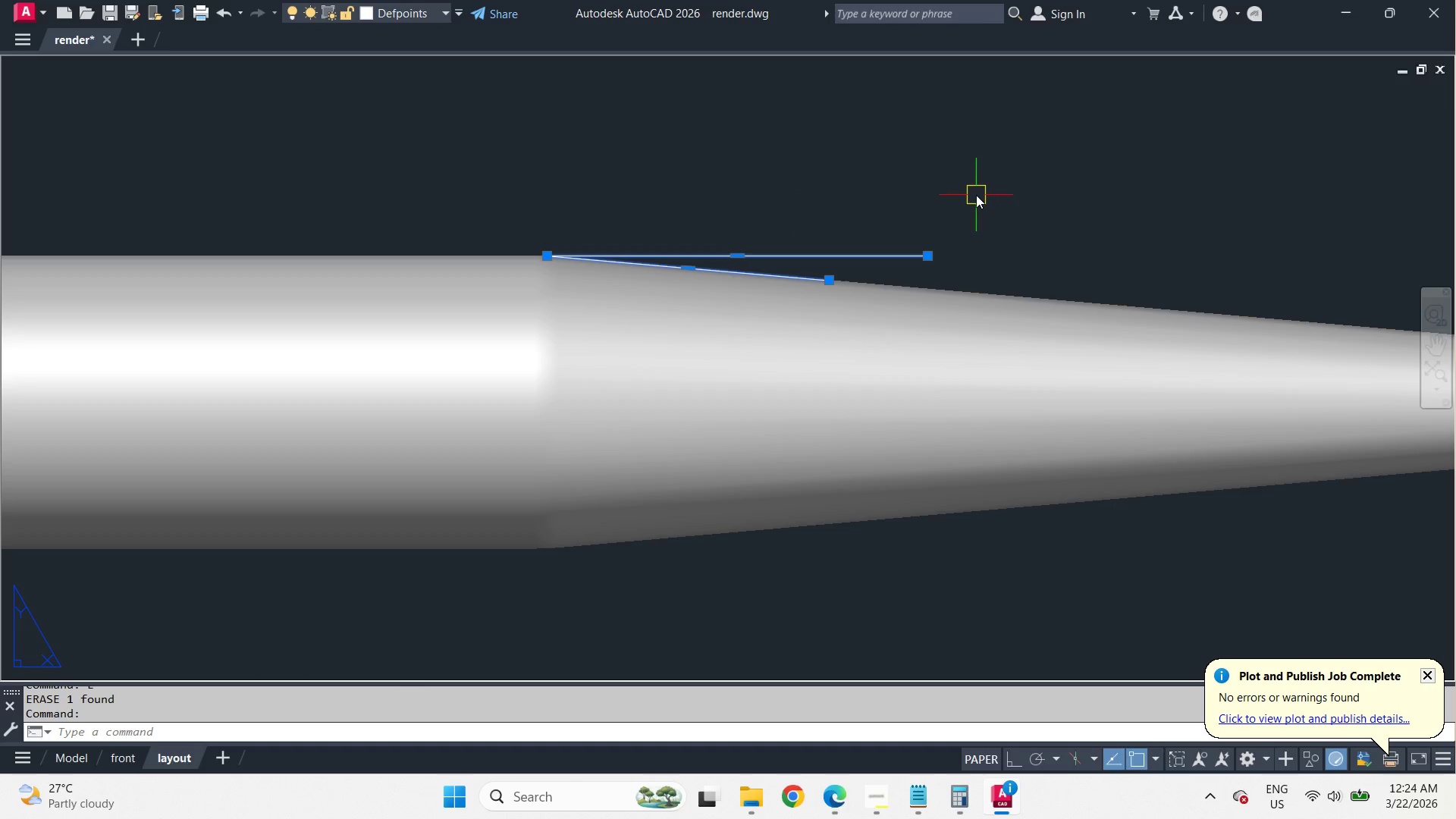 
key(Escape)
 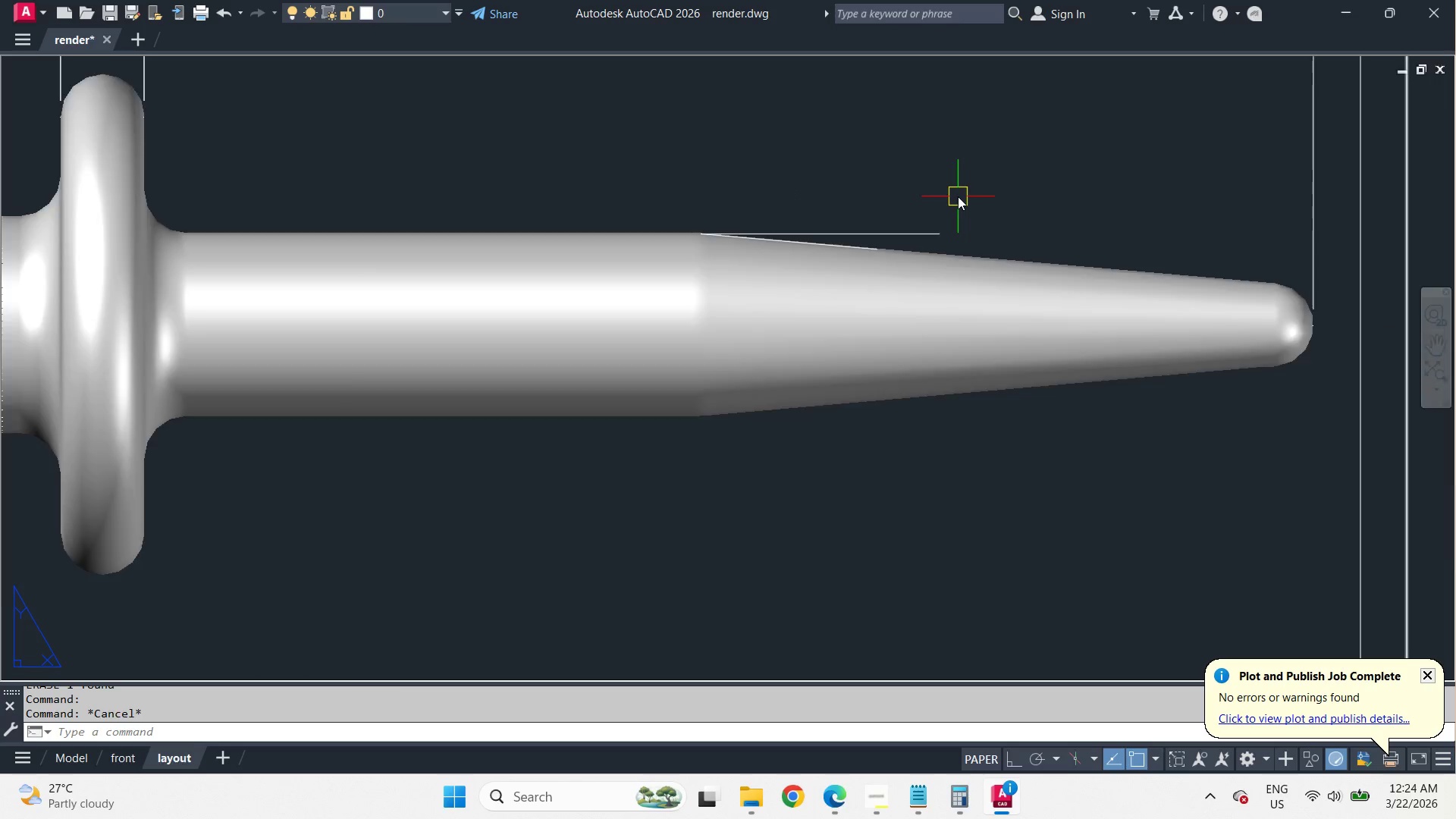 
scroll: coordinate [958, 196], scroll_direction: down, amount: 1.0
 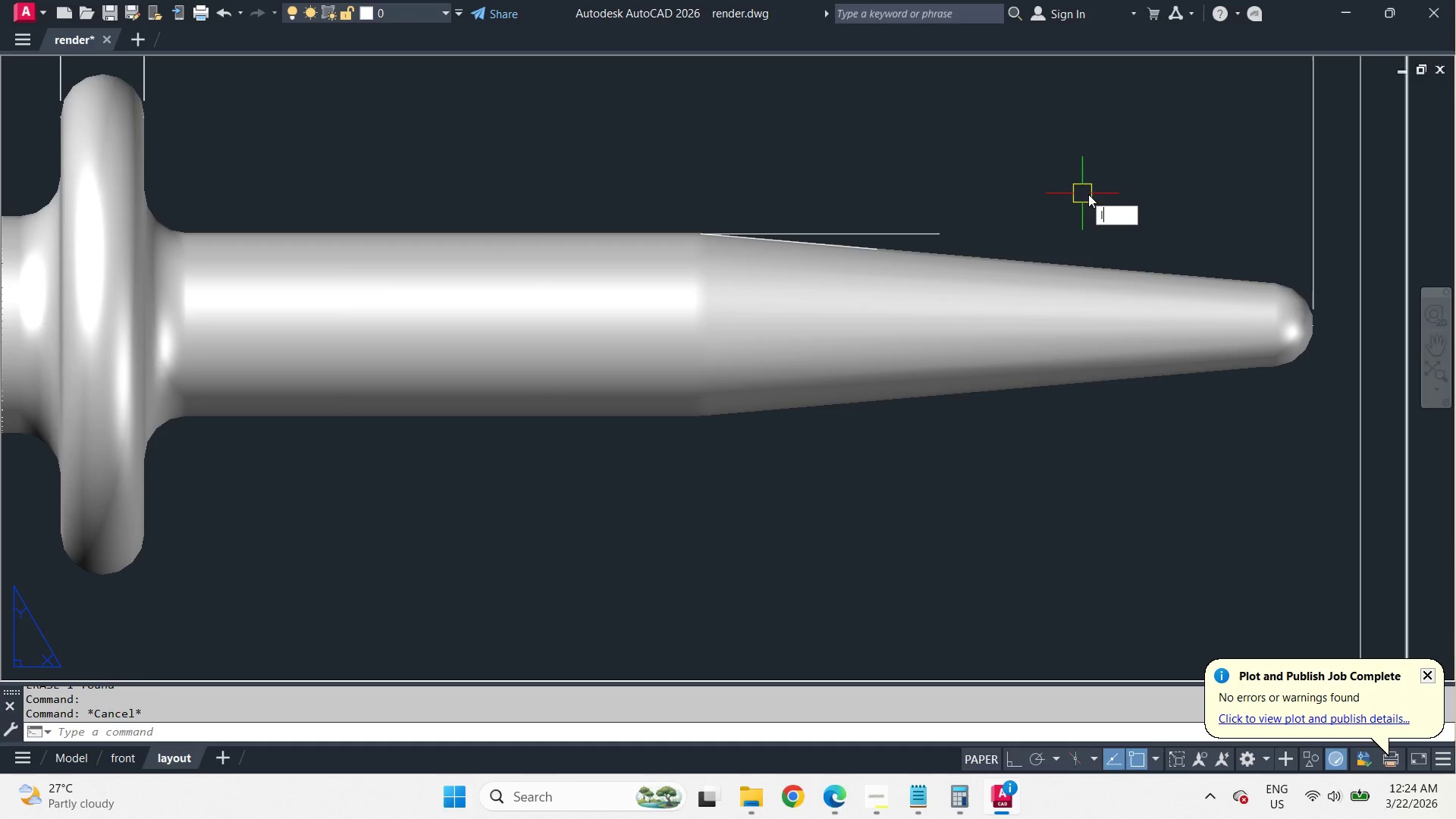 
key(L)
 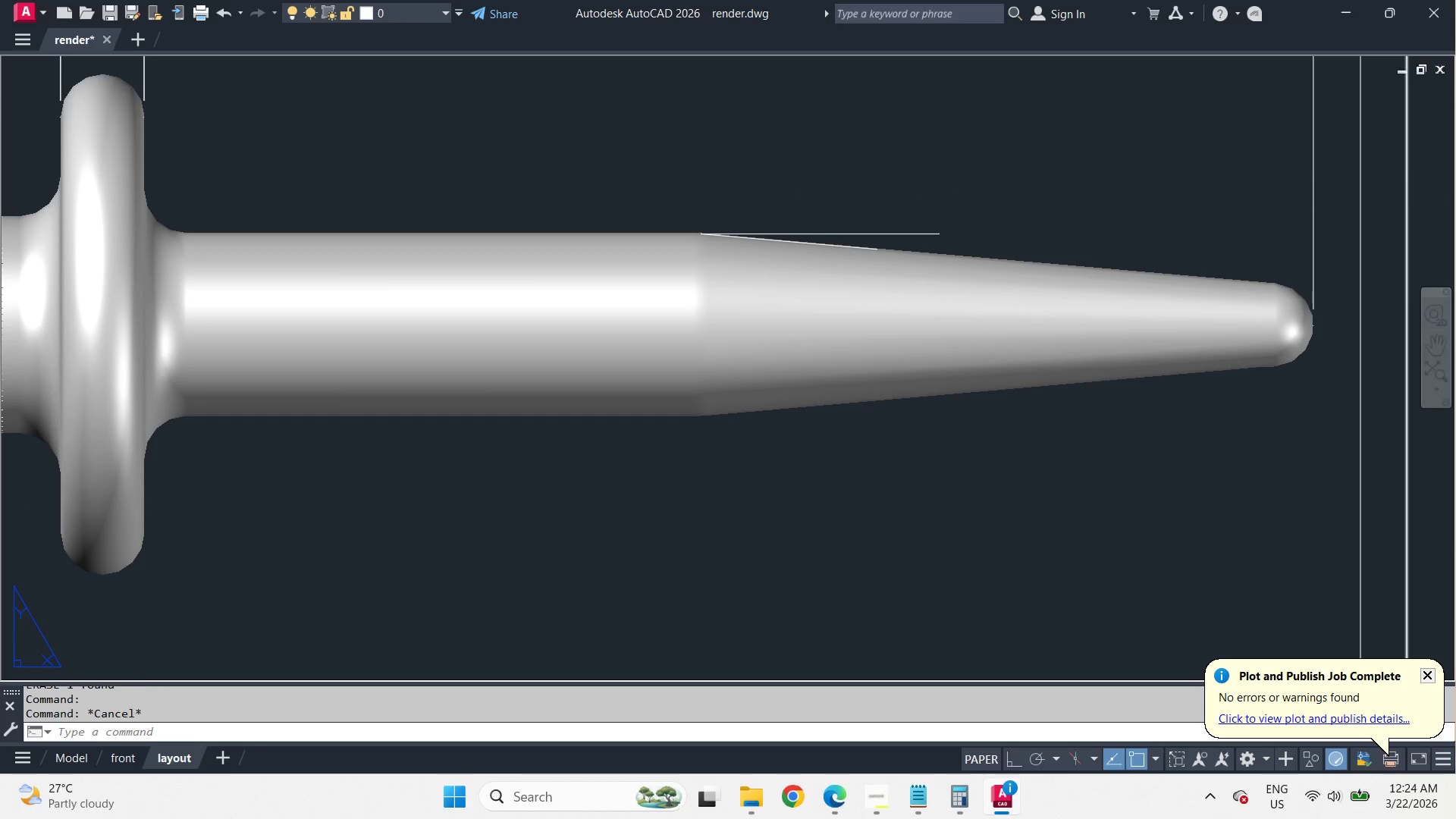 
key(Space)
 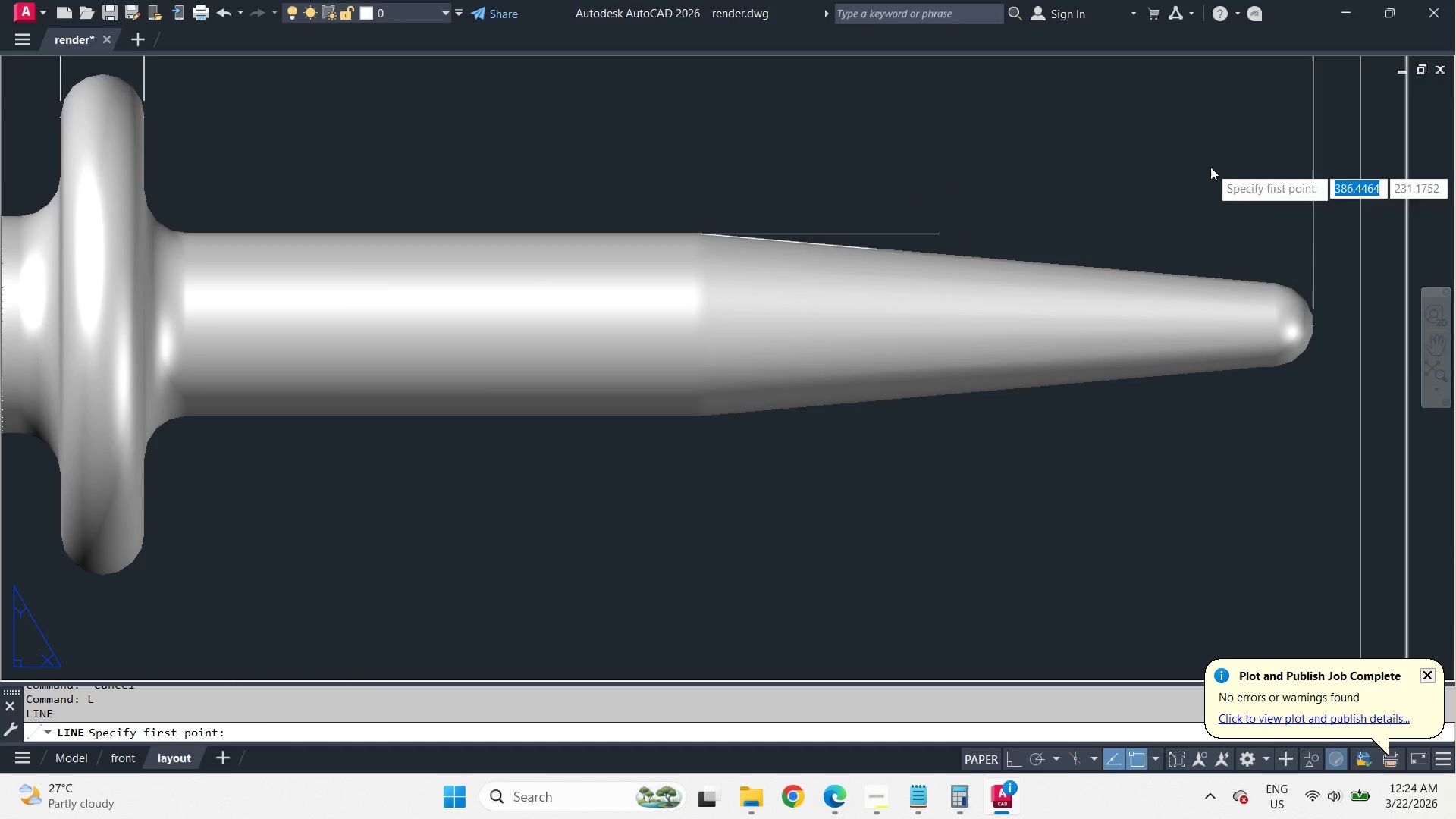 
left_click_drag(start_coordinate=[1210, 167], to_coordinate=[1218, 318])
 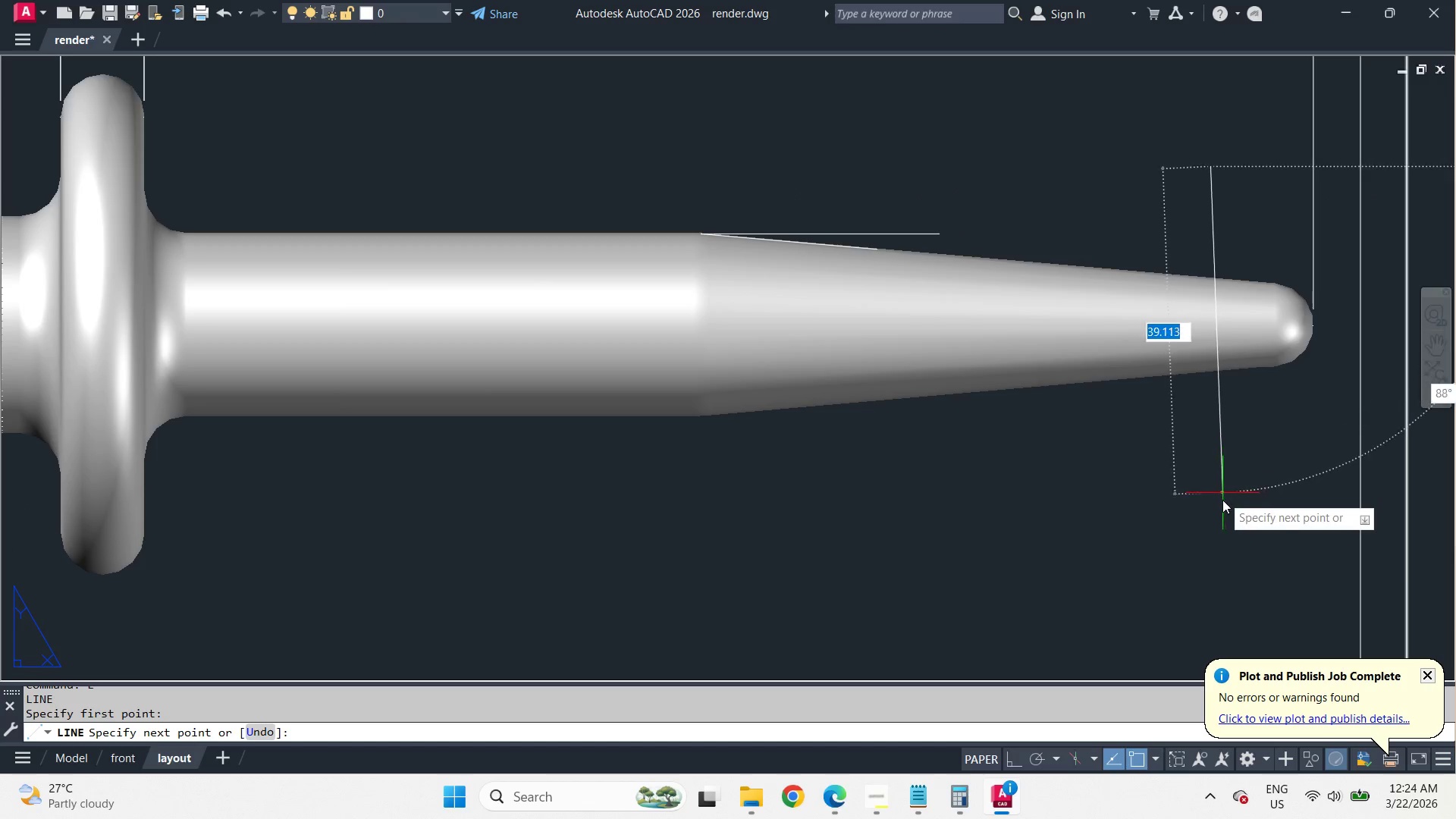 
double_click([1222, 503])
 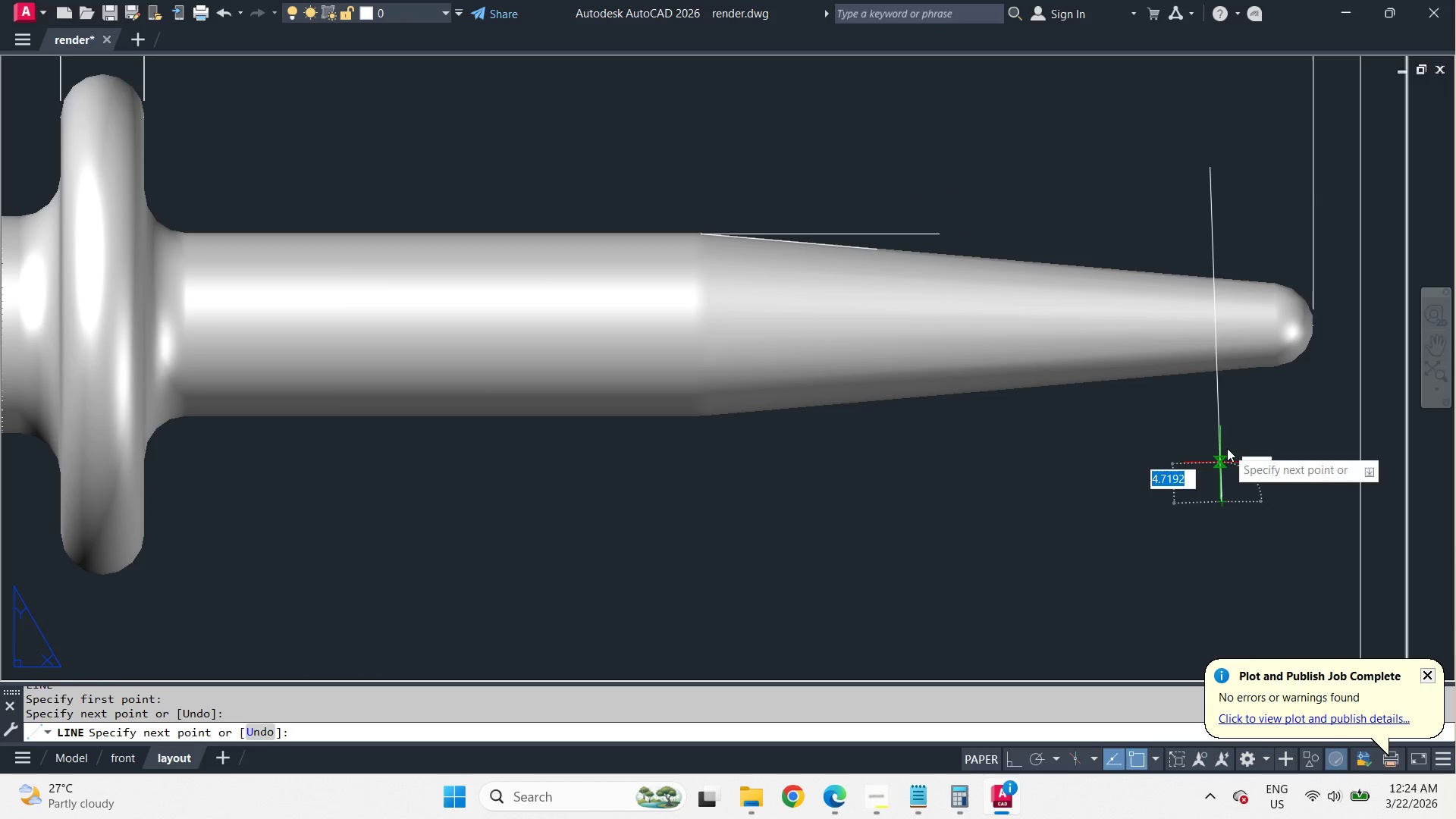 
type( ex )
 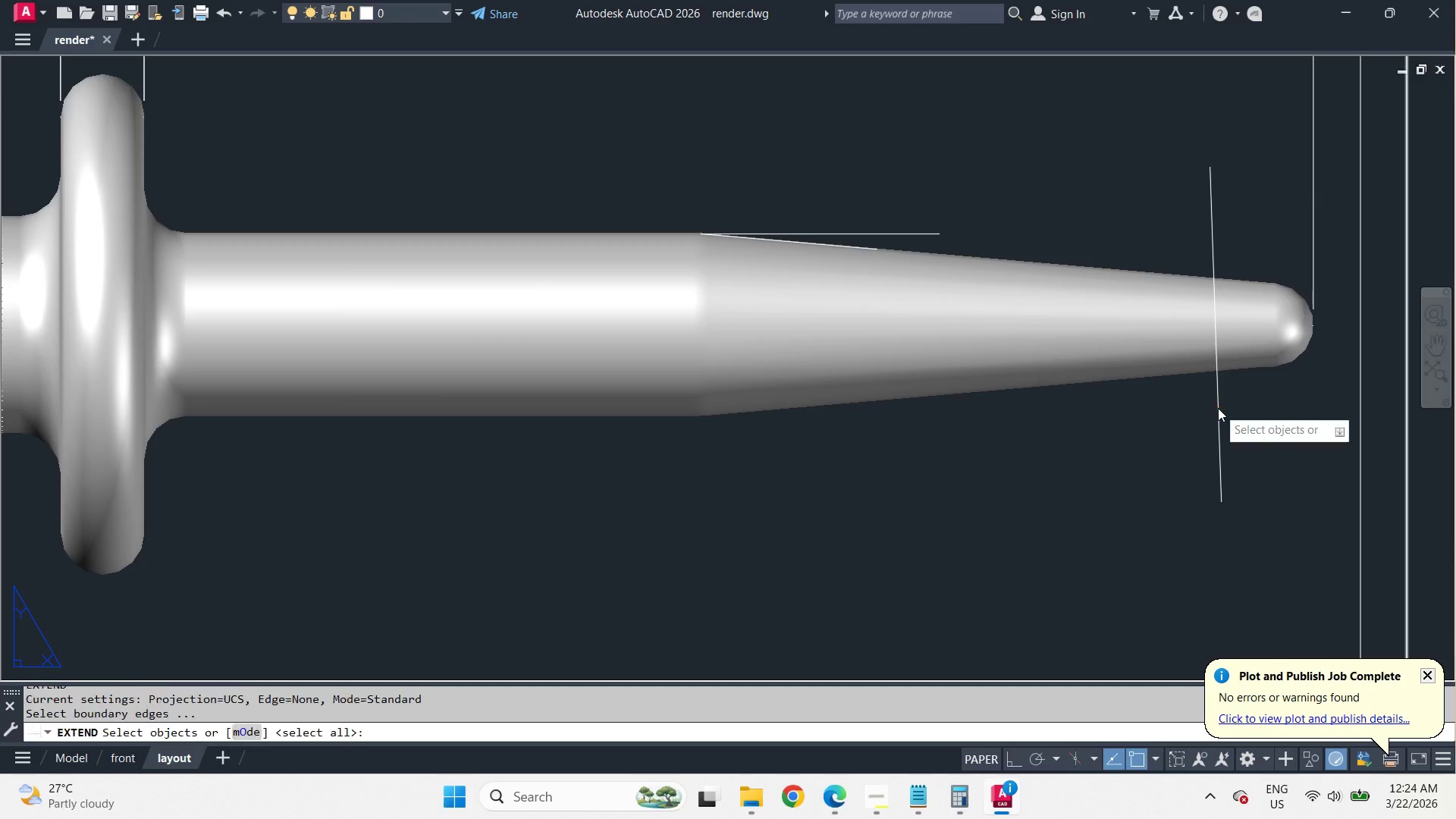 
left_click([1218, 408])
 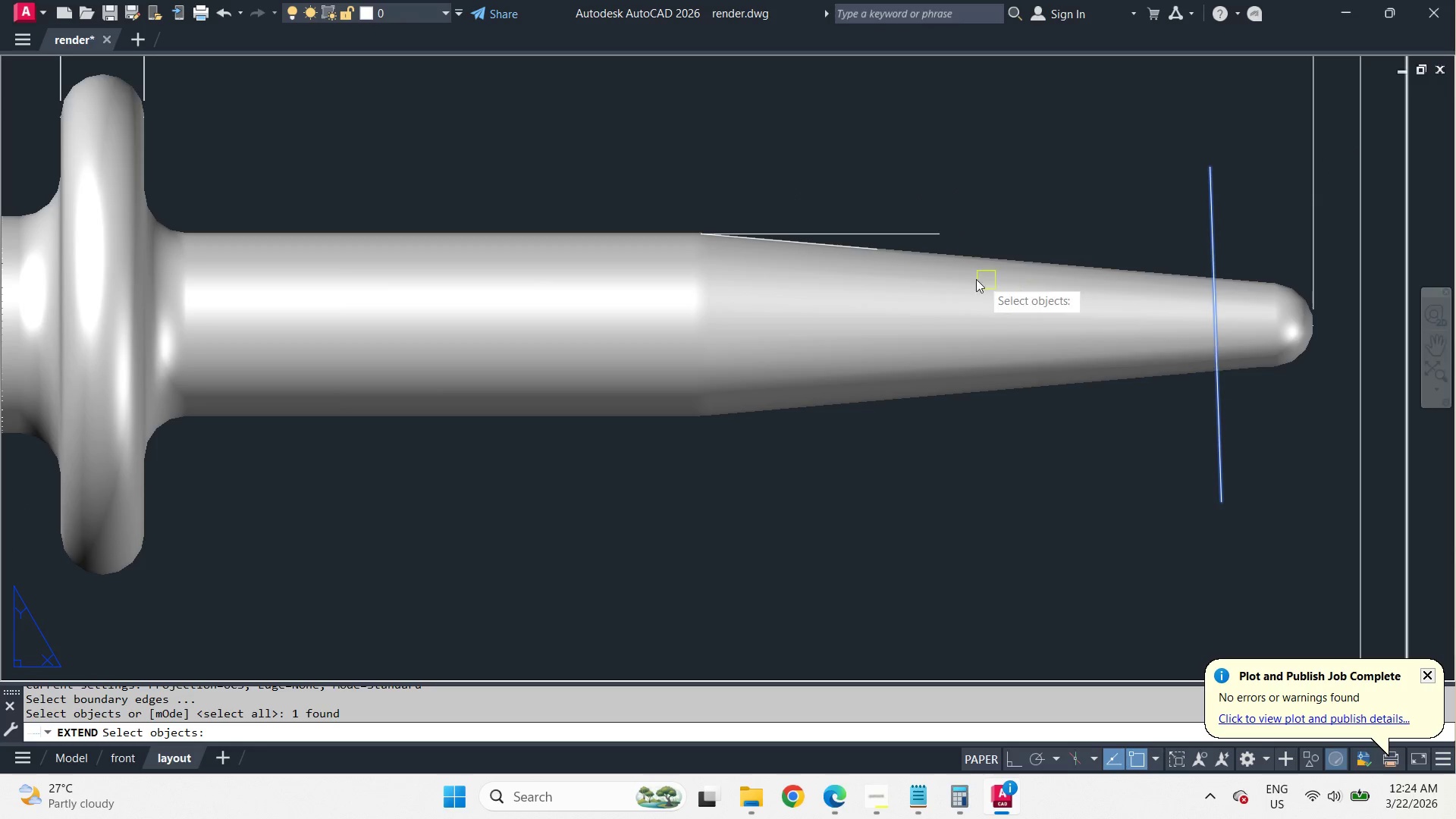 
key(Space)
 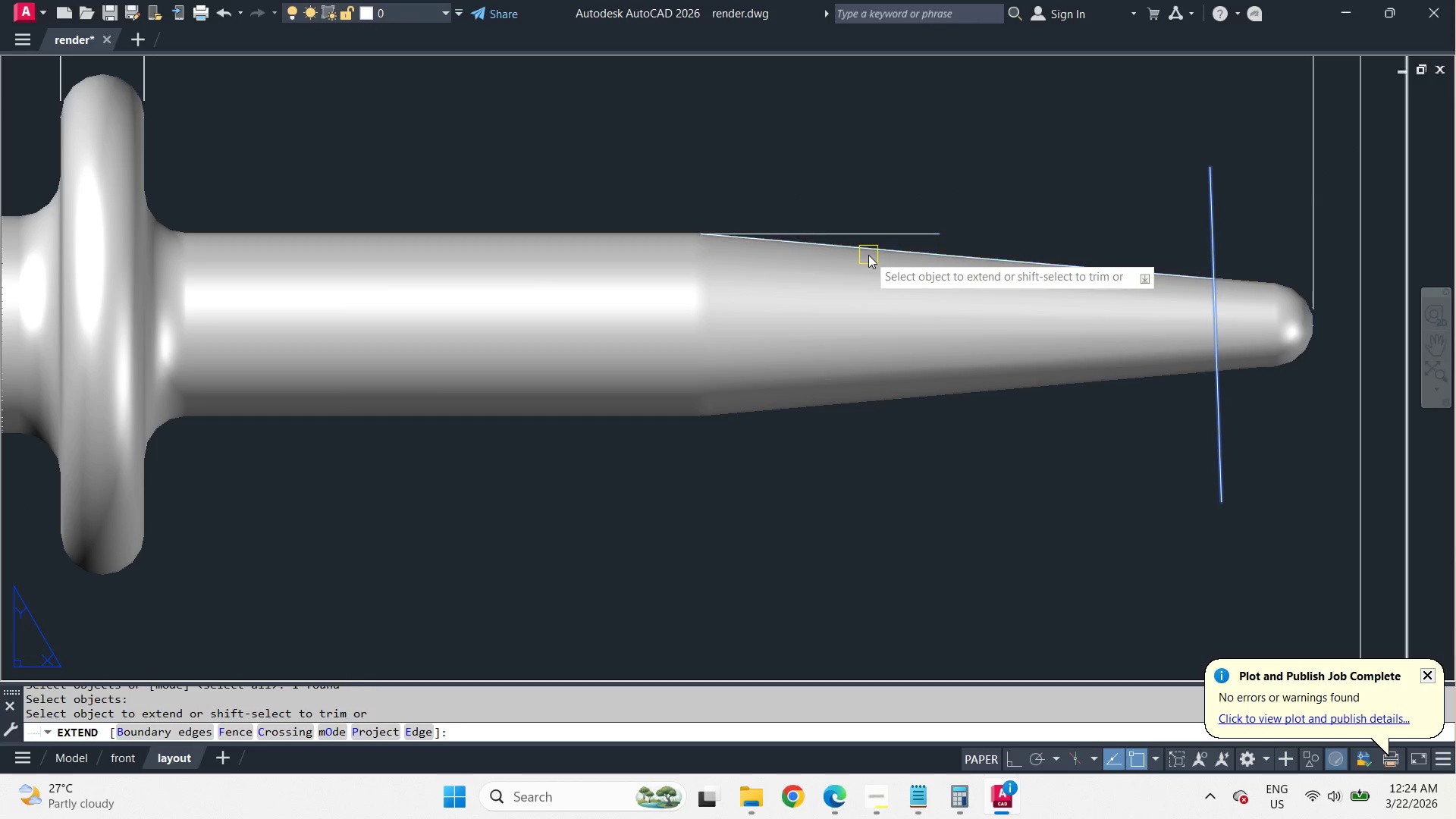 
key(Space)
 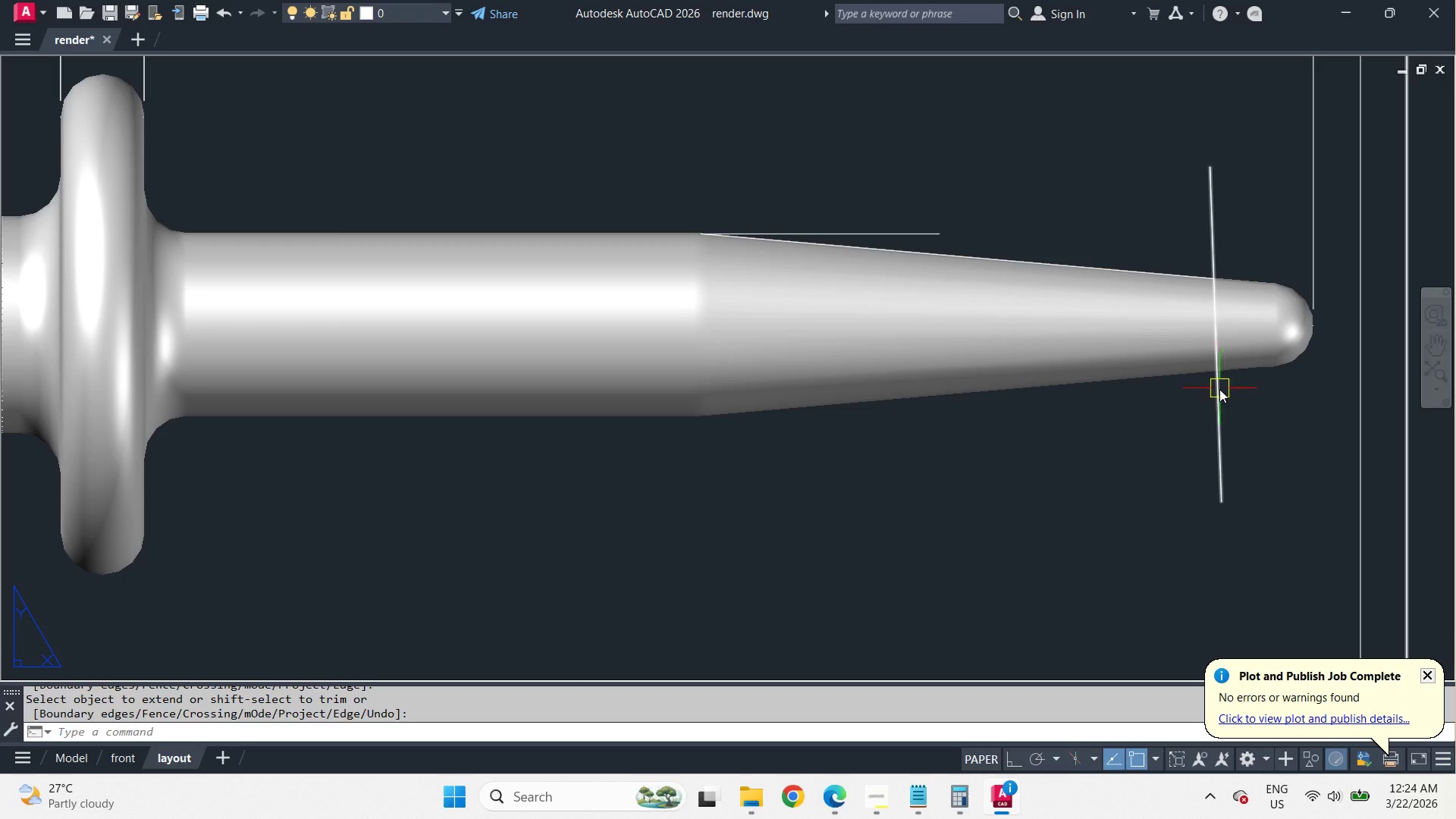 
left_click([1219, 391])
 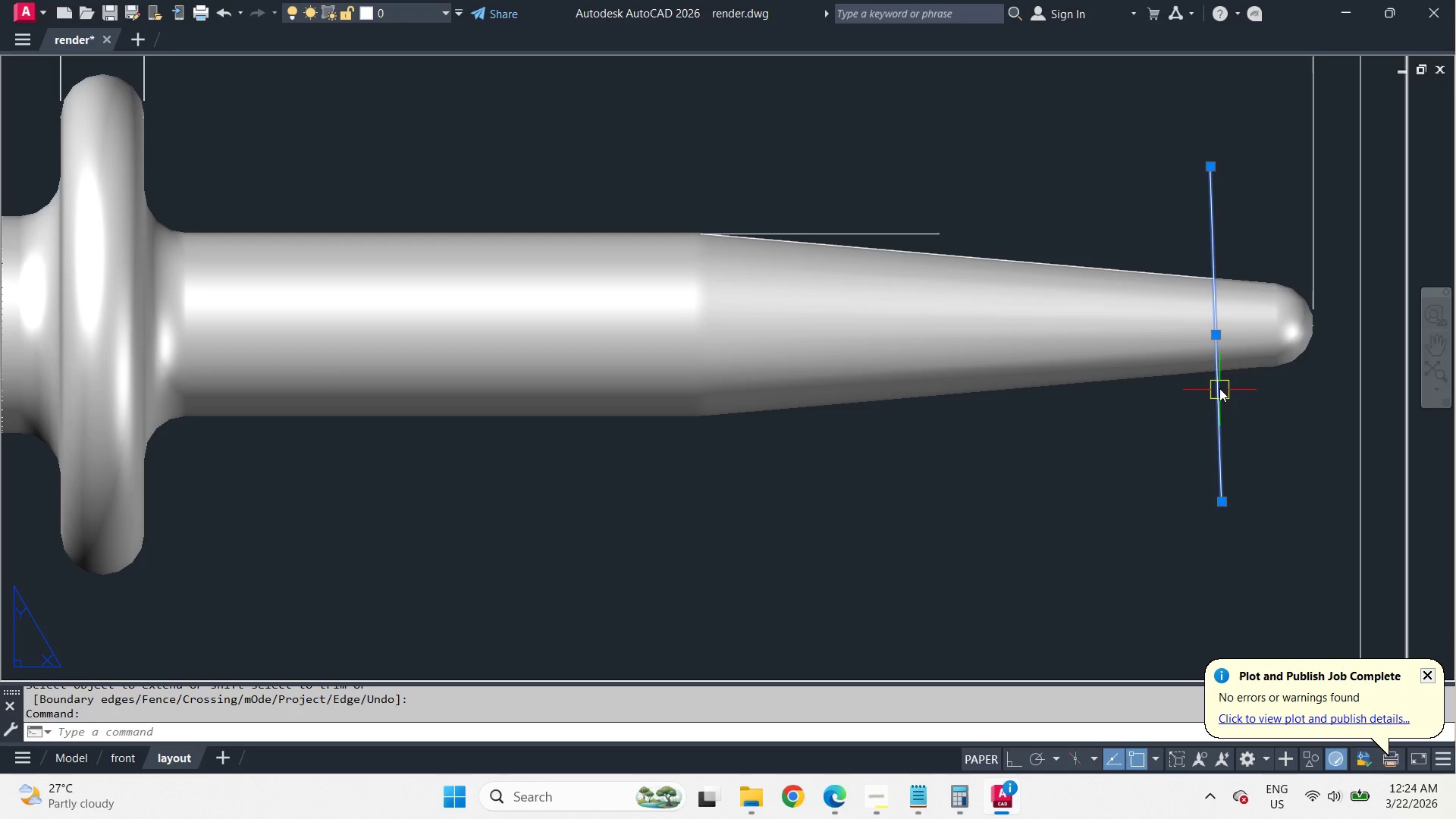 
type(e da)
 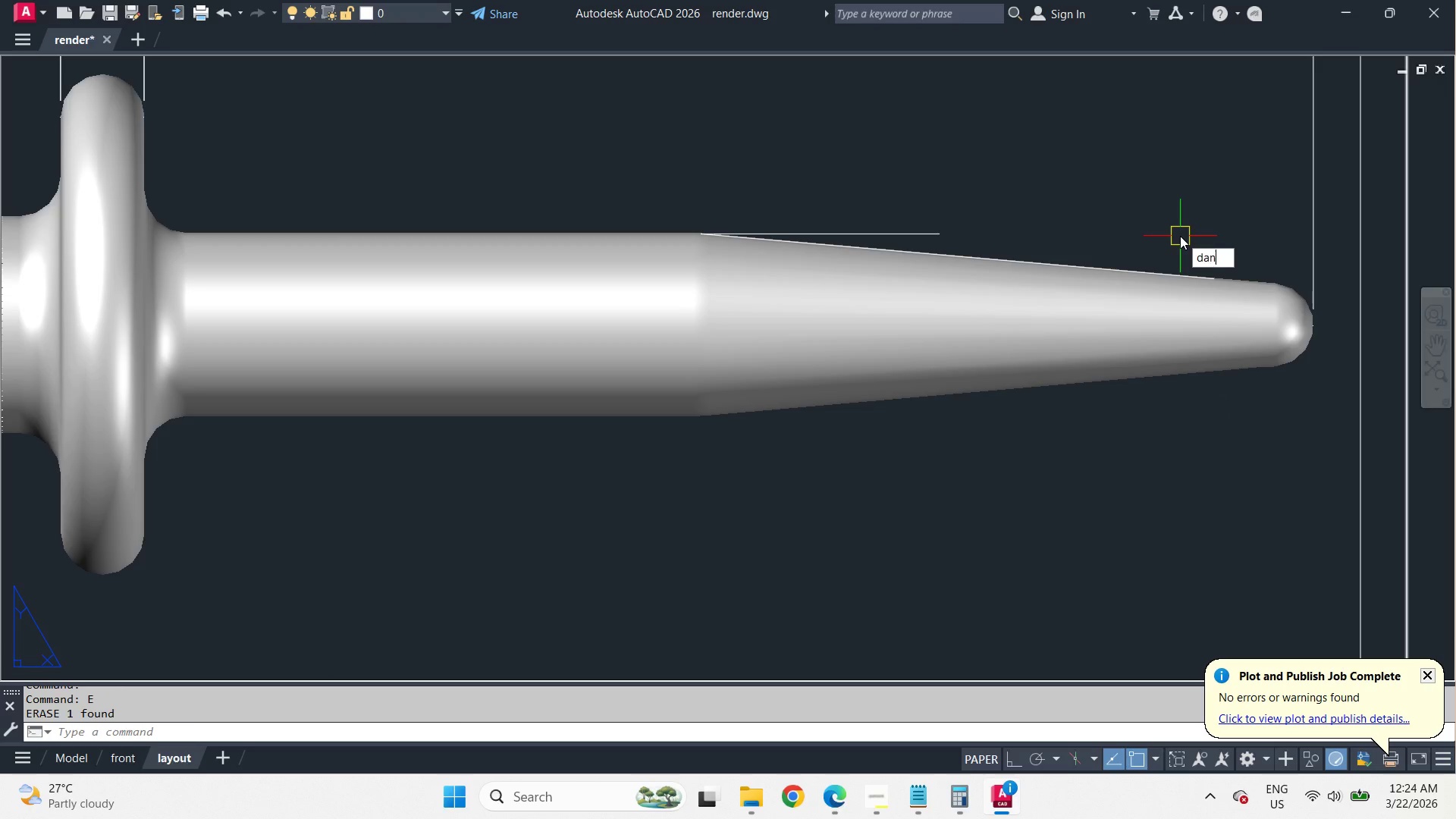 
key(N)
 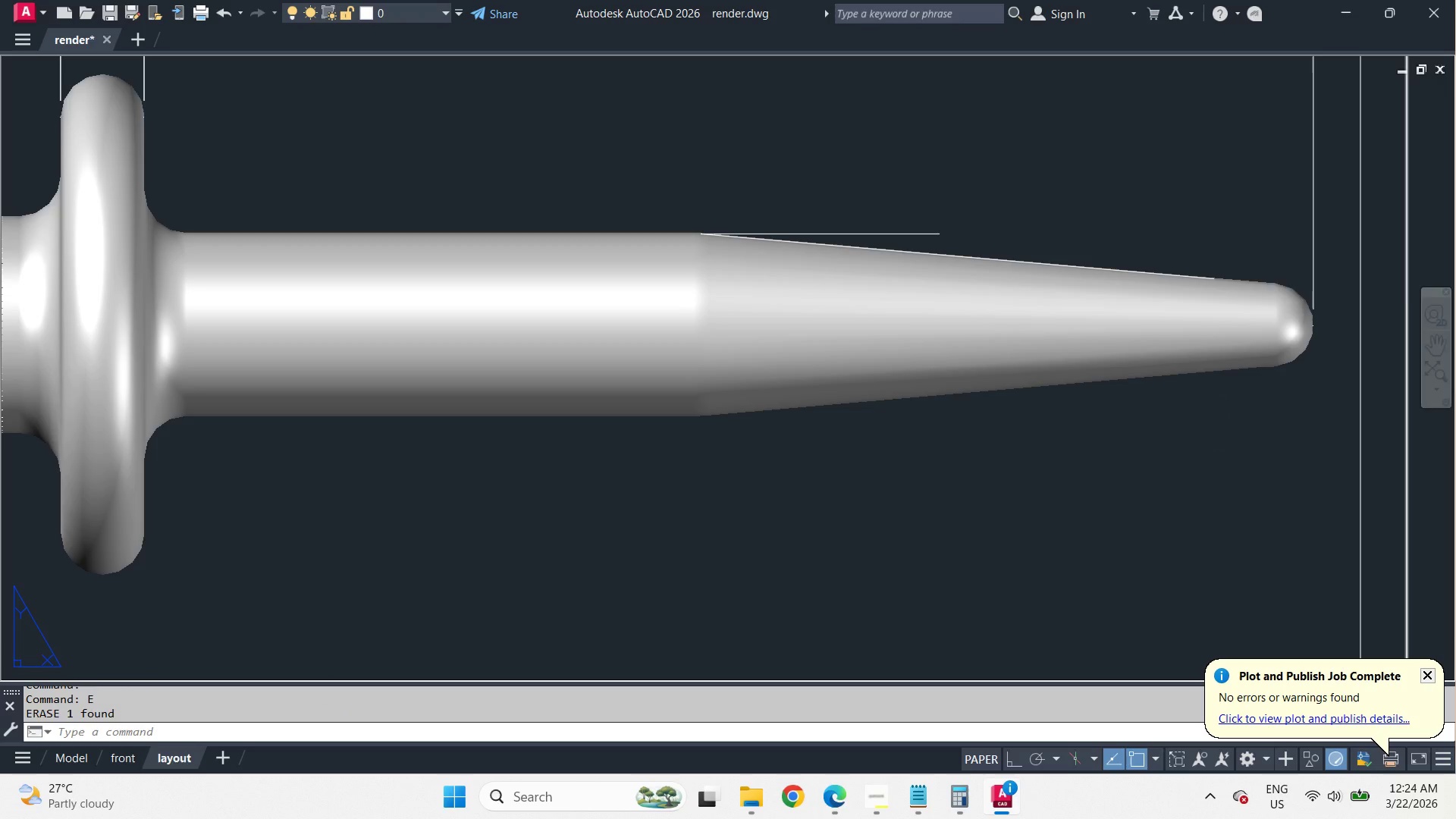 
key(Space)
 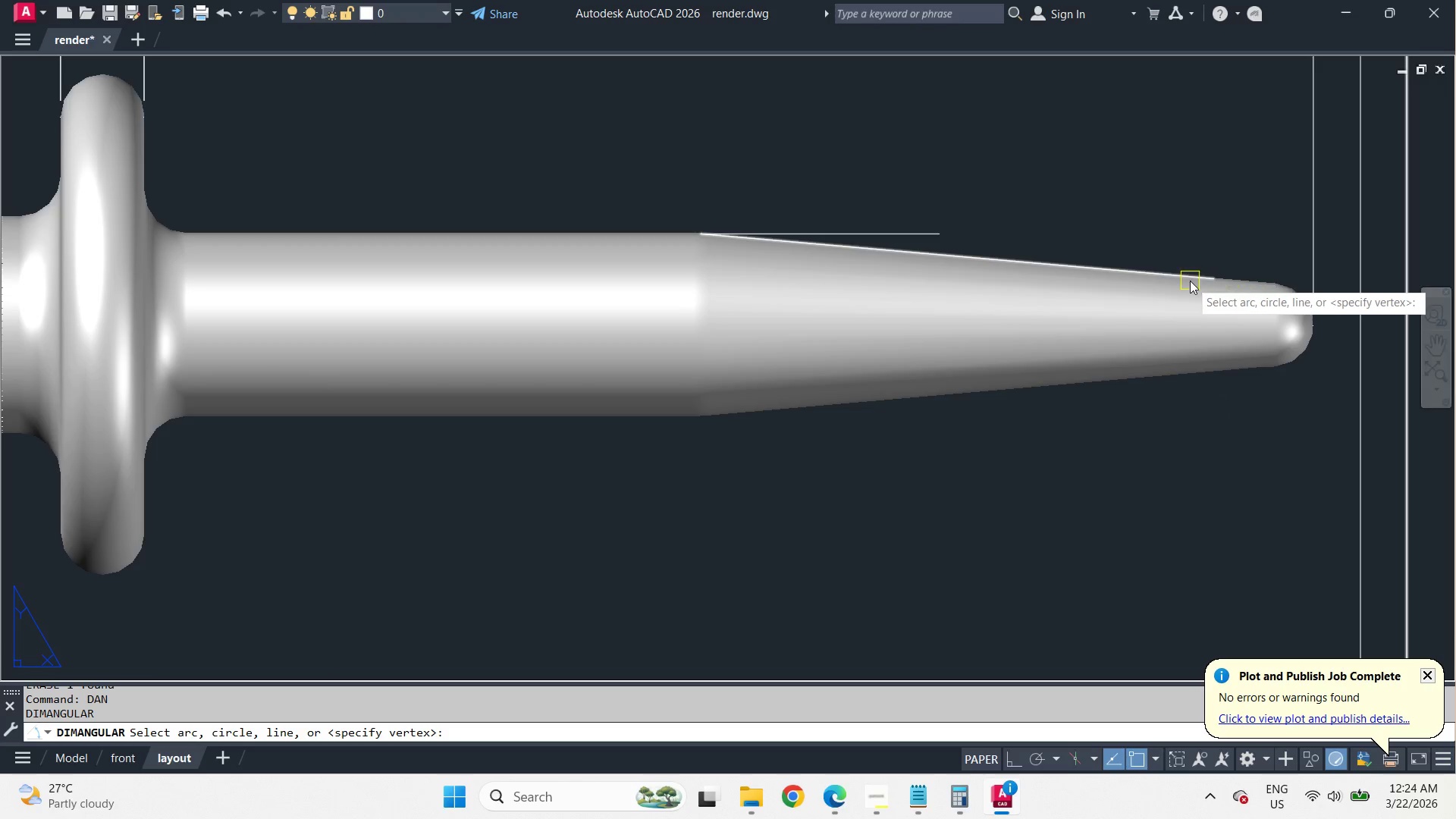 
left_click([1190, 281])
 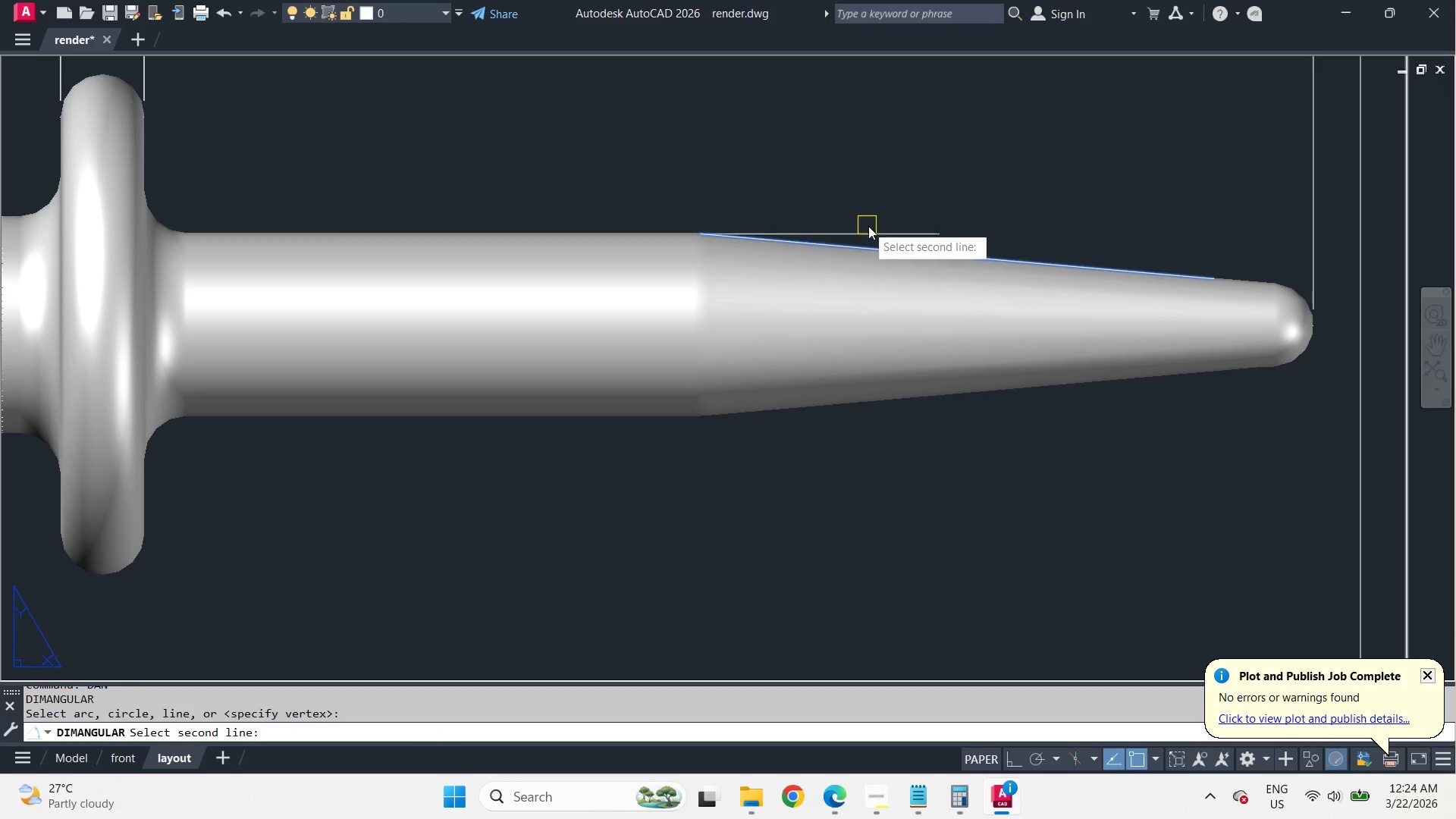 
left_click_drag(start_coordinate=[878, 236], to_coordinate=[885, 236])
 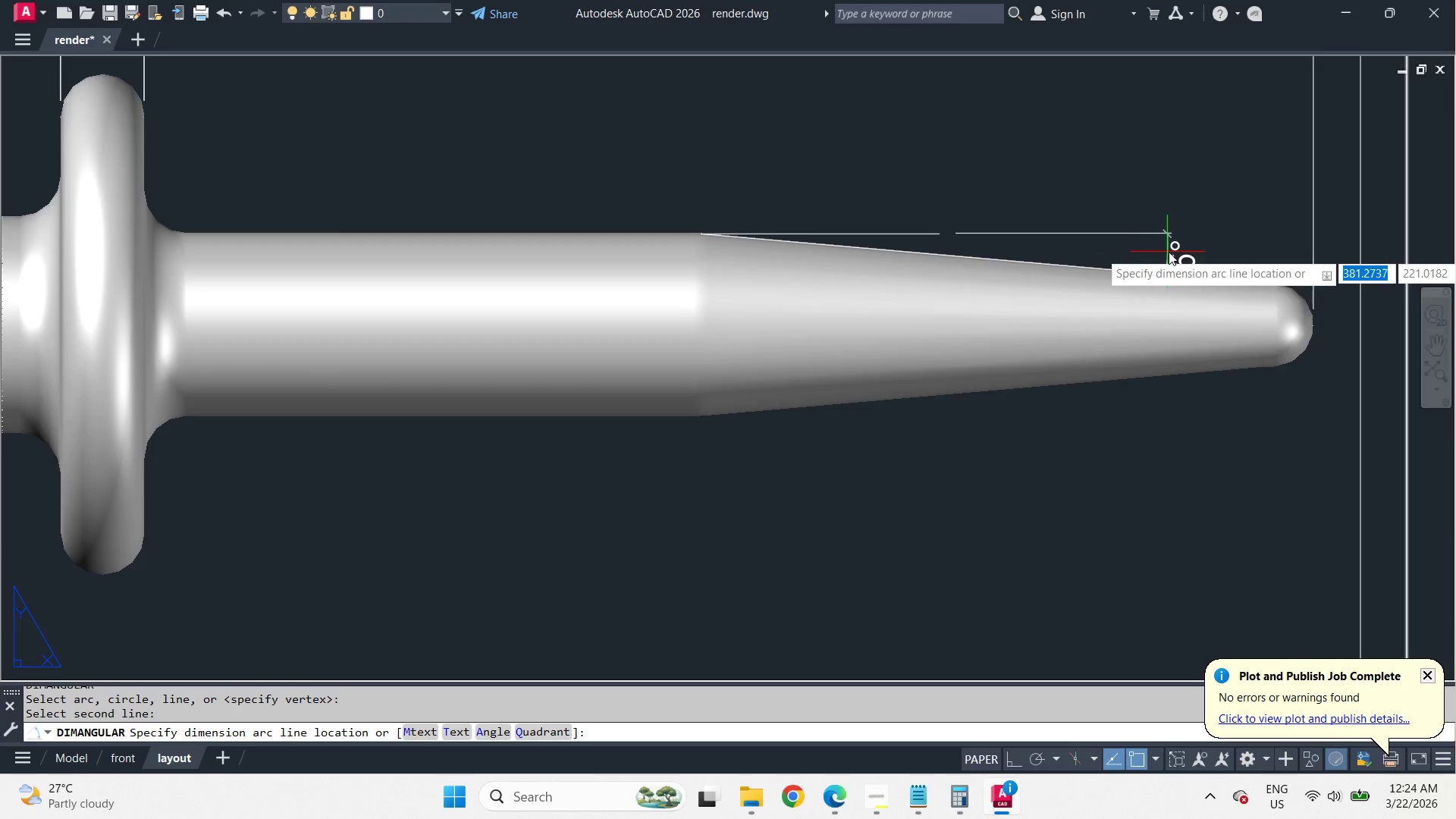 
scroll: coordinate [1171, 233], scroll_direction: up, amount: 2.0
 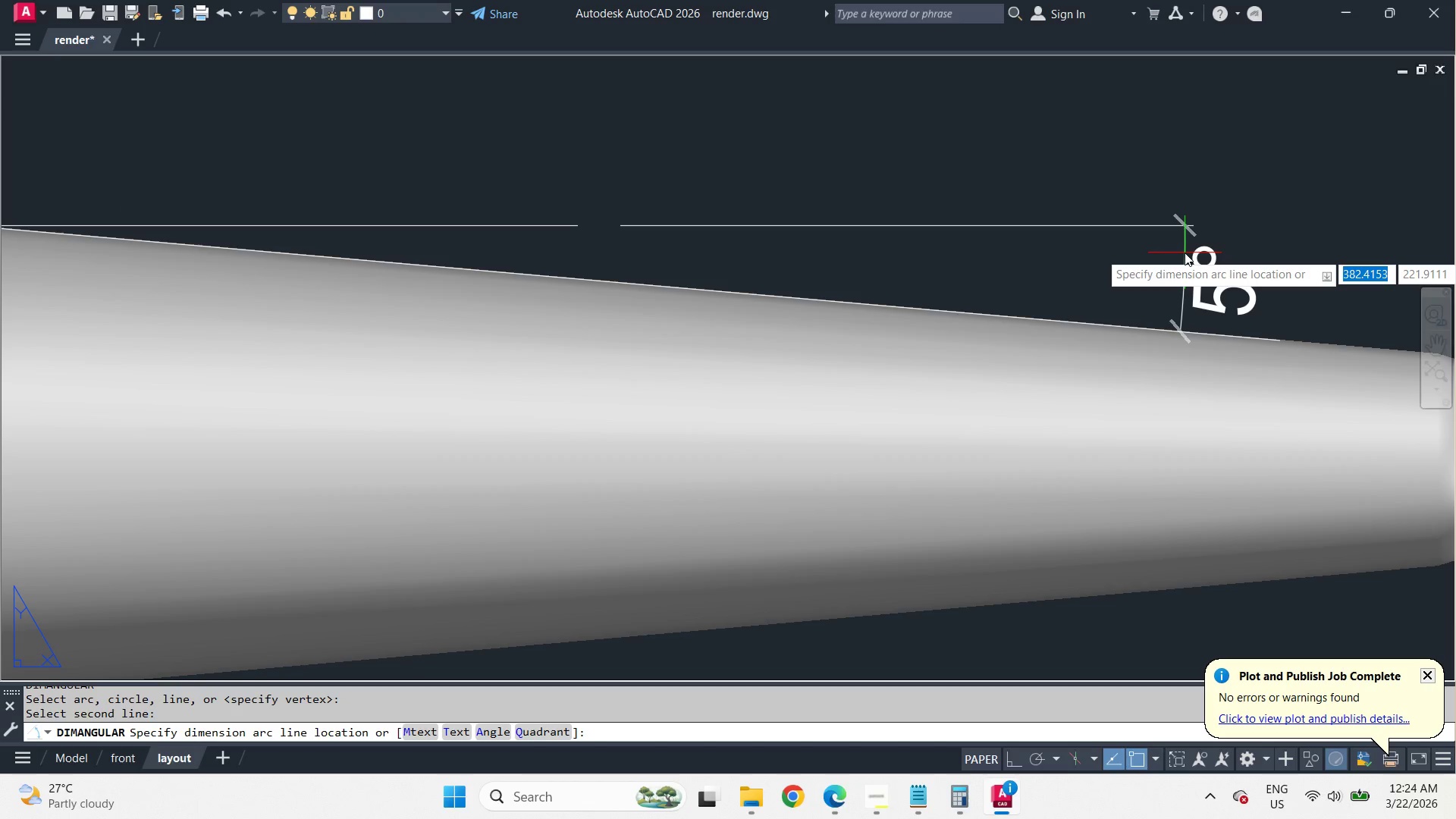 
scroll: coordinate [1185, 253], scroll_direction: down, amount: 1.0
 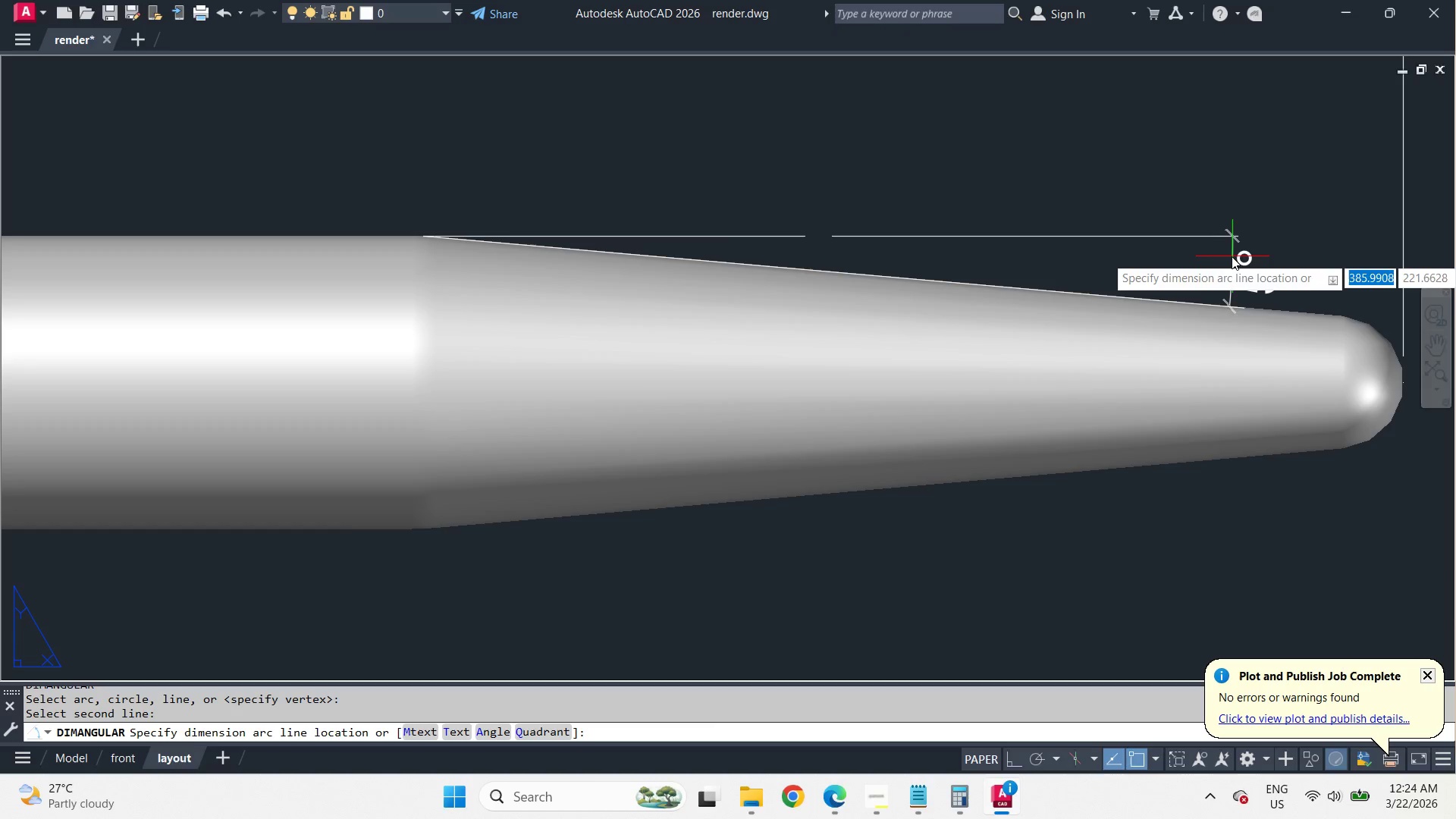 
left_click([1224, 256])
 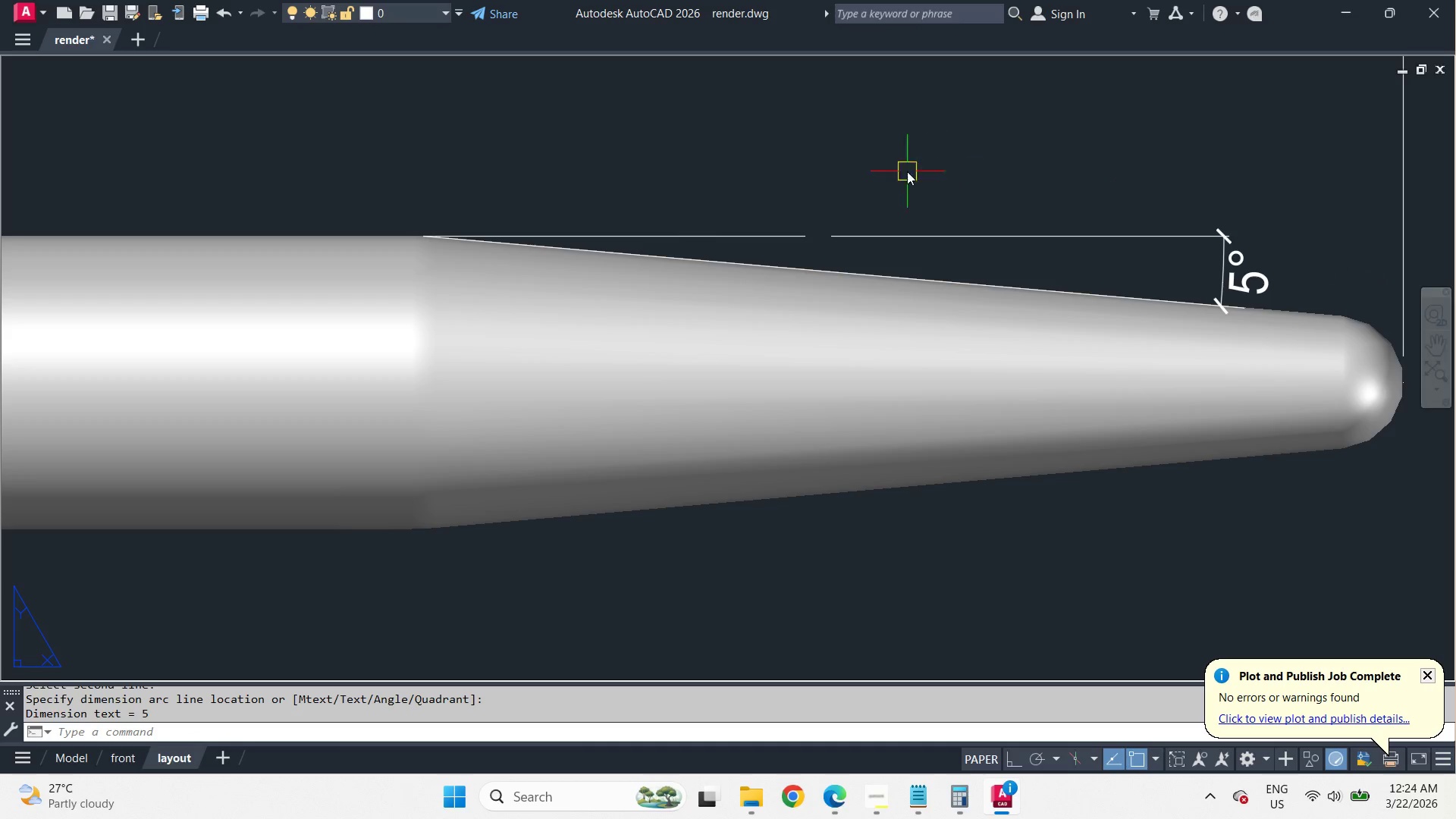 
key(S)
 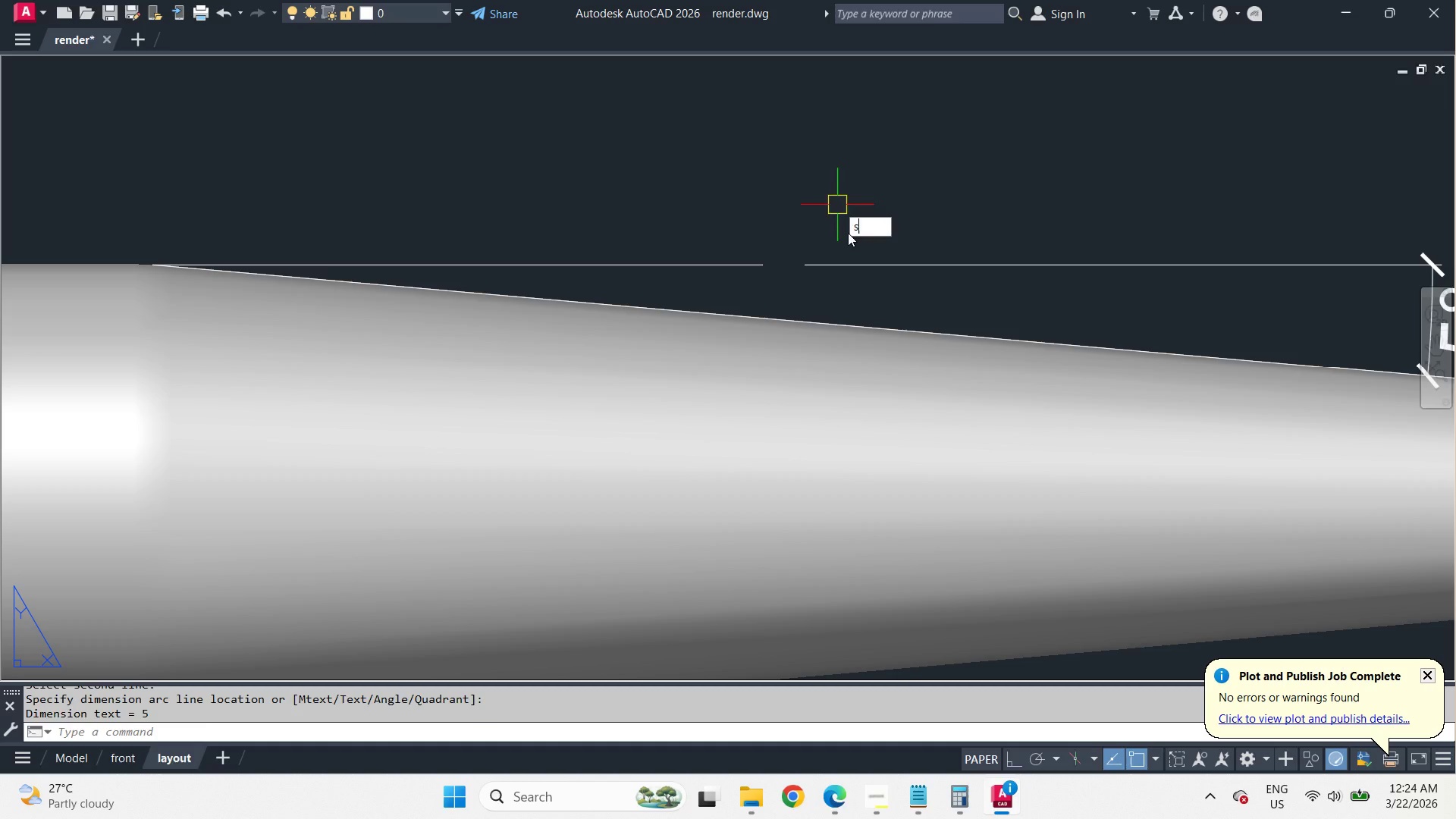 
scroll: coordinate [877, 188], scroll_direction: up, amount: 1.0
 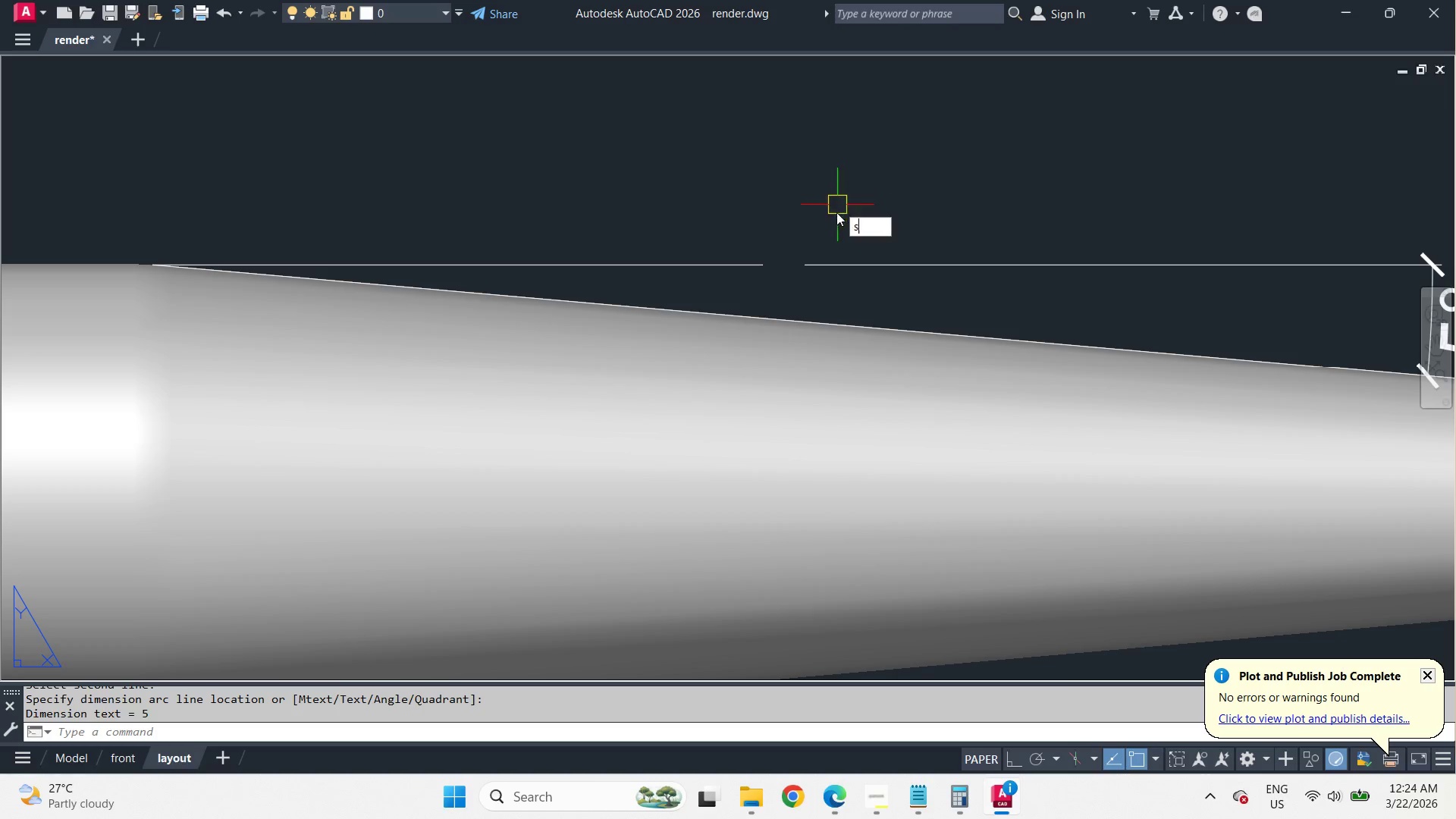 
key(Space)
 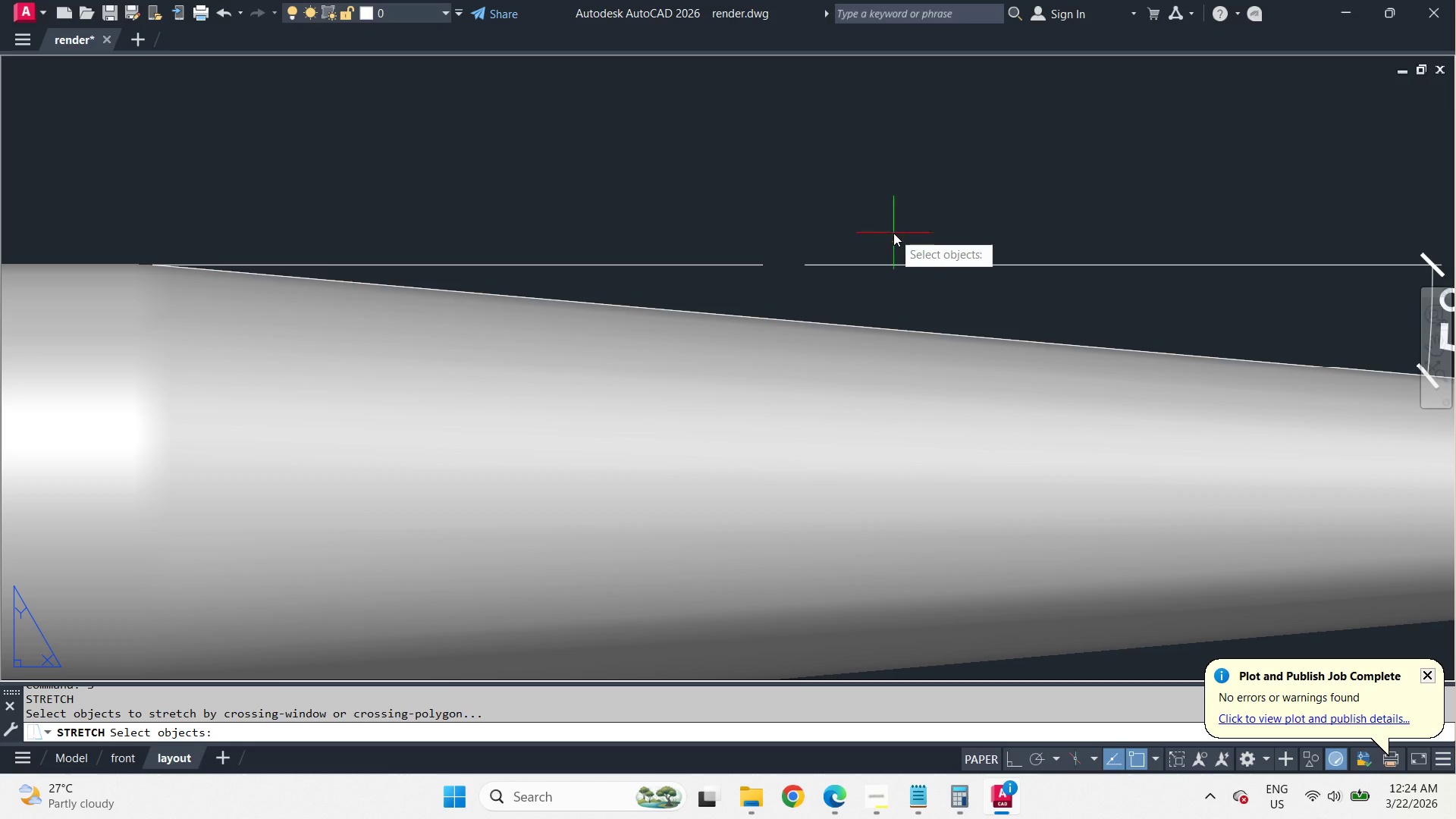 
left_click_drag(start_coordinate=[893, 233], to_coordinate=[862, 256])
 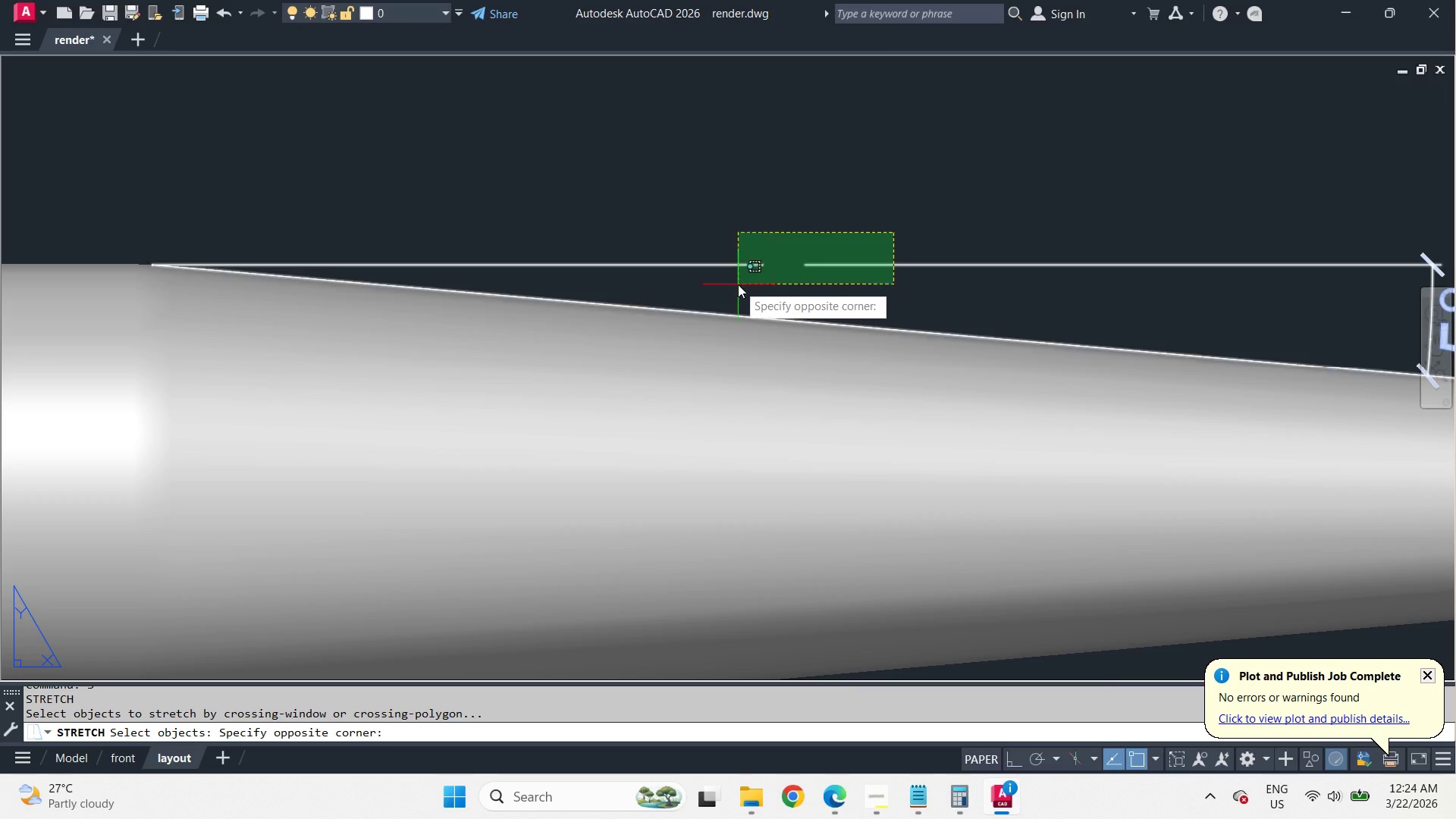 
left_click([738, 284])
 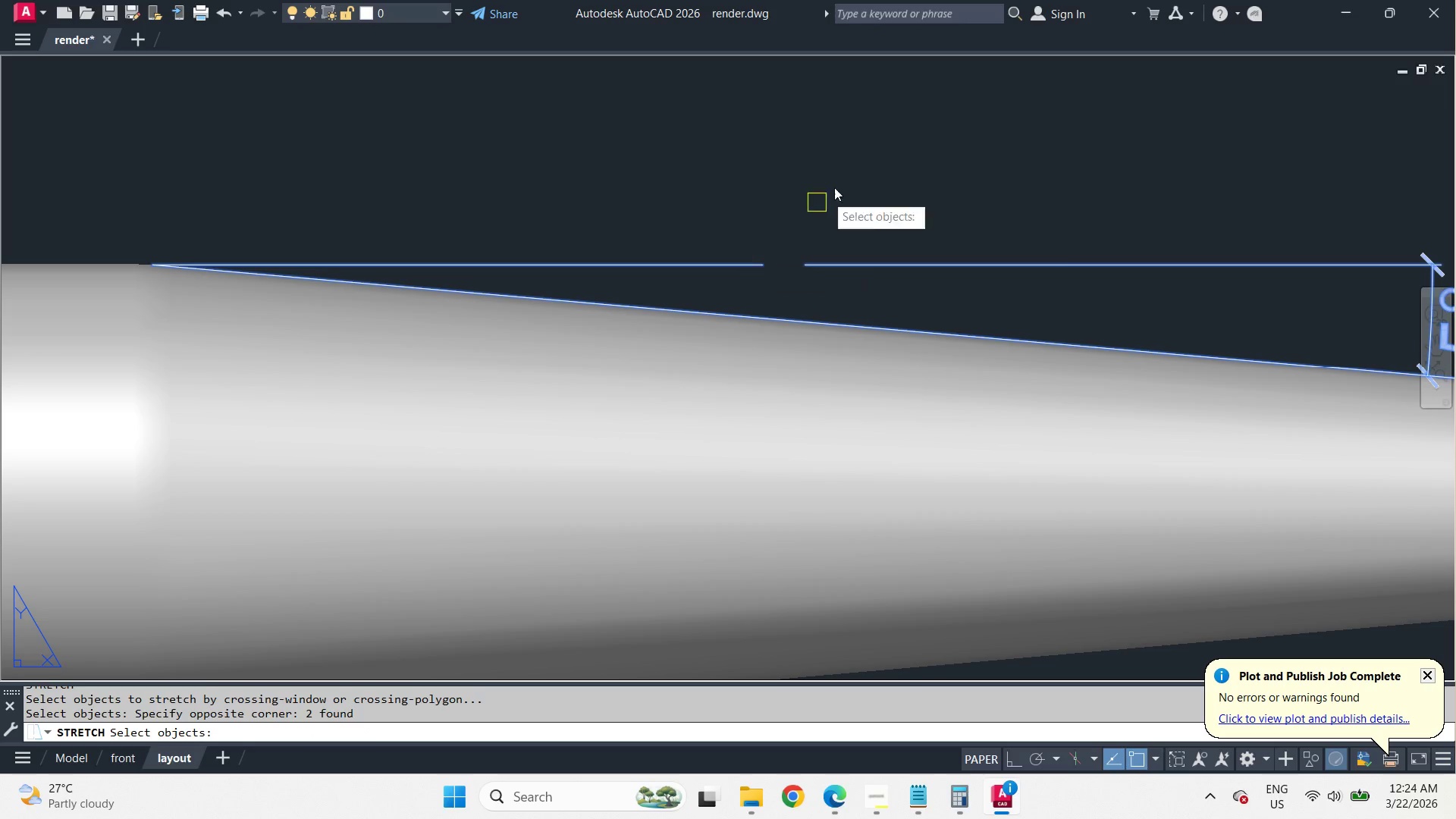 
key(Space)
 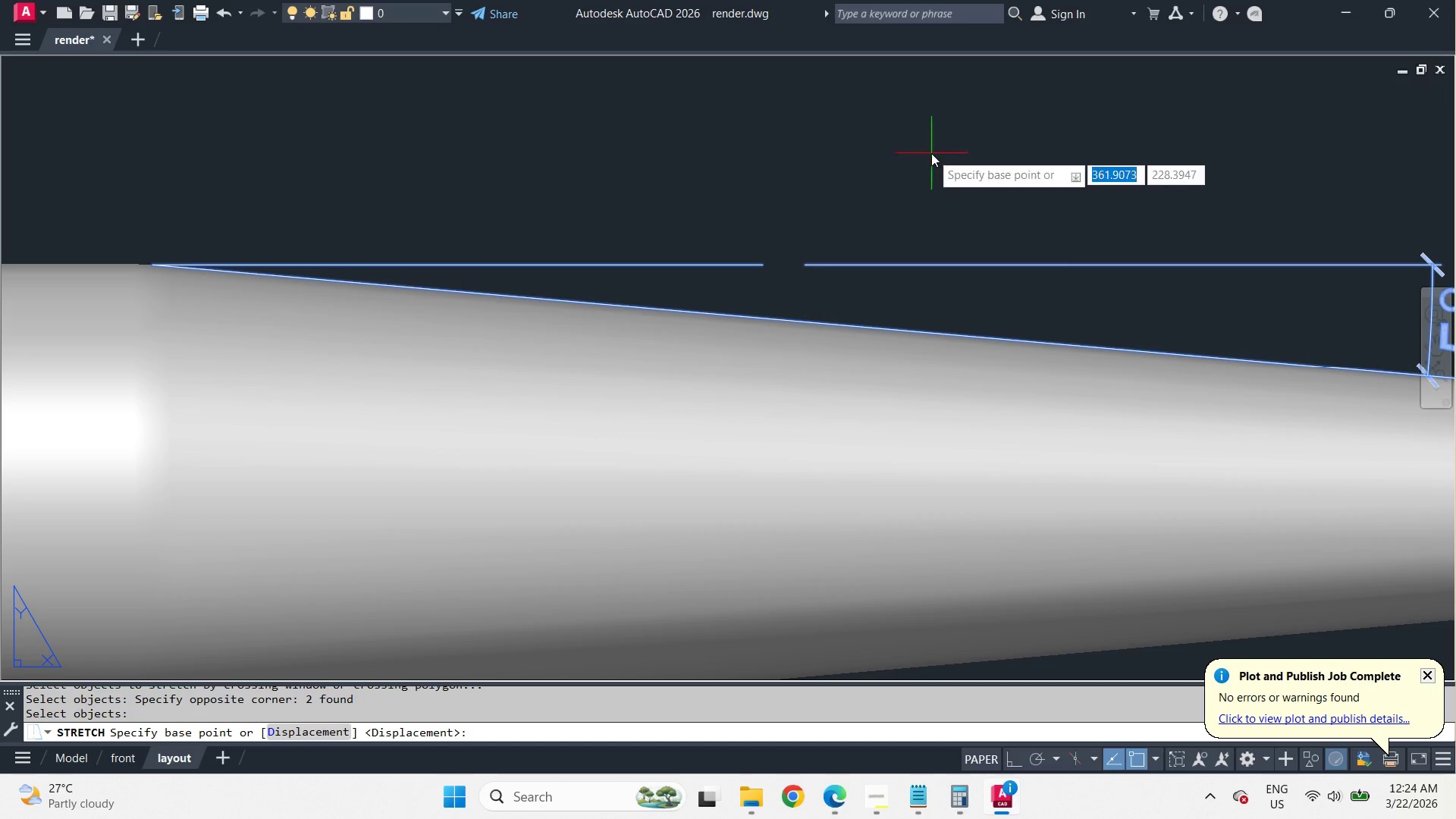 
left_click_drag(start_coordinate=[931, 153], to_coordinate=[917, 158])
 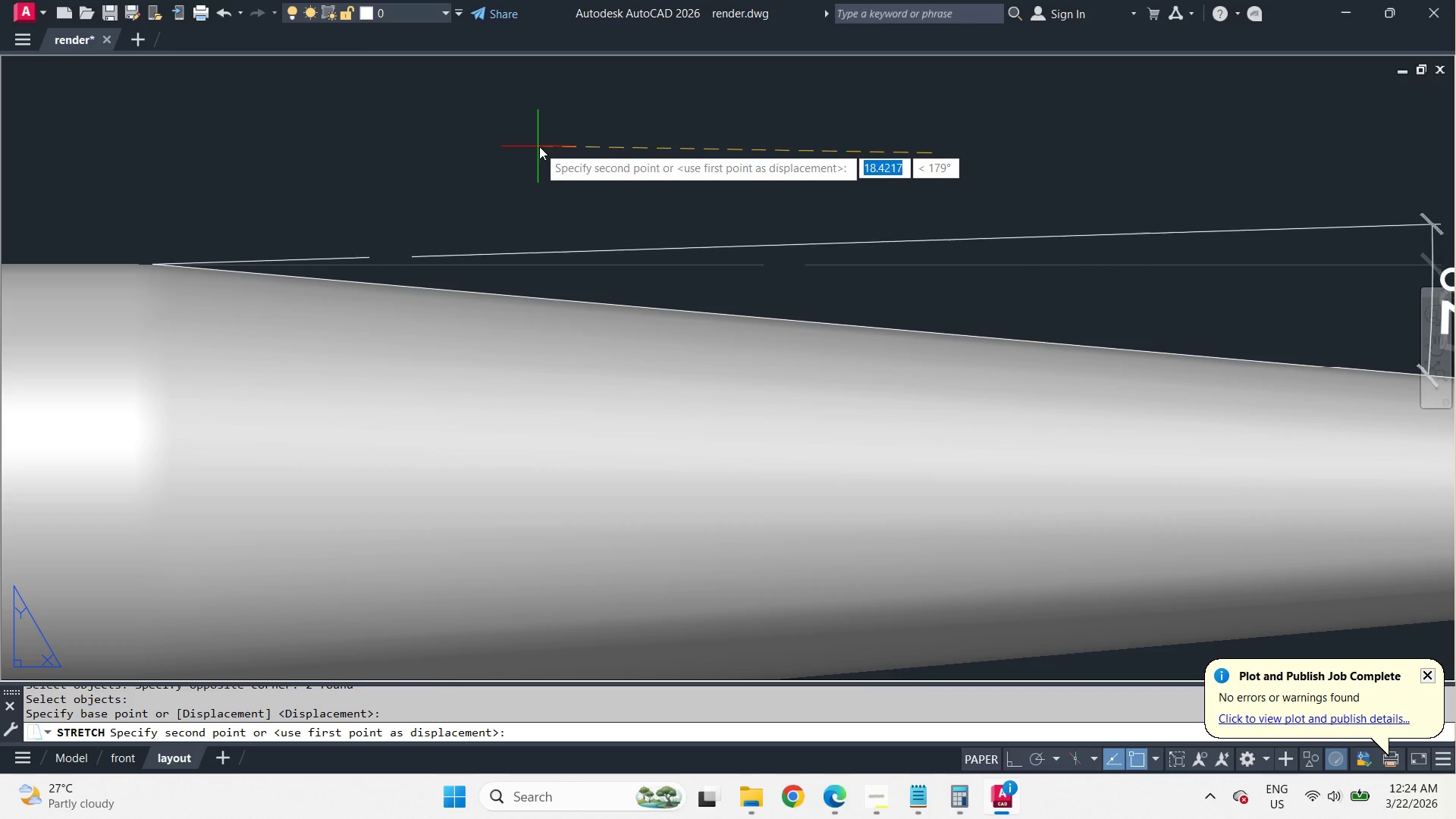 
key(F8)
 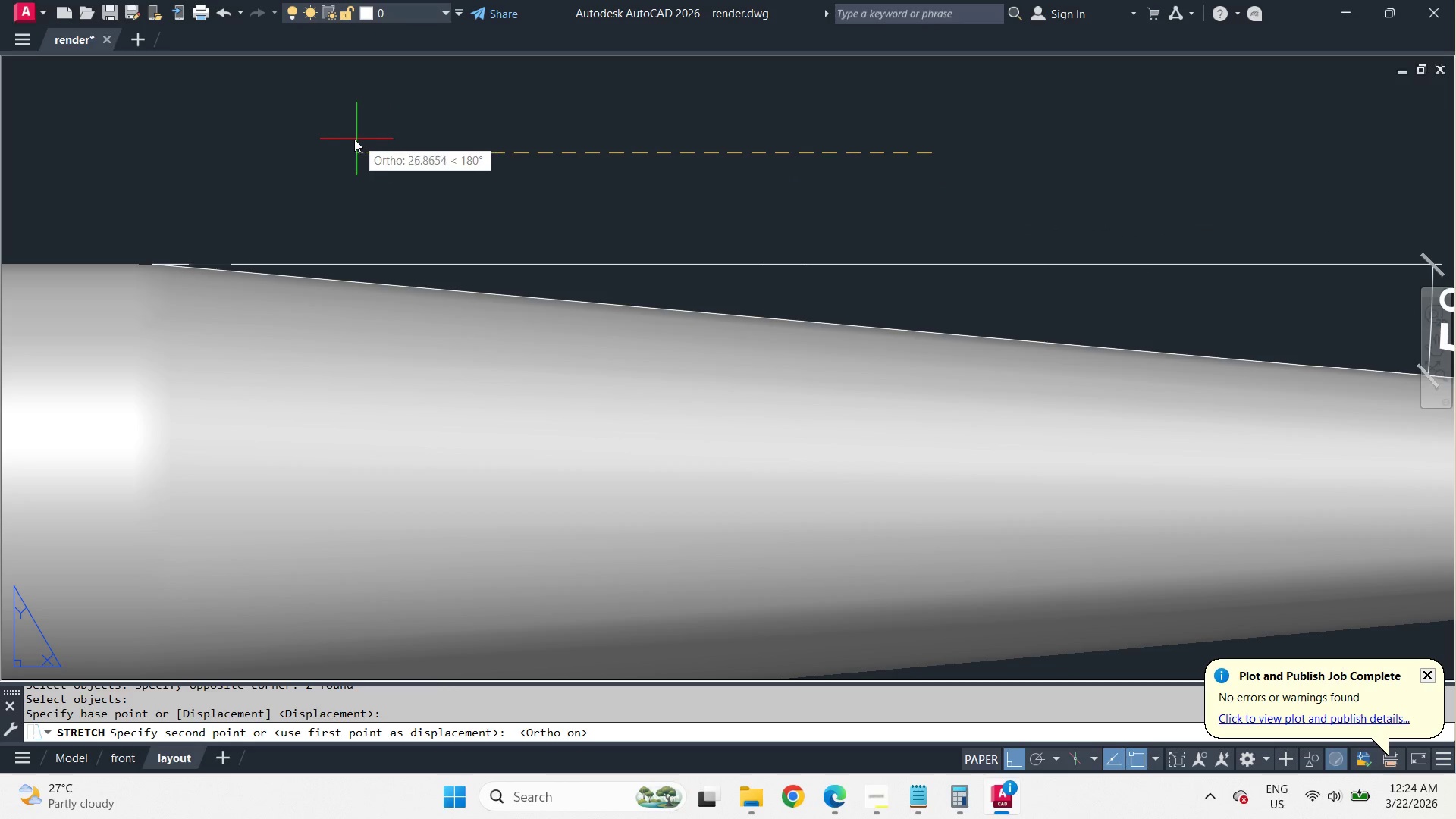 
left_click([352, 138])
 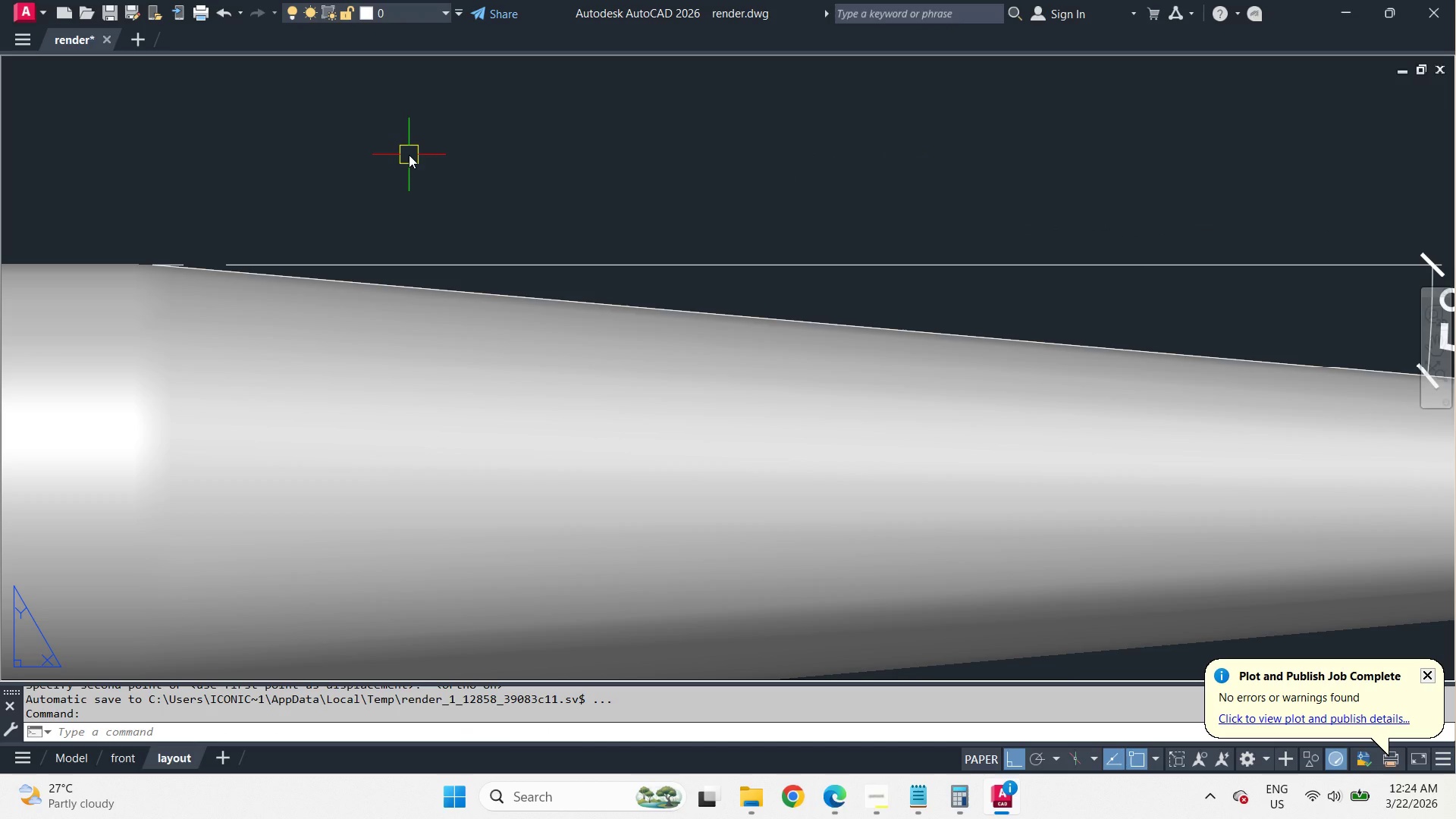 
type(pre )
 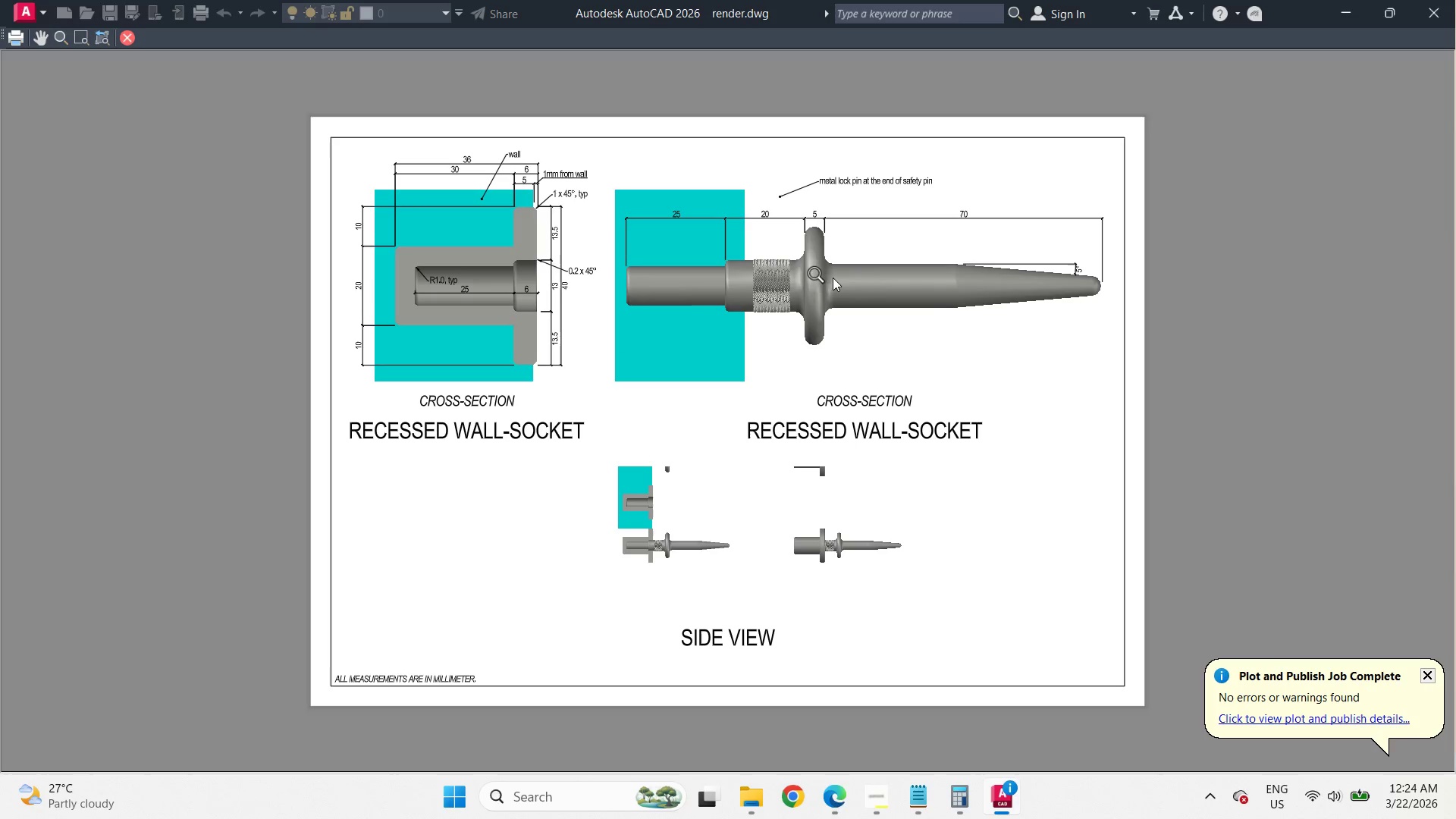 
scroll: coordinate [1119, 304], scroll_direction: up, amount: 8.0
 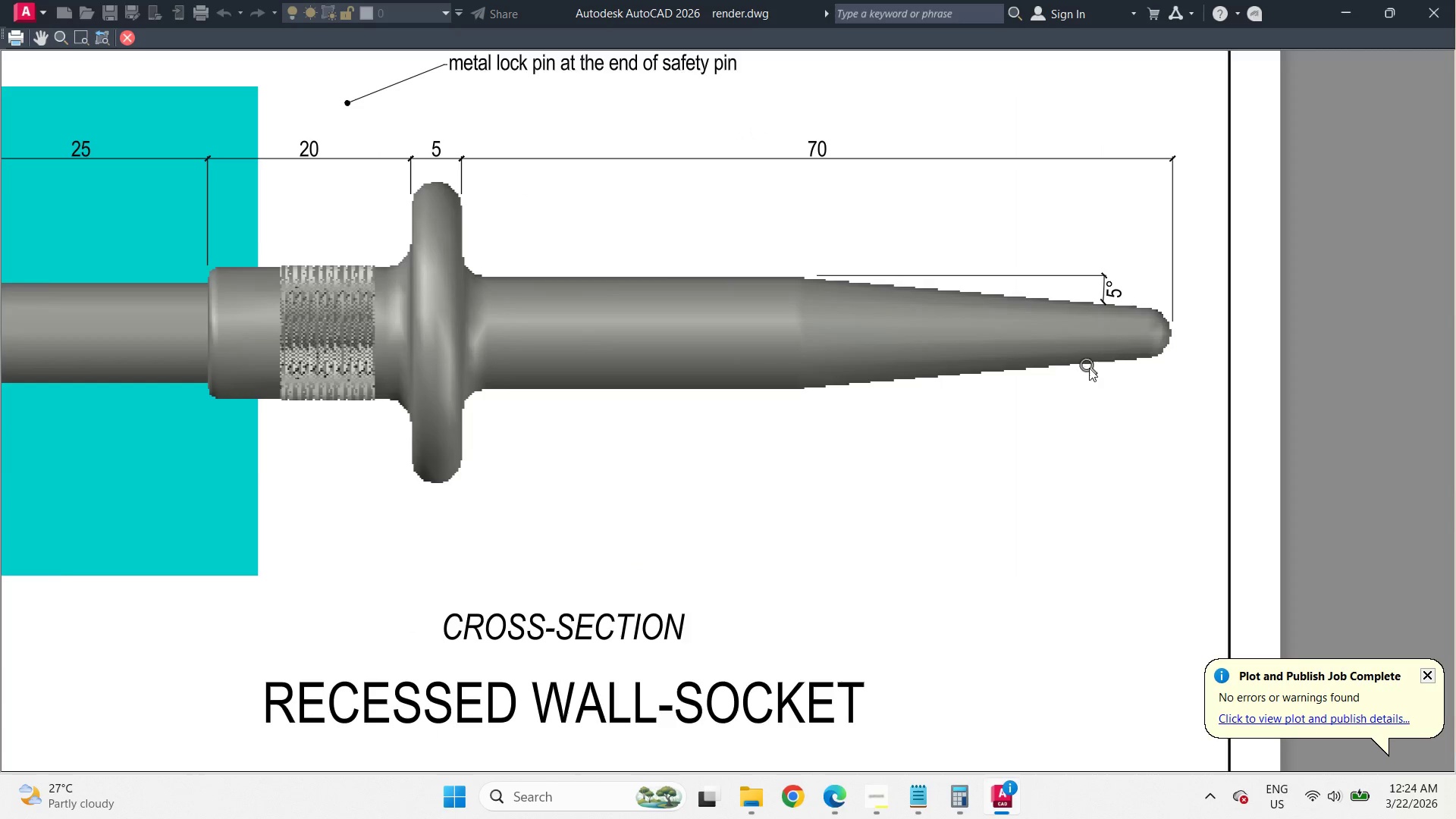 
scroll: coordinate [1084, 372], scroll_direction: down, amount: 1.0
 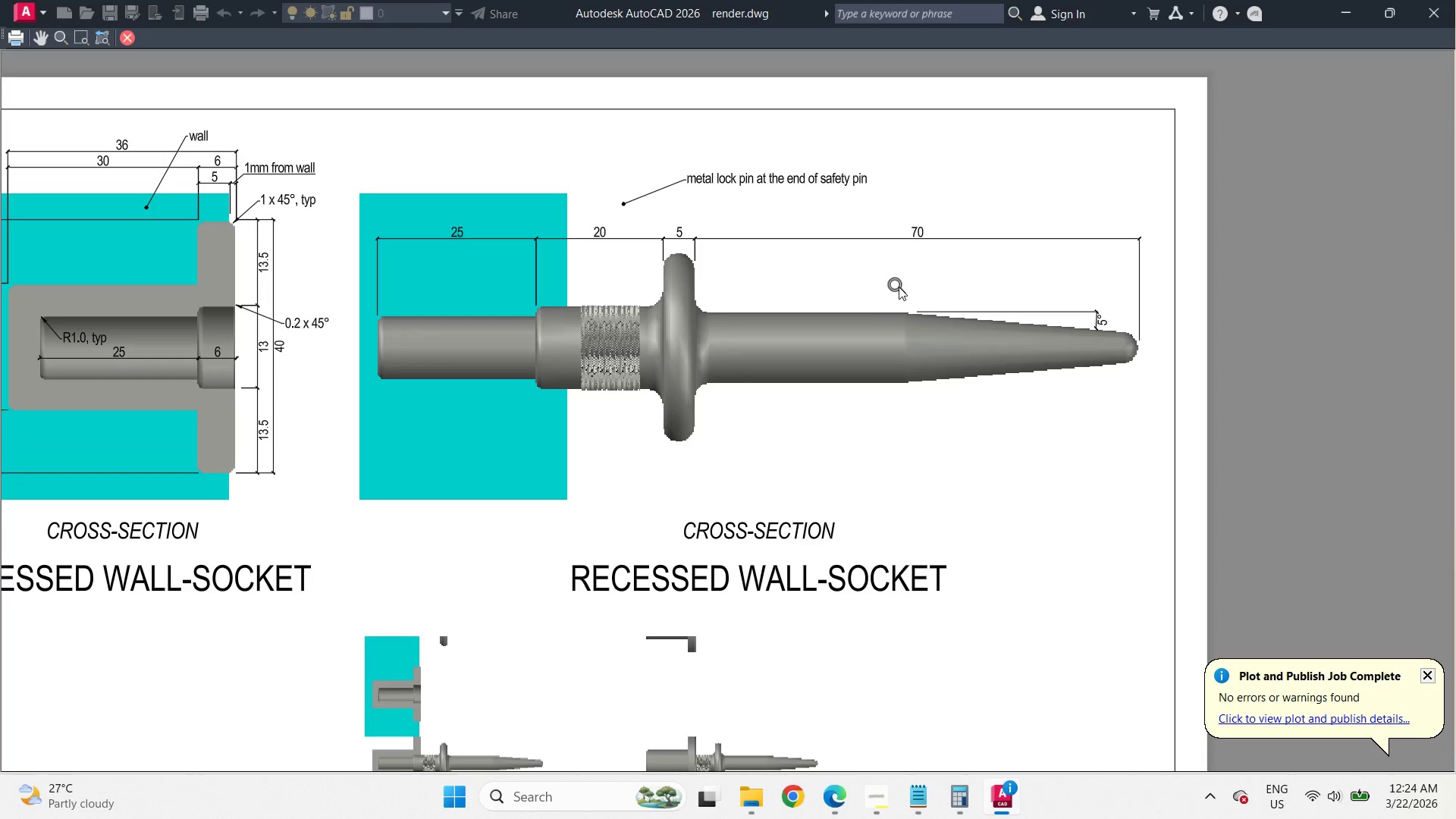 
key(Escape)
 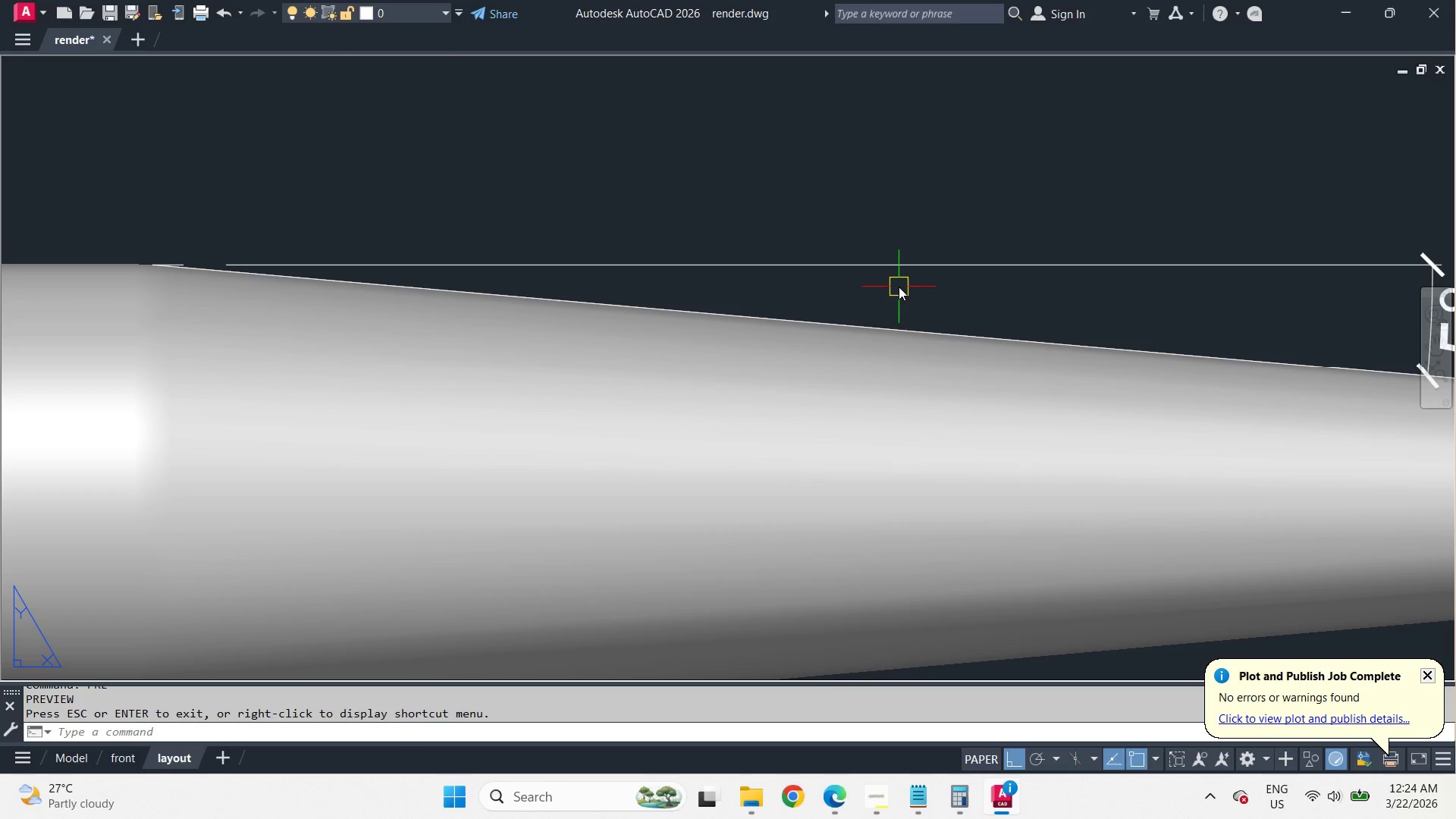 
scroll: coordinate [993, 371], scroll_direction: down, amount: 4.0
 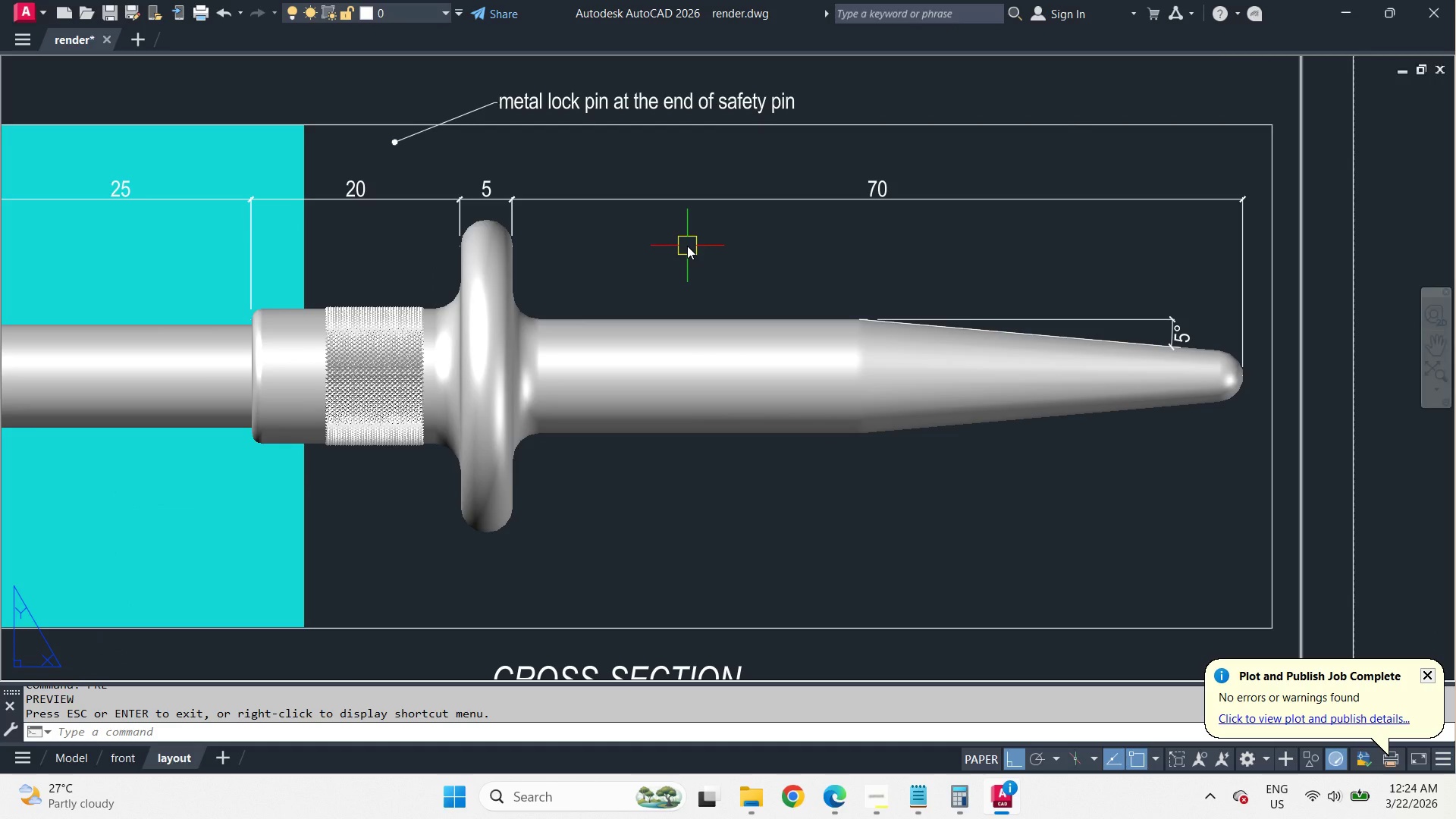 
type(db)
 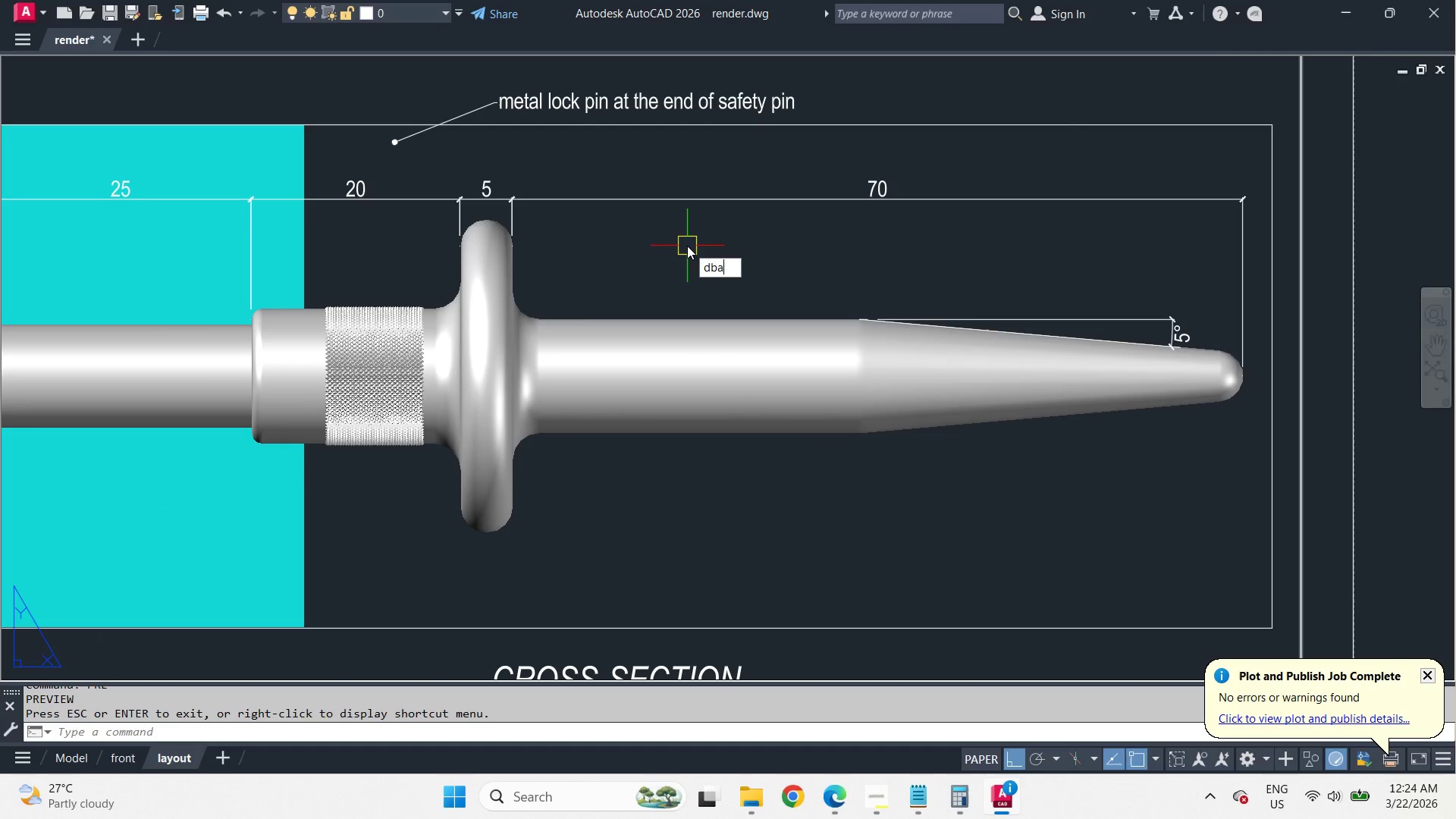 
key(A)
 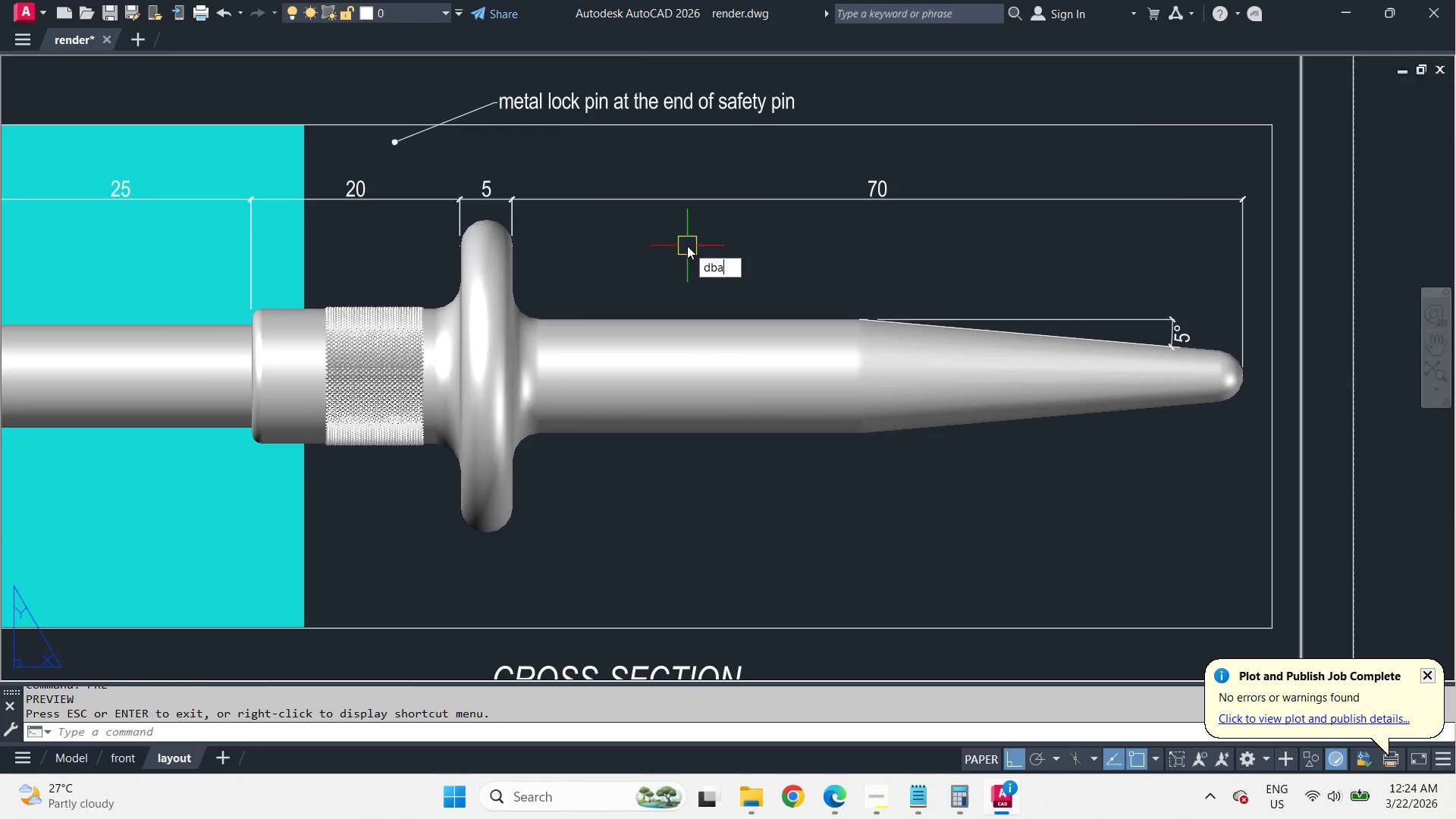 
key(Space)
 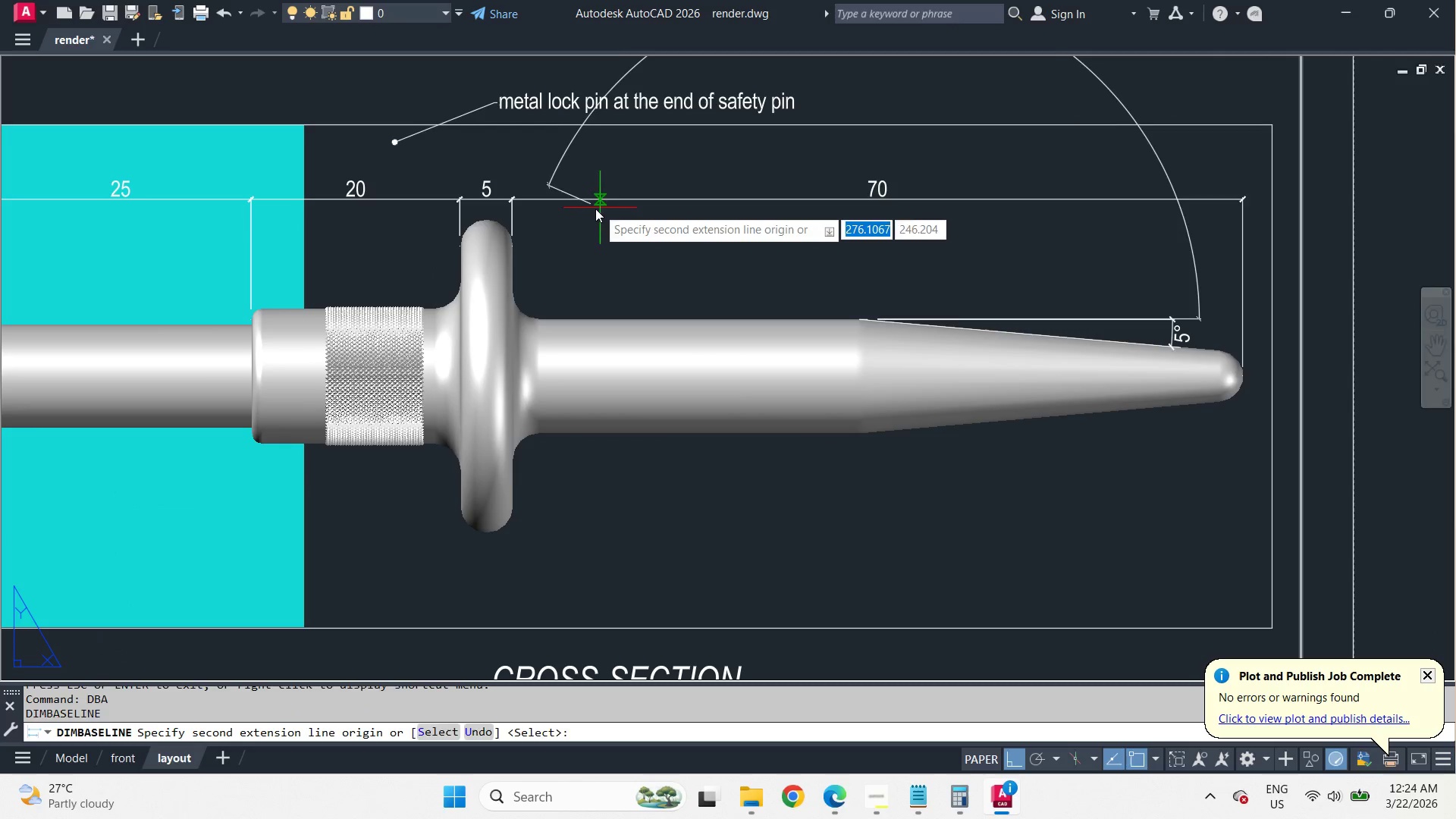 
key(Space)
 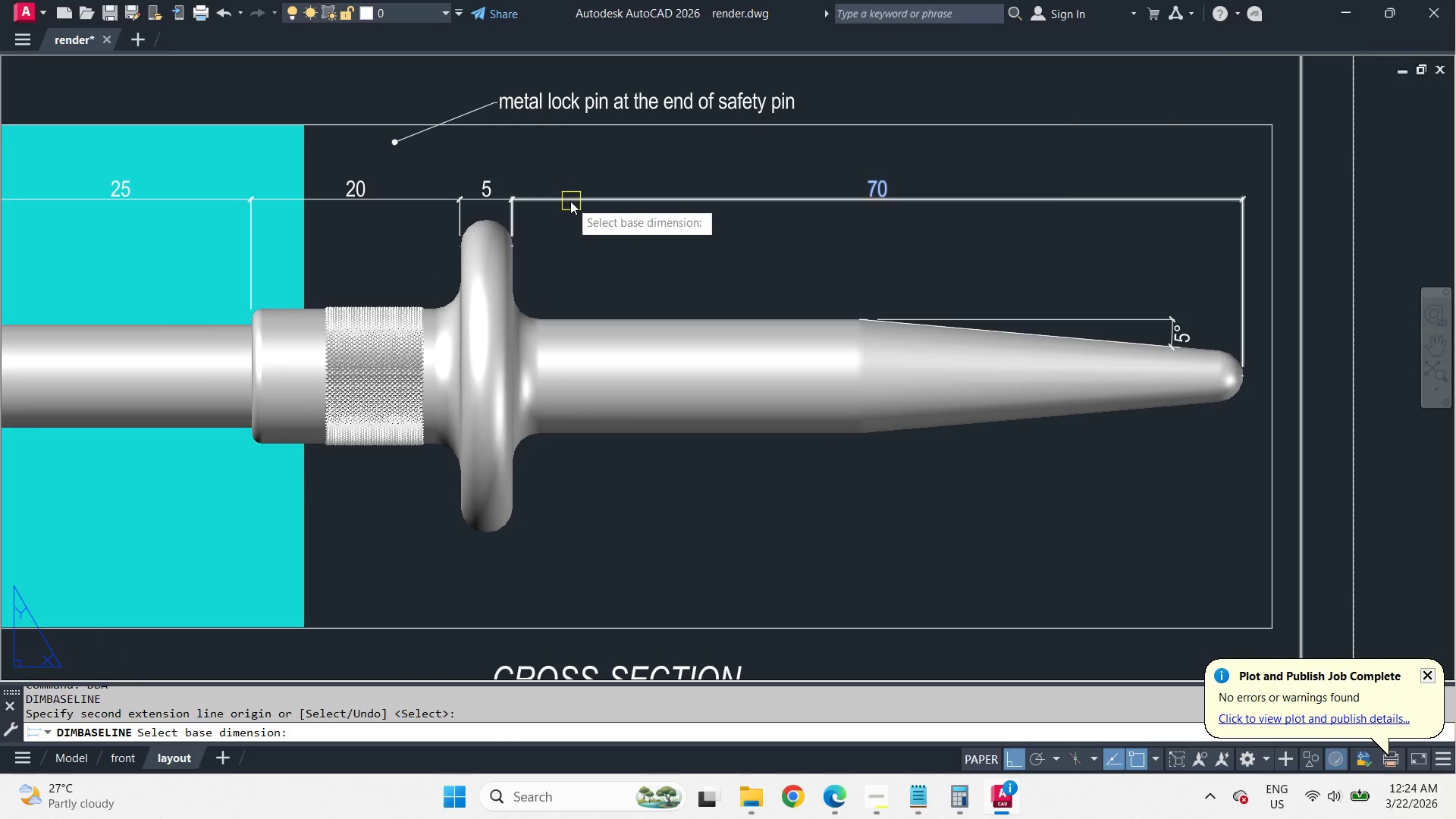 
left_click_drag(start_coordinate=[570, 201], to_coordinate=[571, 205])
 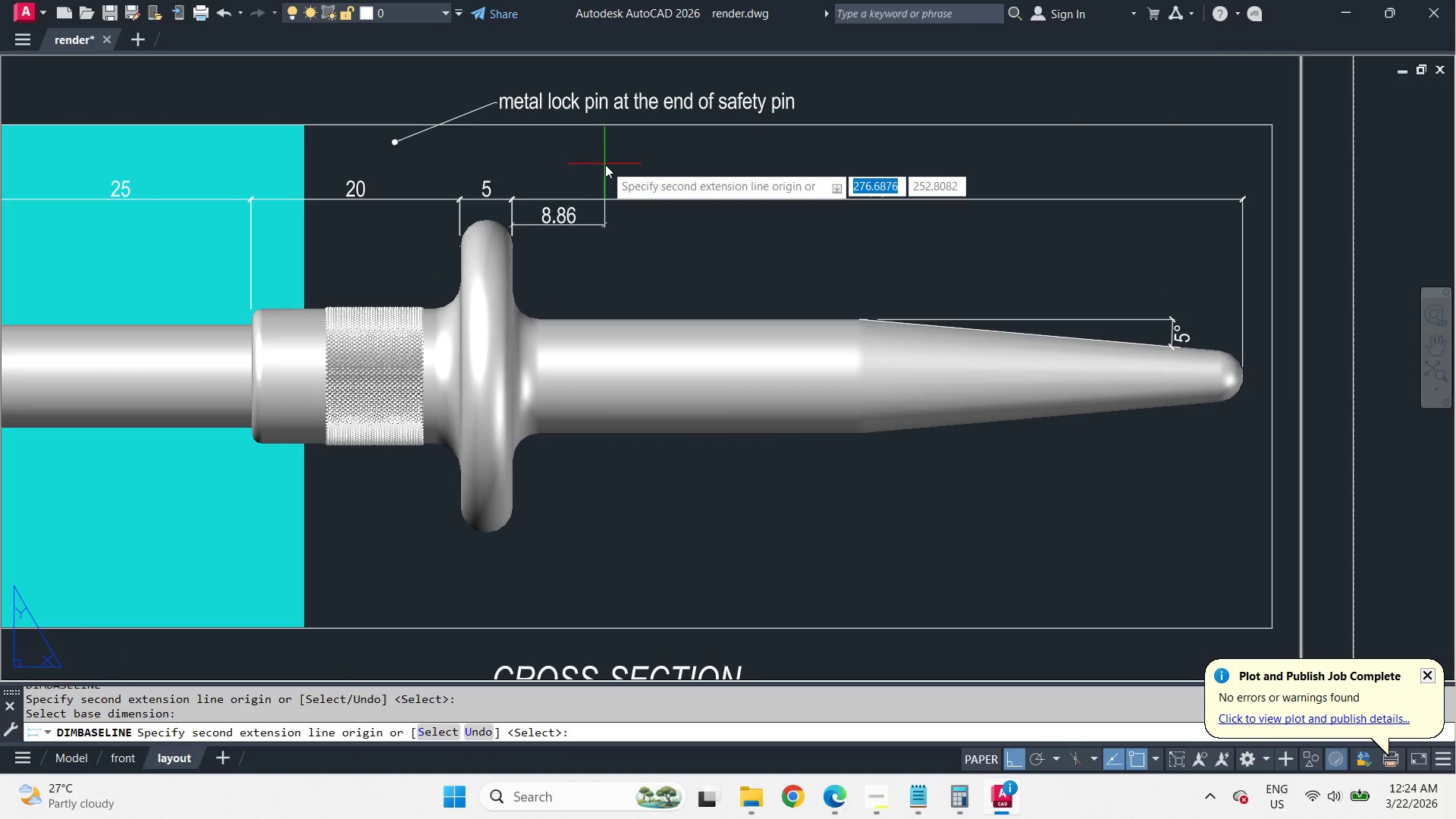 
left_click([606, 165])
 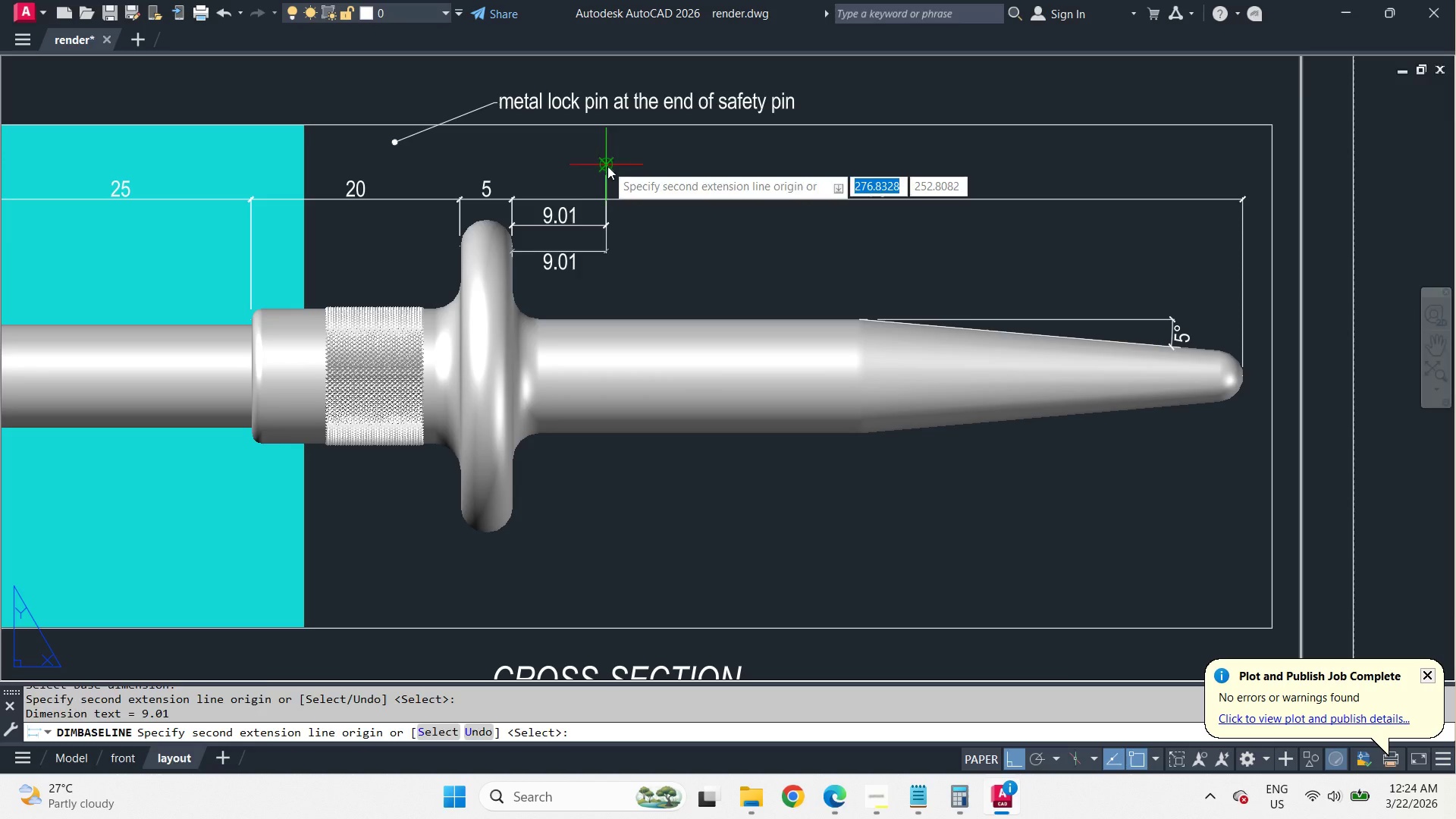 
key(Escape)
 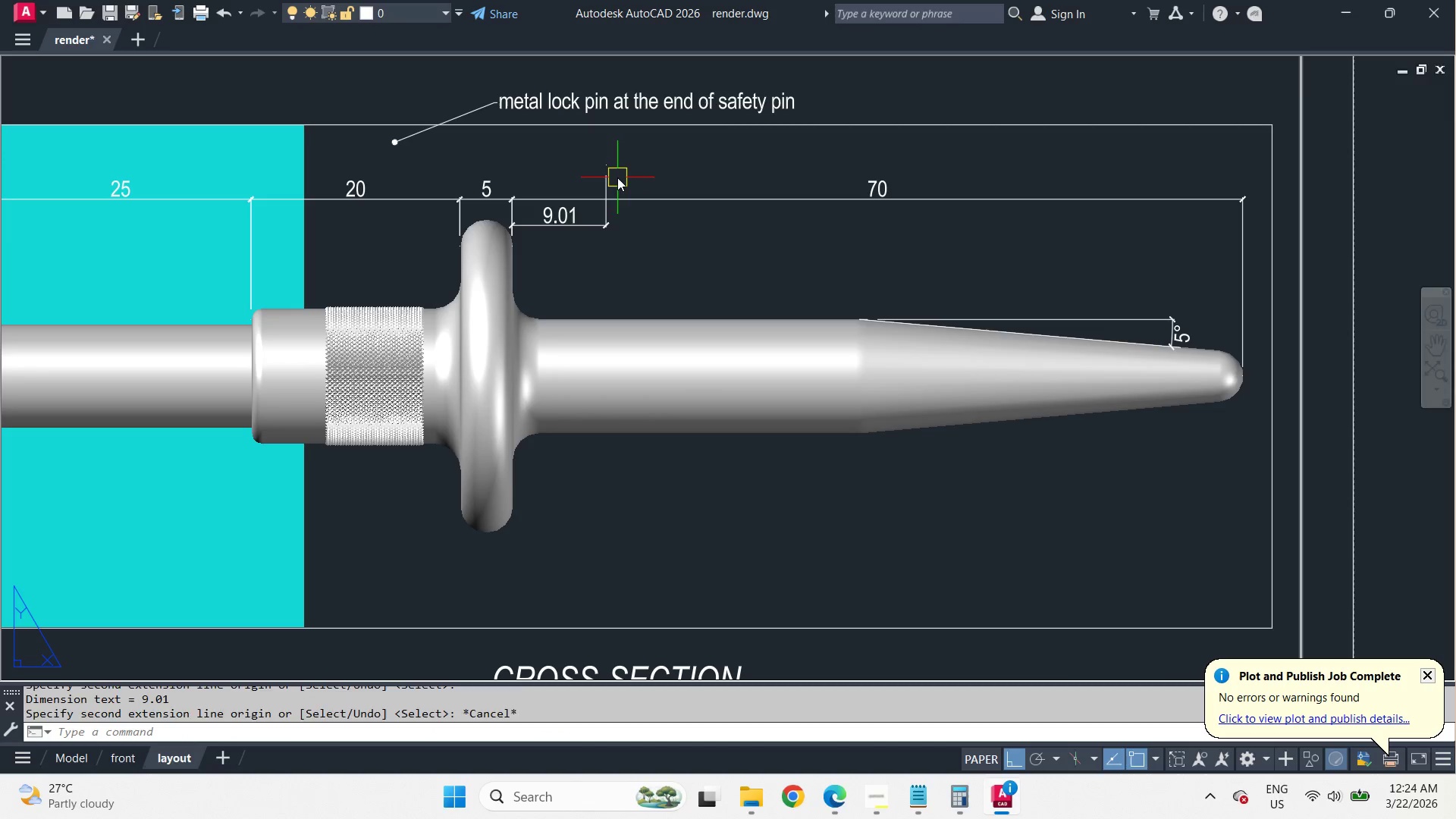 
key(Escape)
 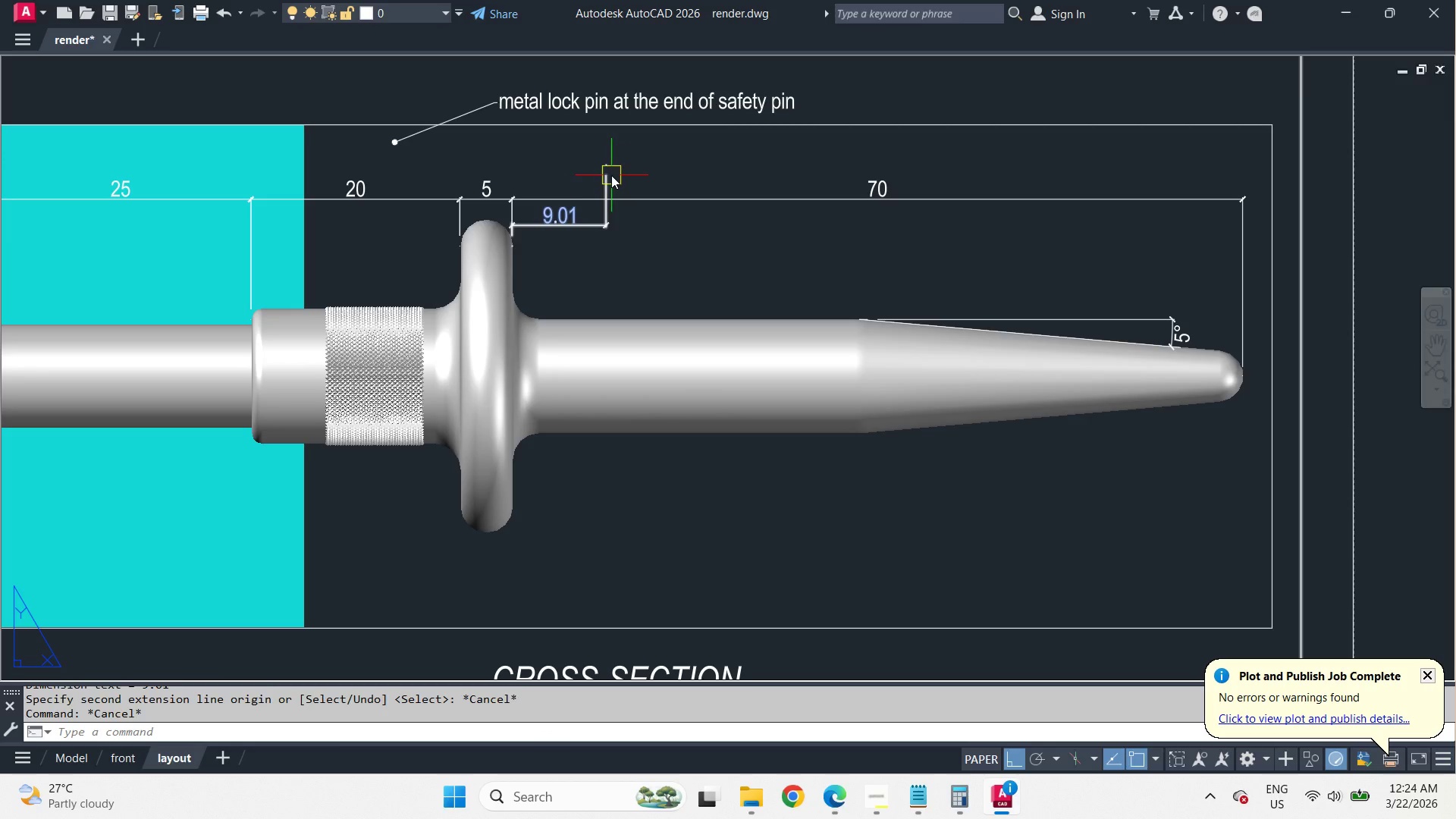 
left_click([611, 175])
 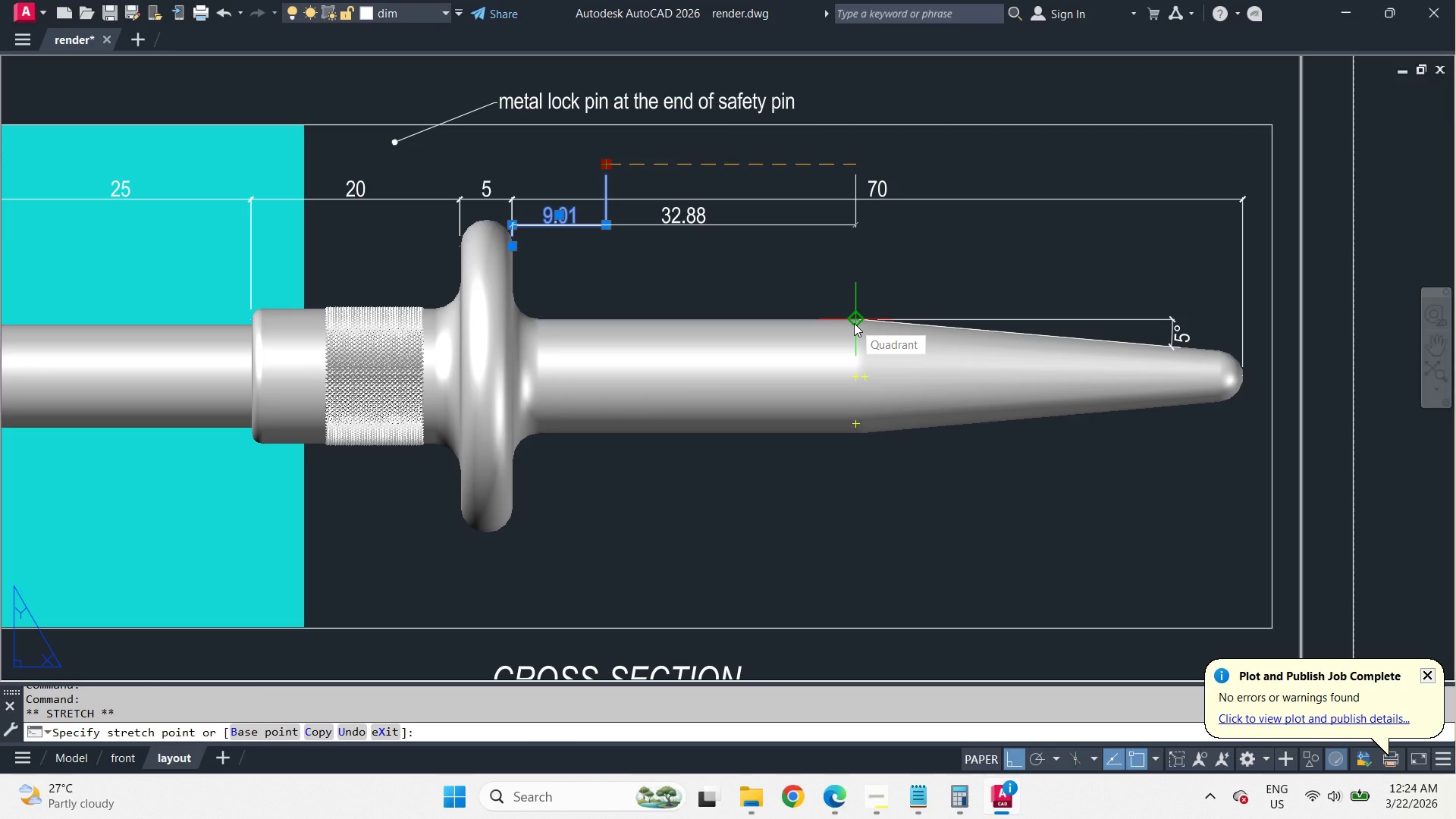 
scroll: coordinate [857, 325], scroll_direction: up, amount: 3.0
 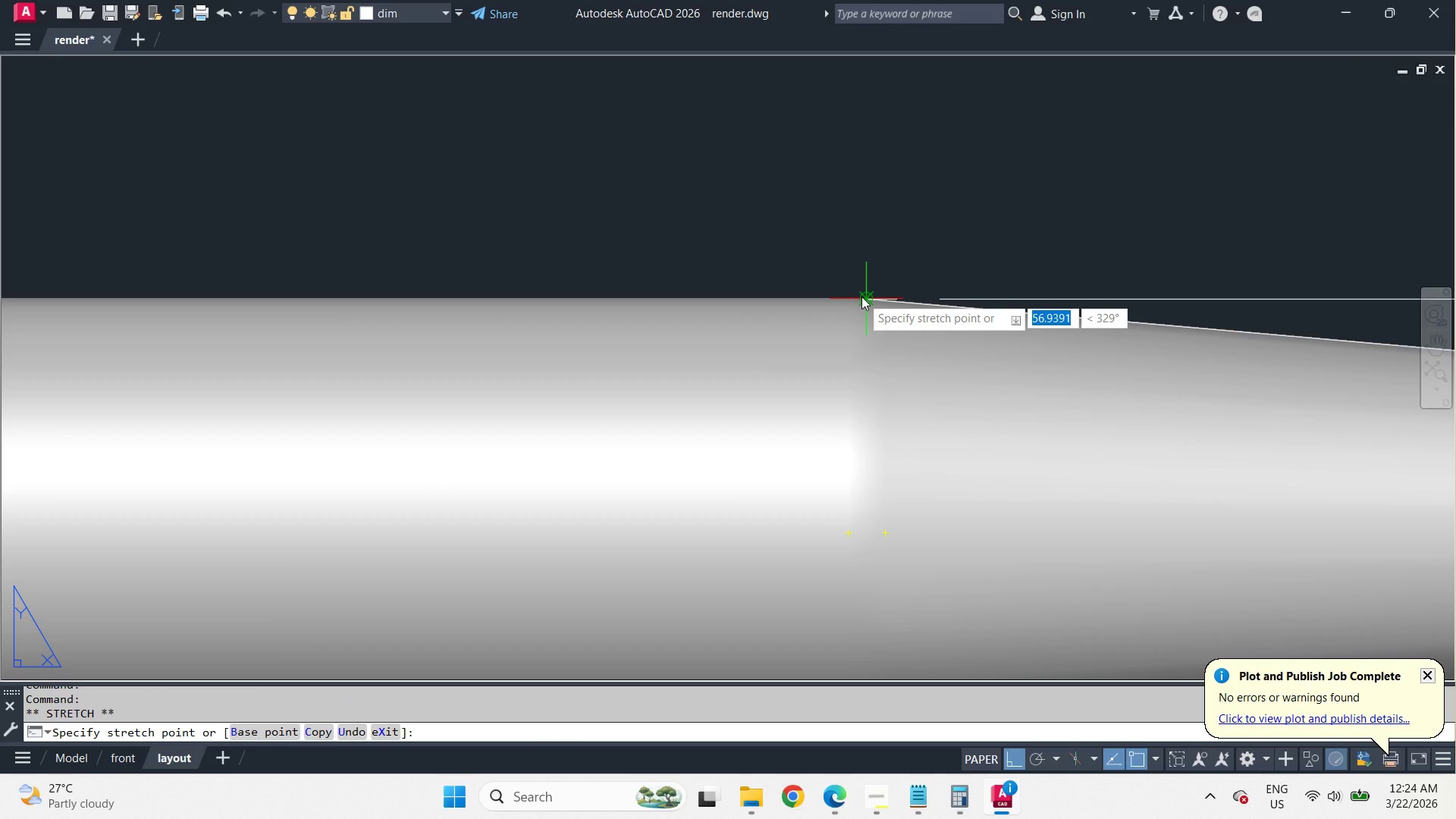 
type(qua )
 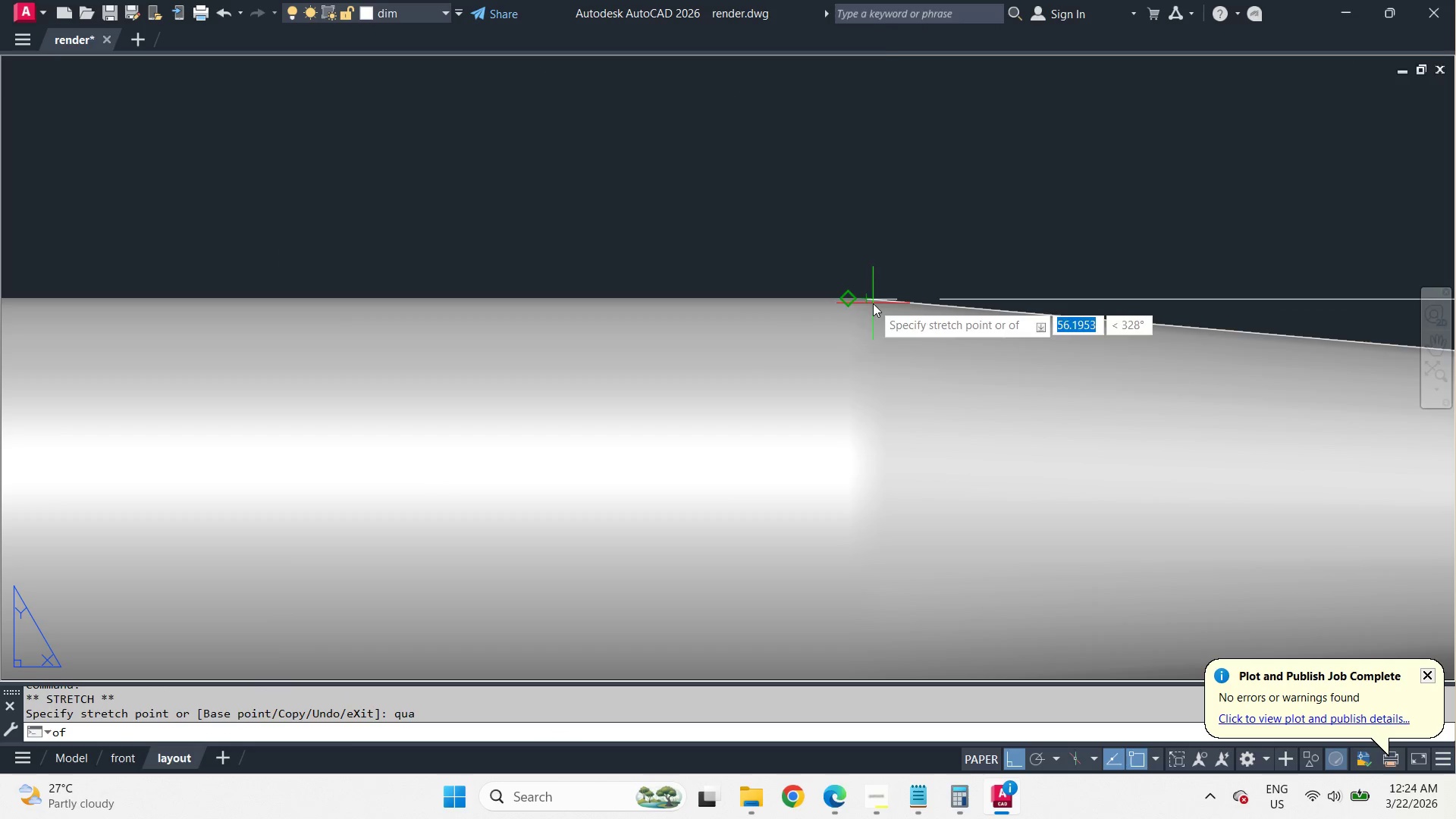 
left_click([827, 199])
 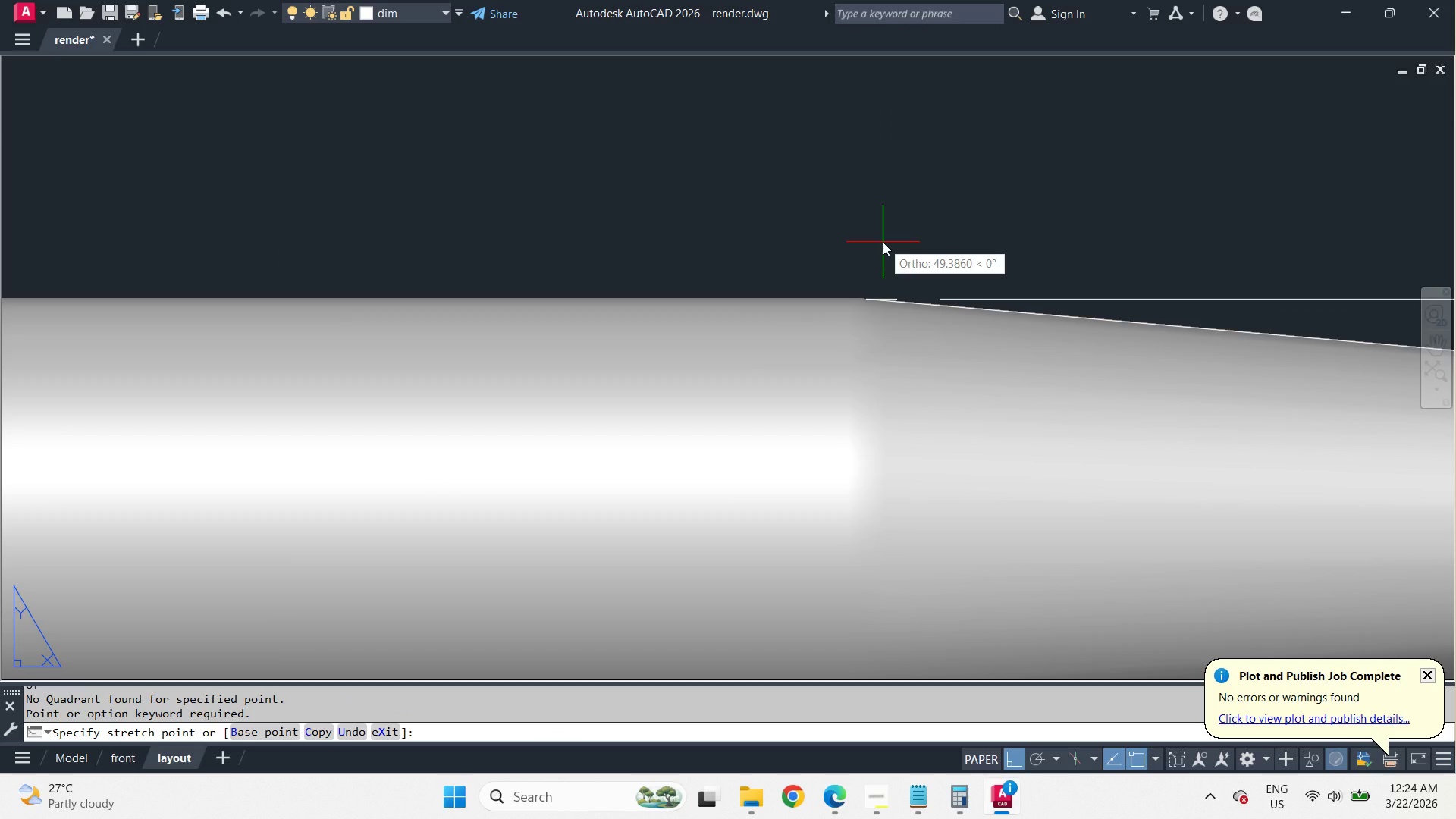 
type(mi)
 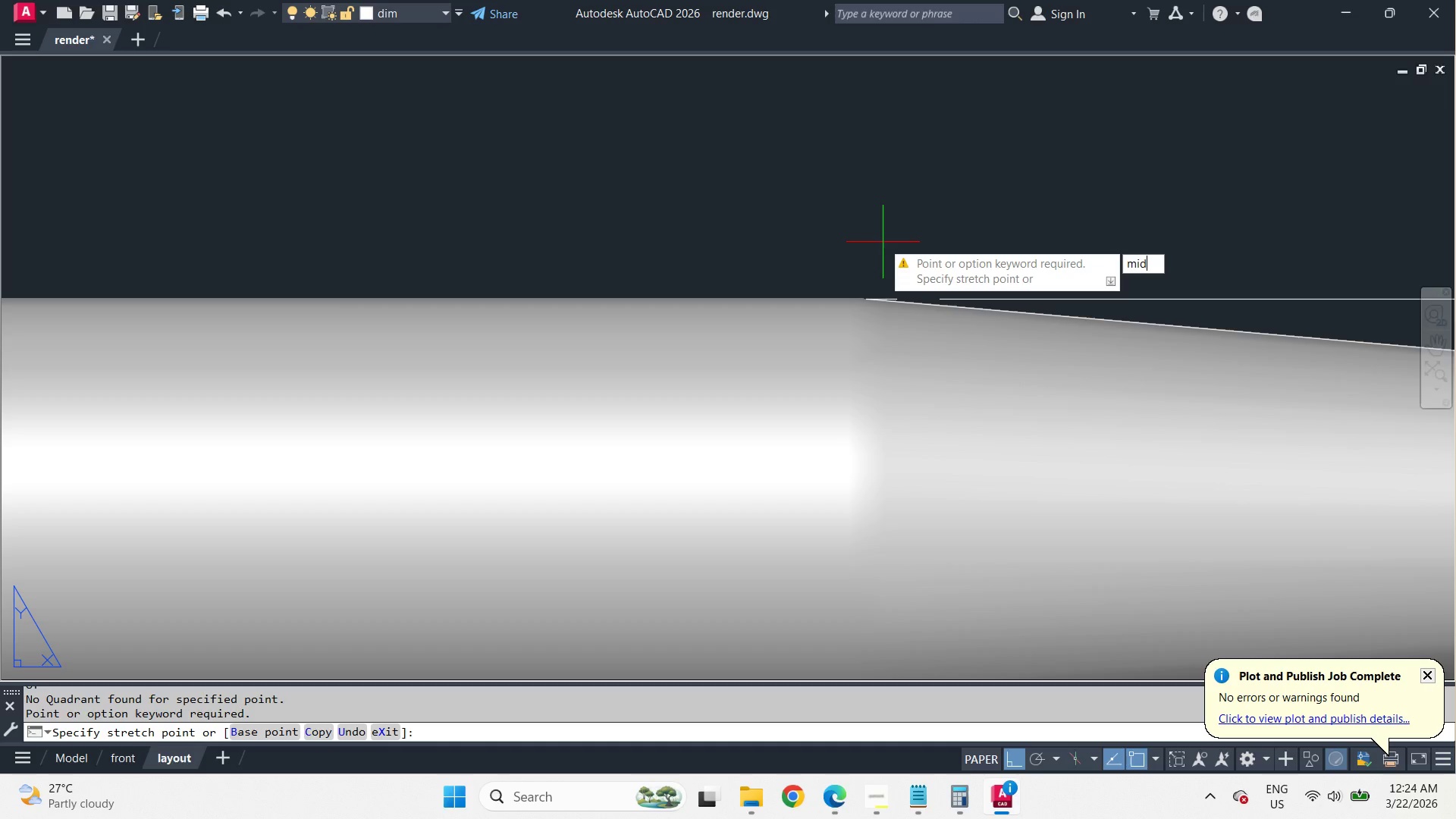 
key(D)
 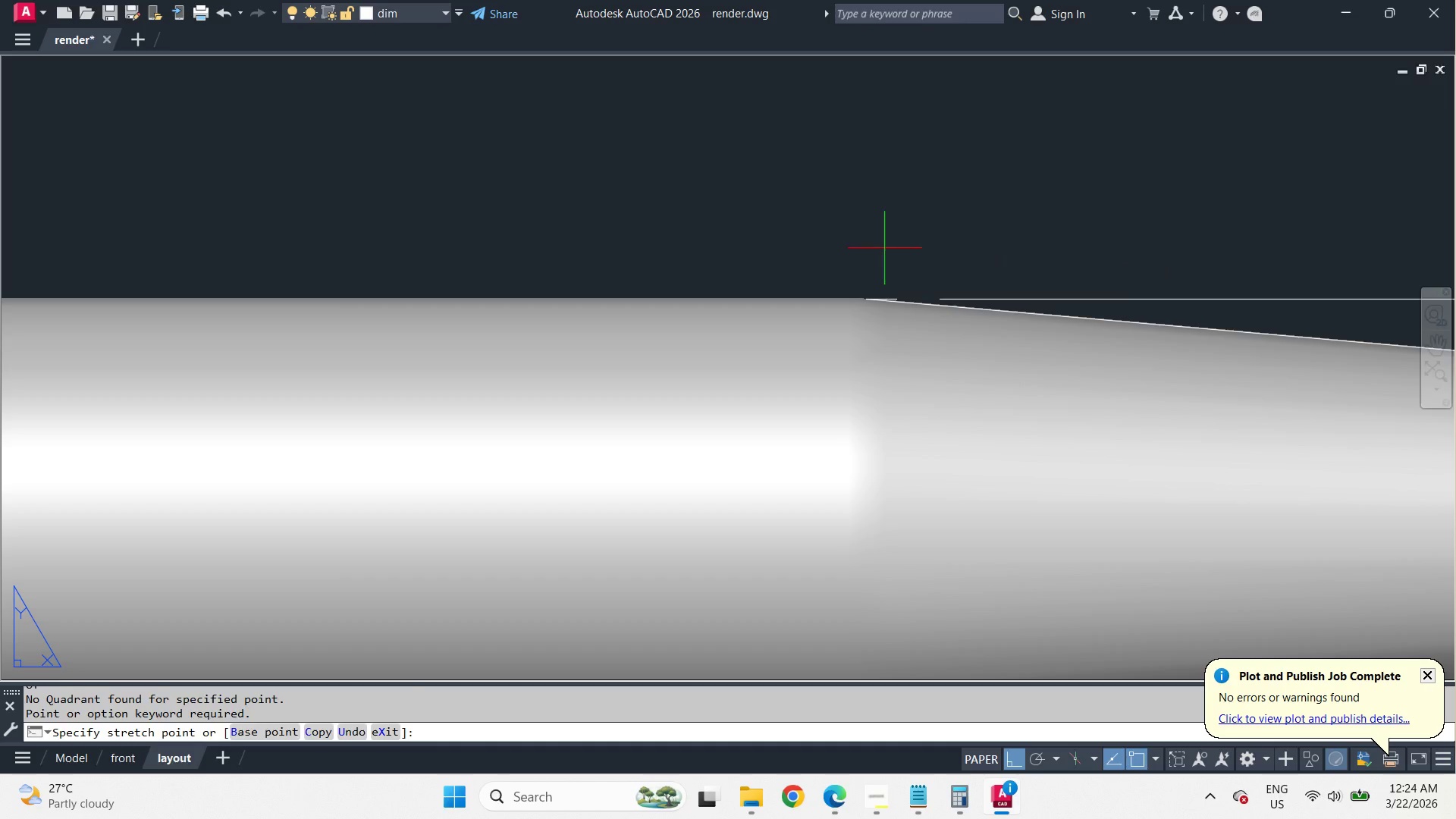 
key(Space)
 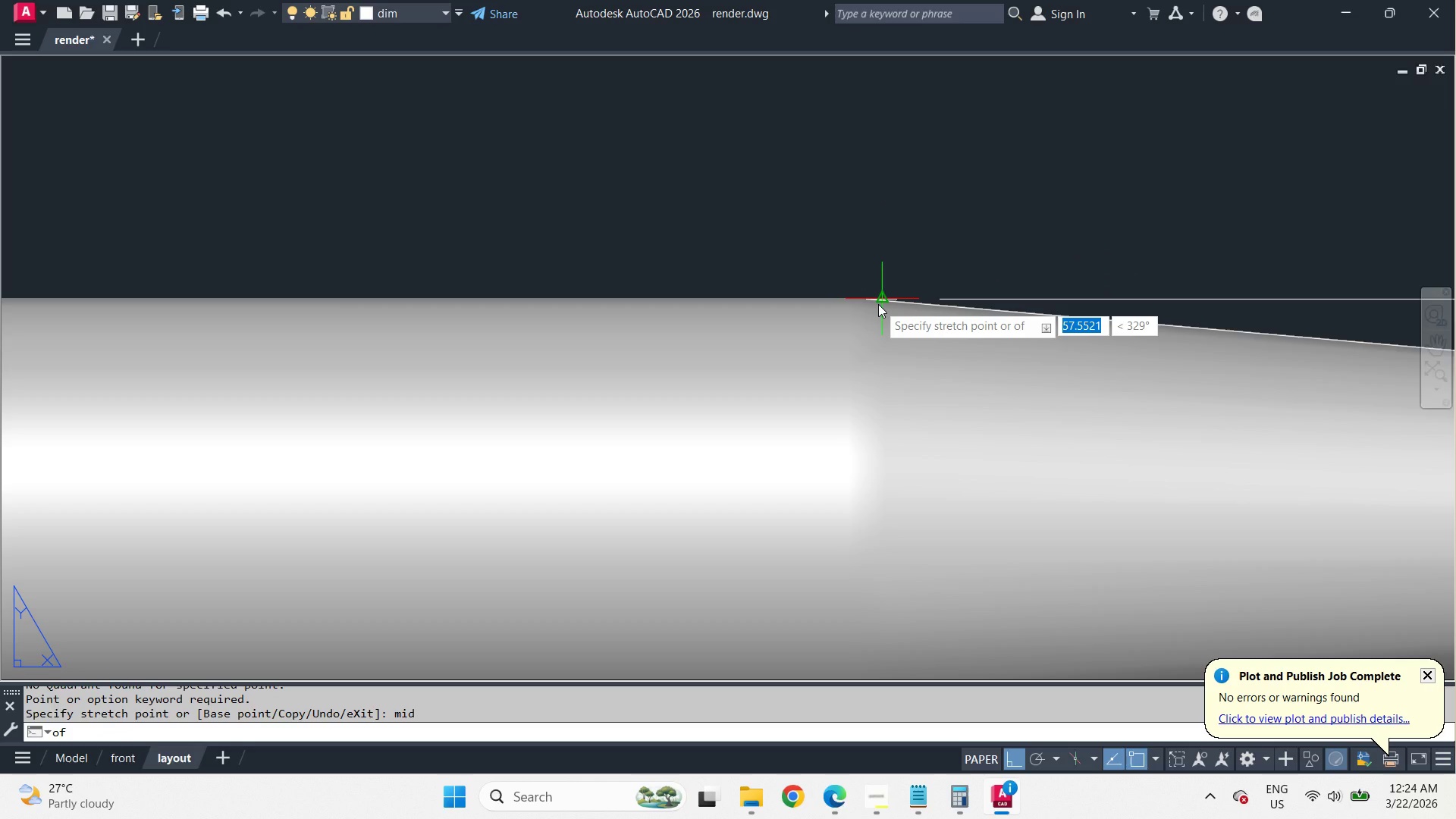 
scroll: coordinate [878, 304], scroll_direction: up, amount: 5.0
 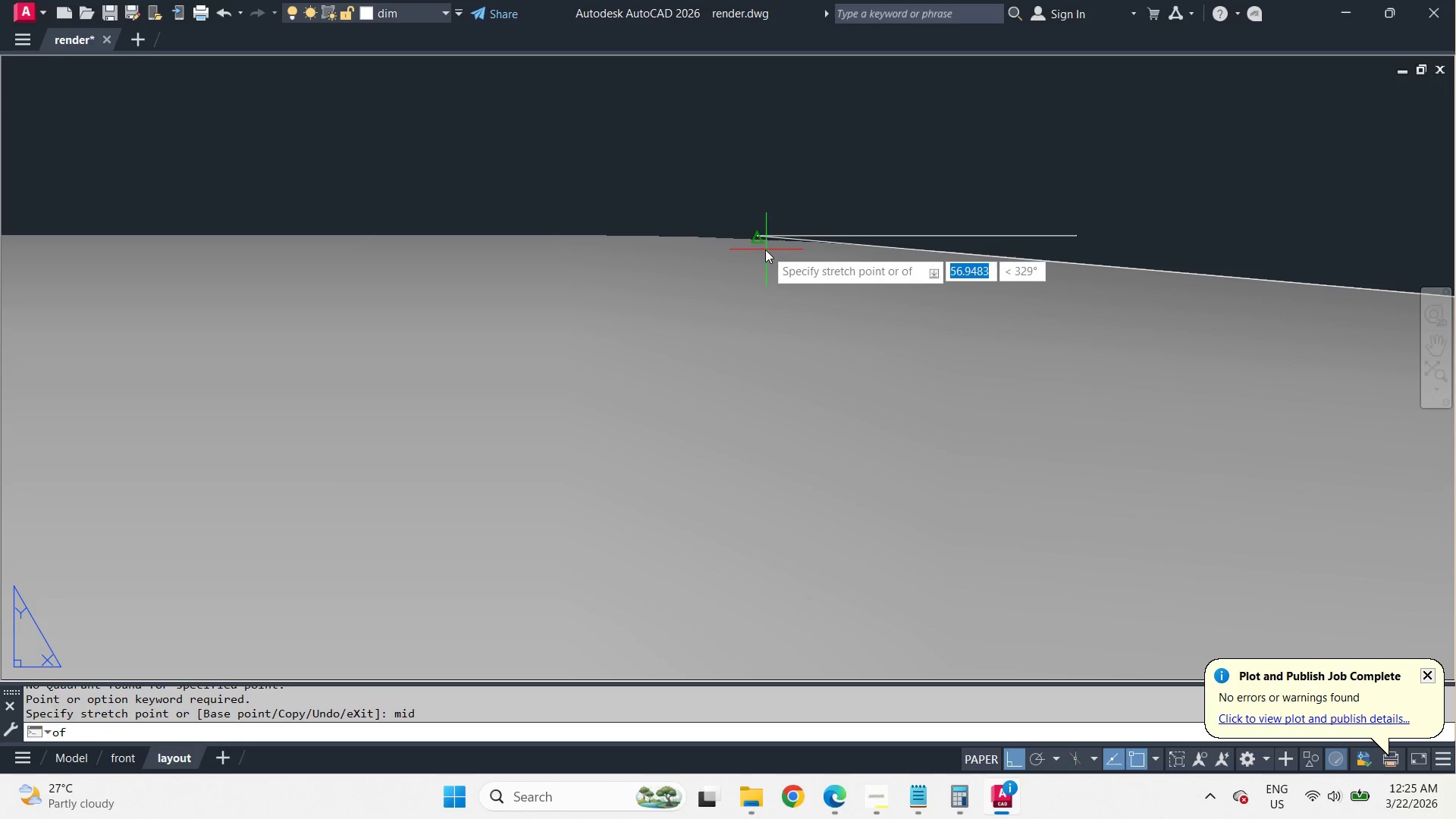 
left_click([764, 249])
 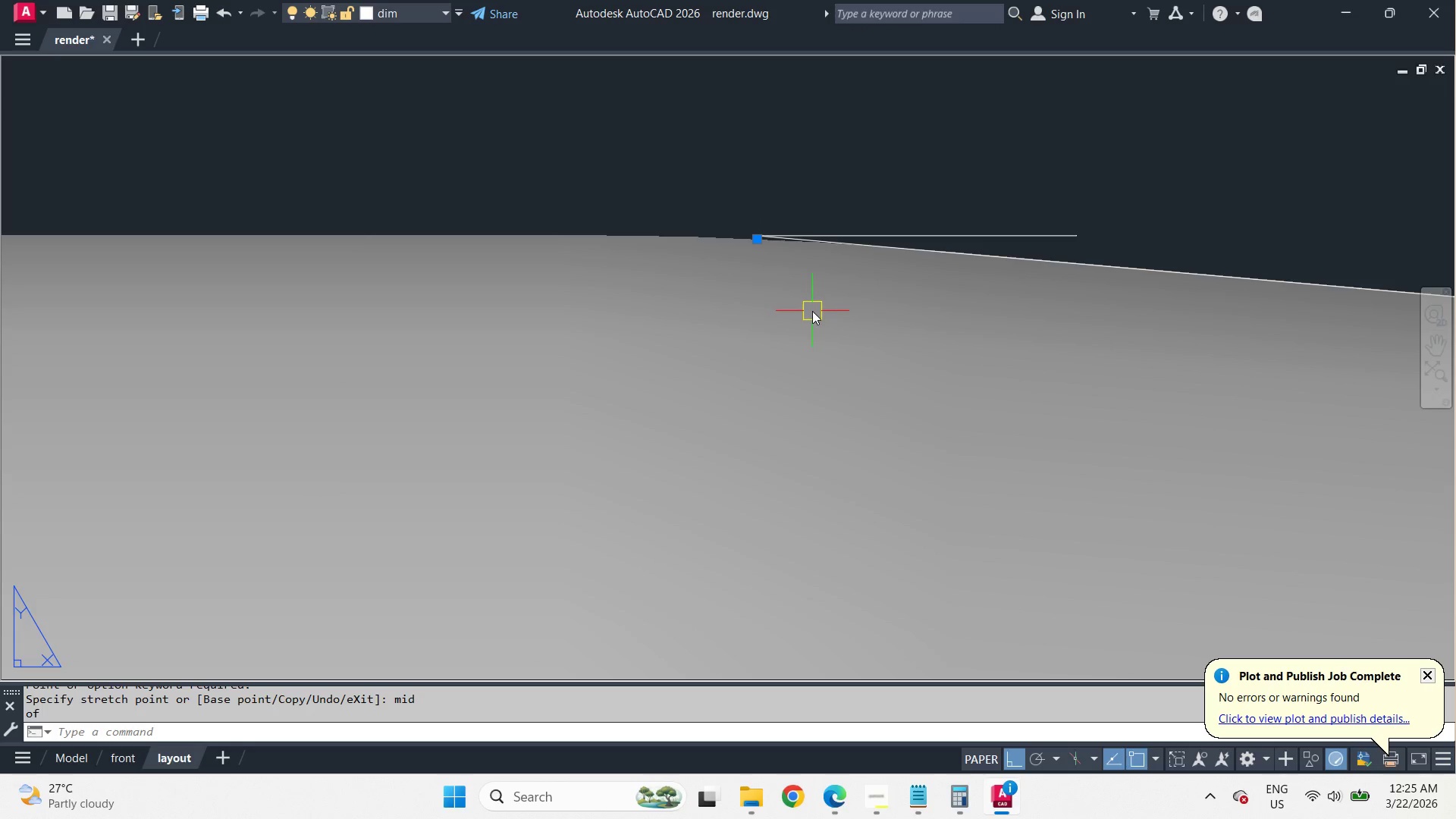 
scroll: coordinate [824, 347], scroll_direction: down, amount: 9.0
 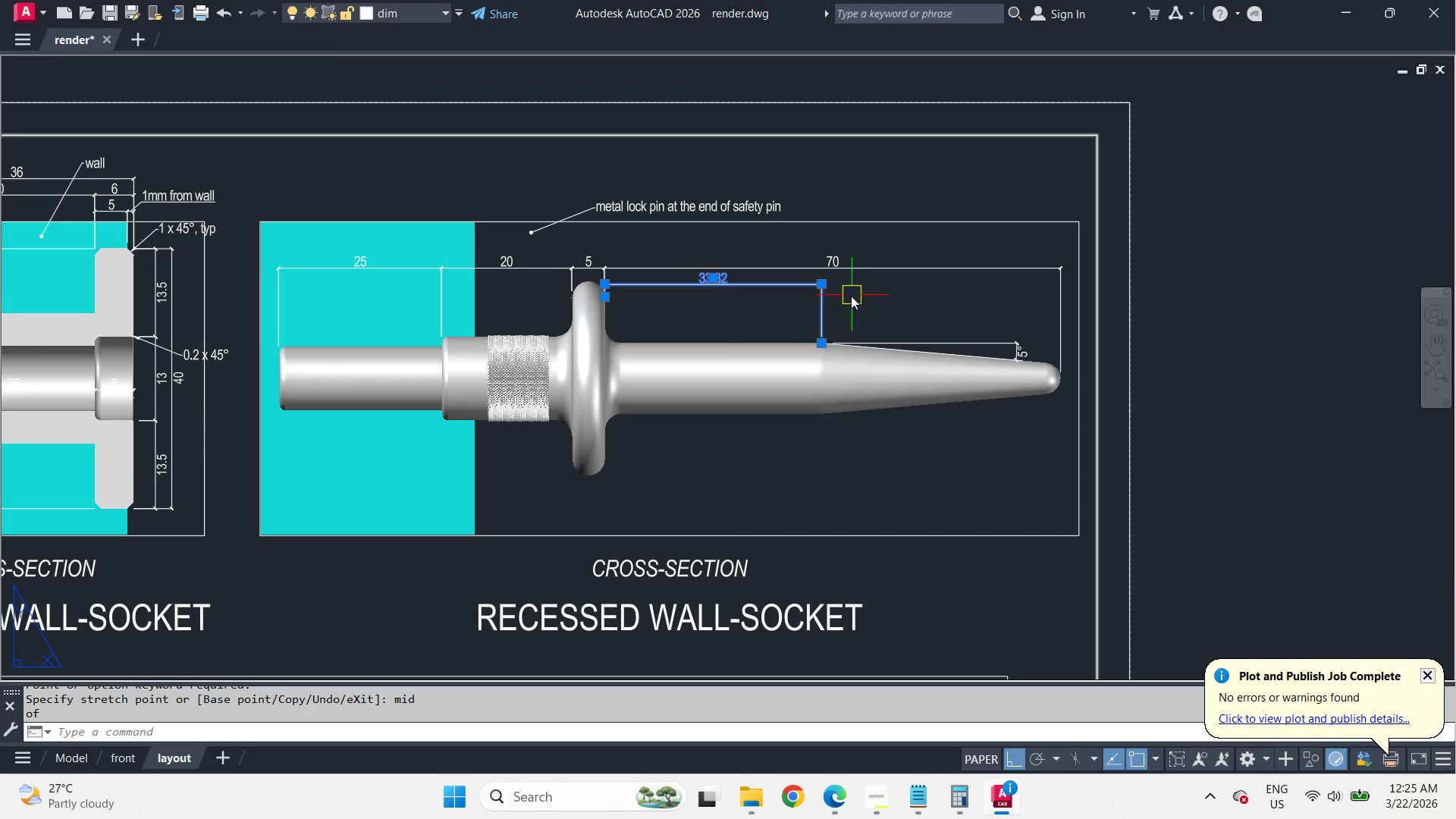 
scroll: coordinate [847, 298], scroll_direction: up, amount: 3.0
 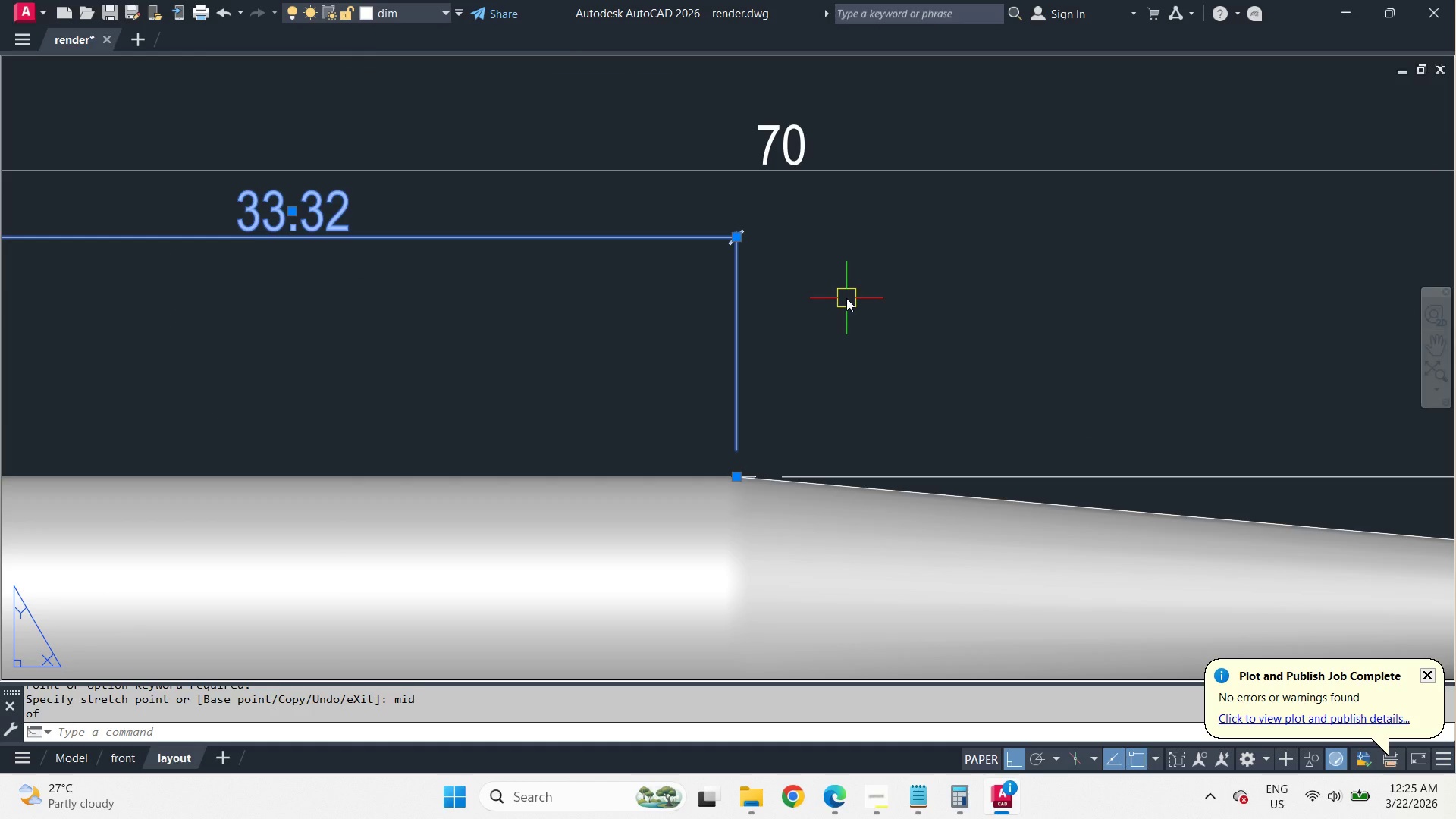 
key(Escape)
 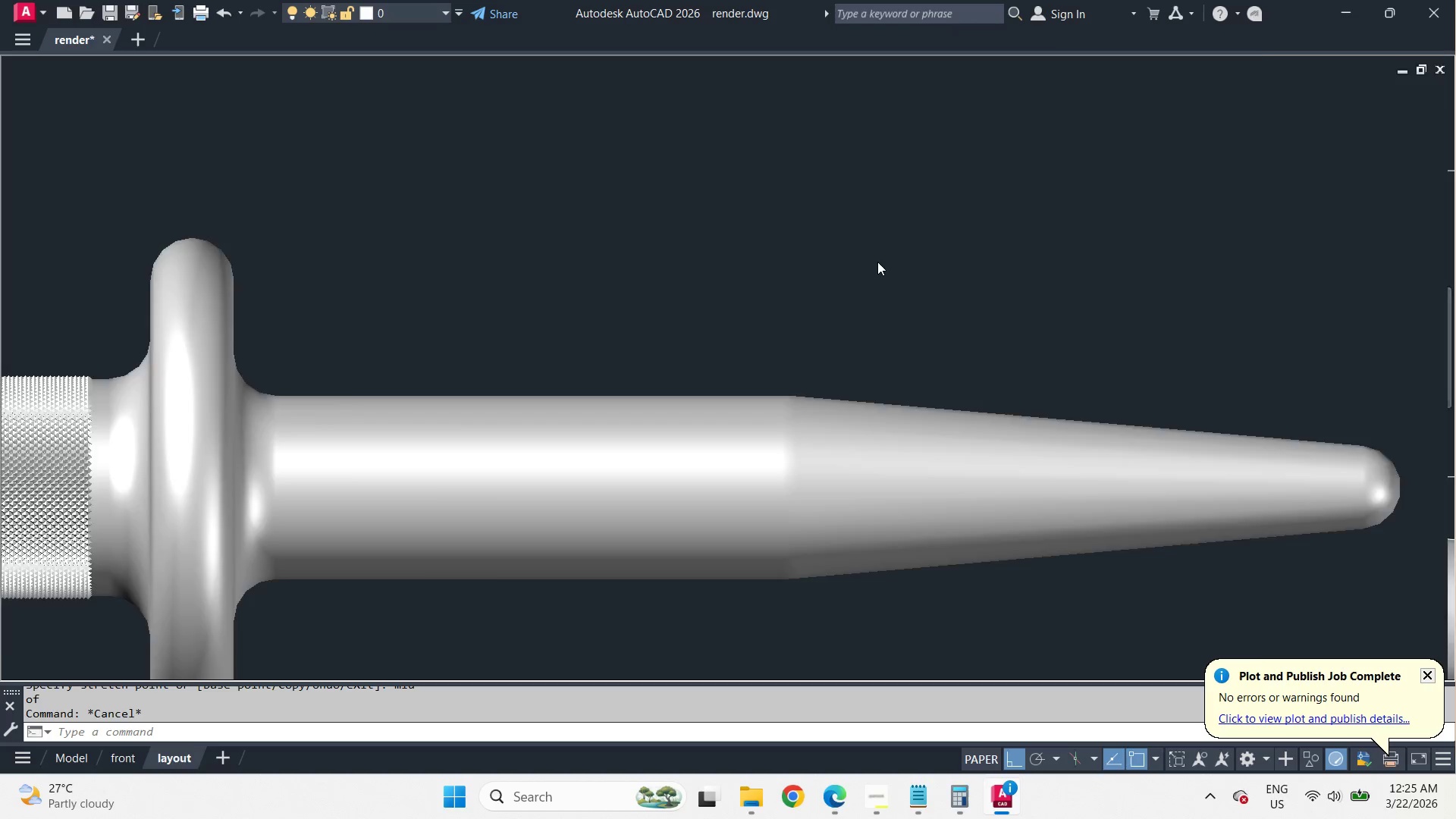 
scroll: coordinate [877, 262], scroll_direction: down, amount: 2.0
 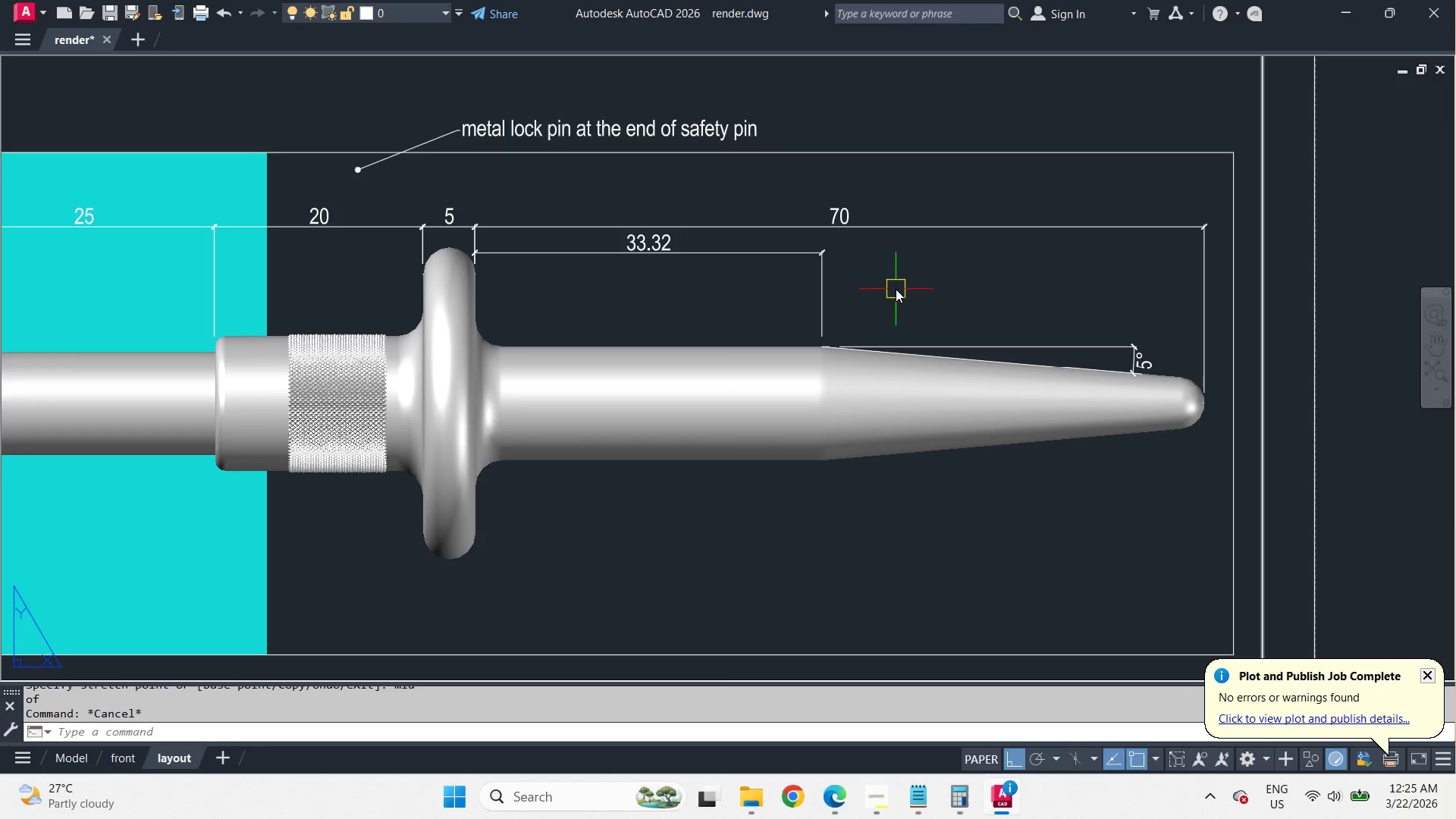 
scroll: coordinate [896, 289], scroll_direction: up, amount: 1.0
 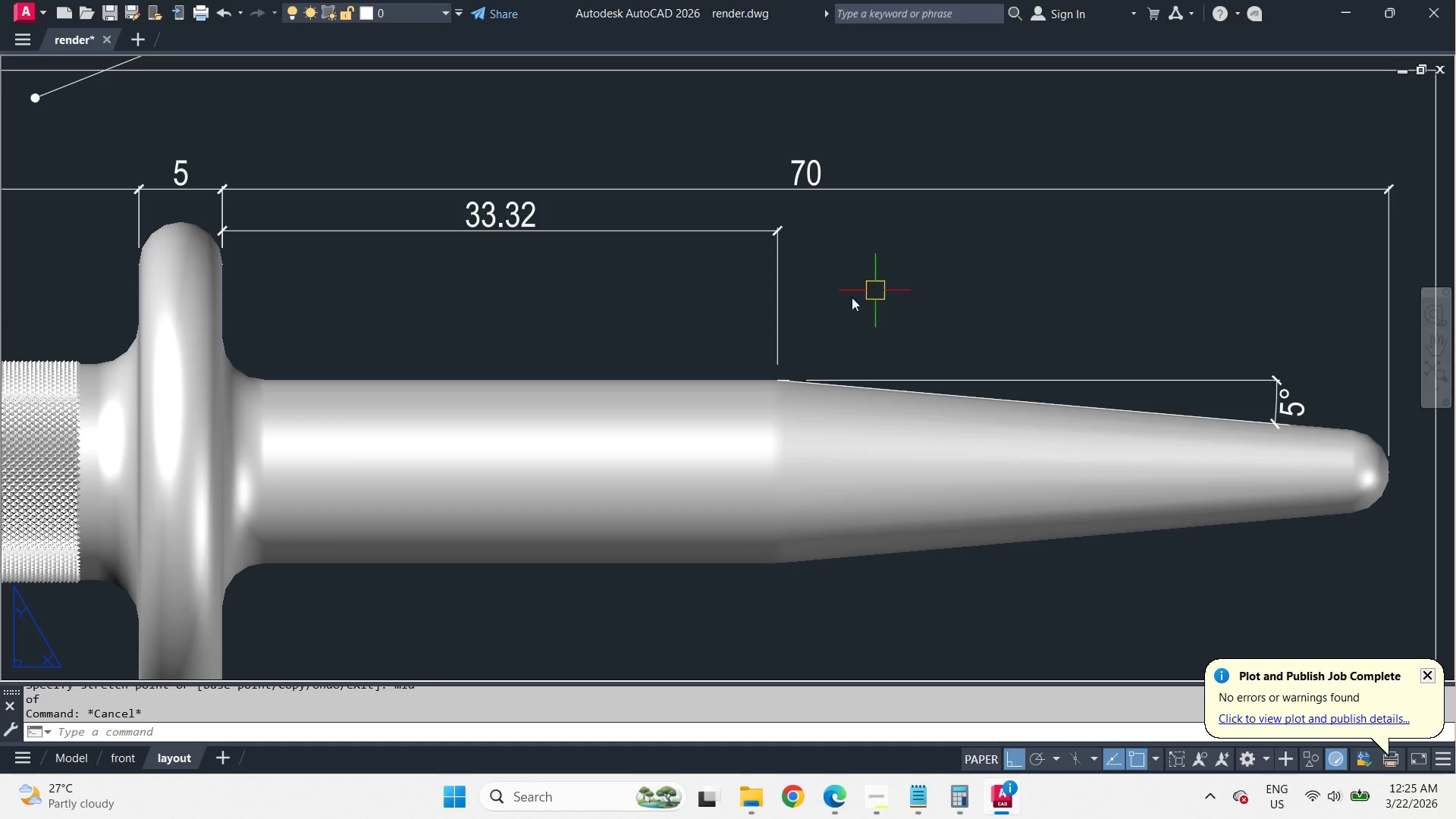 
left_click([781, 310])
 